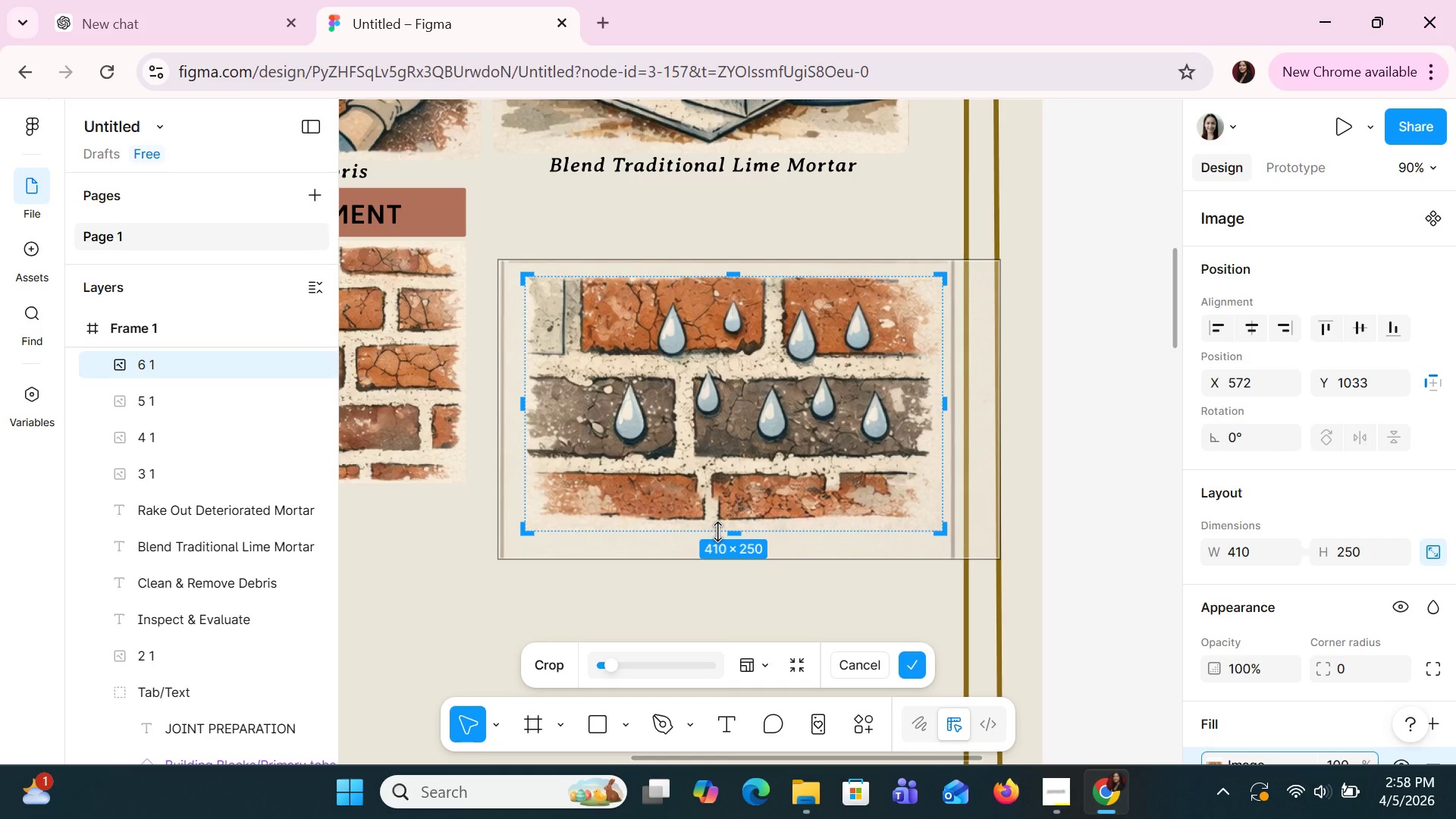 
key(Enter)
 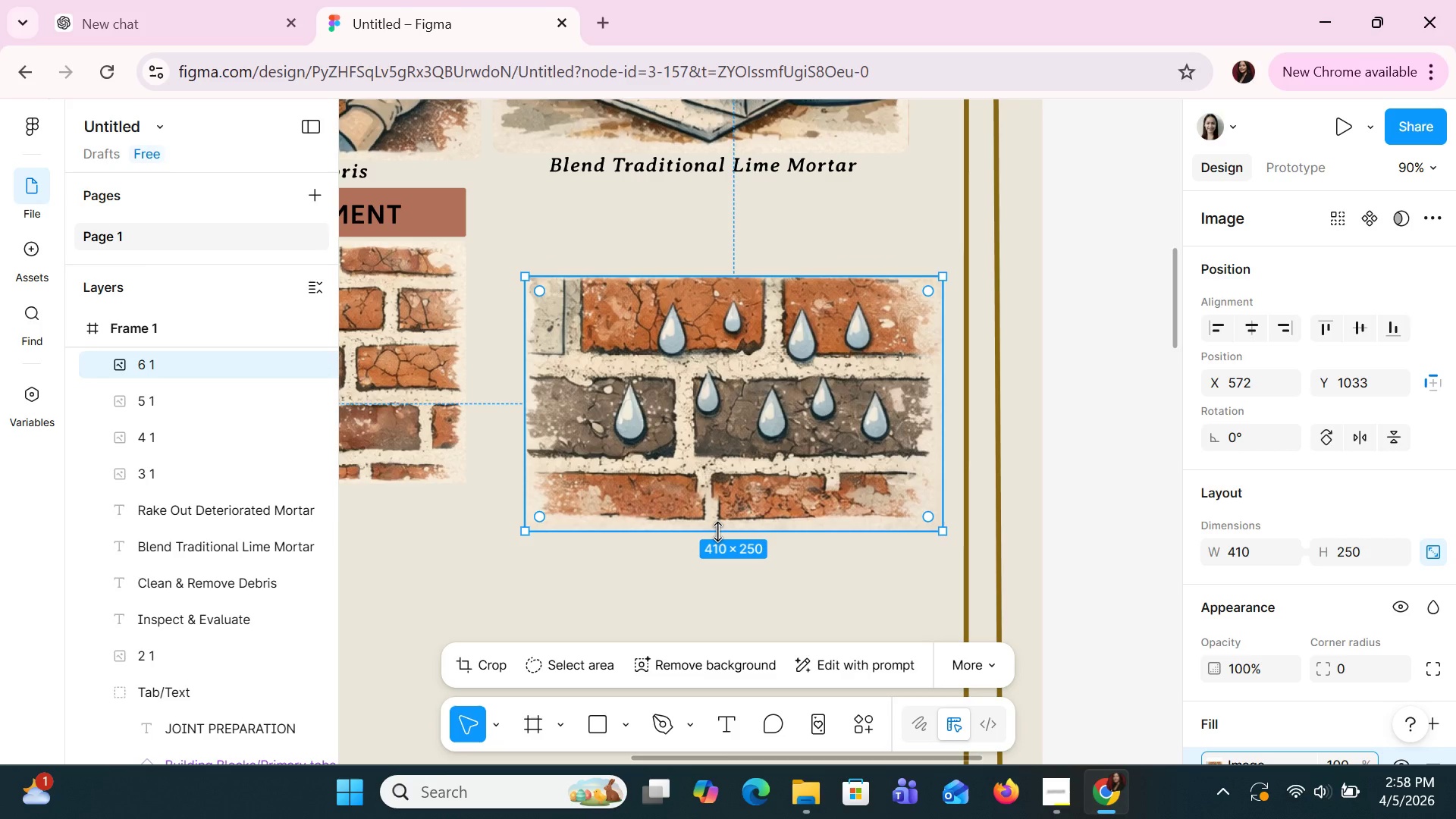 
hold_key(key=ControlLeft, duration=1.5)
scroll: coordinate [717, 532], scroll_direction: down, amount: 4.0
 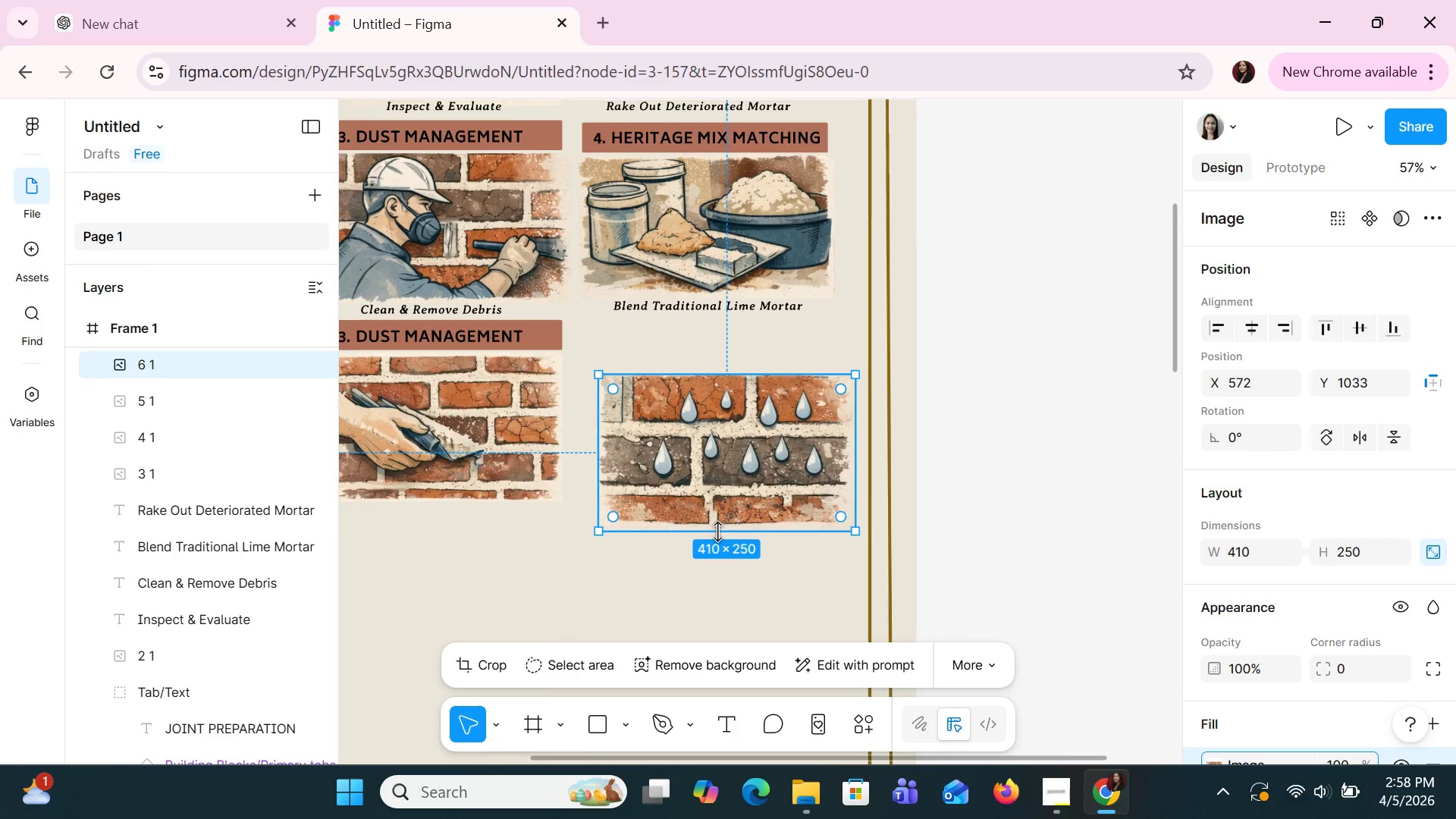 
hold_key(key=ControlLeft, duration=0.78)
 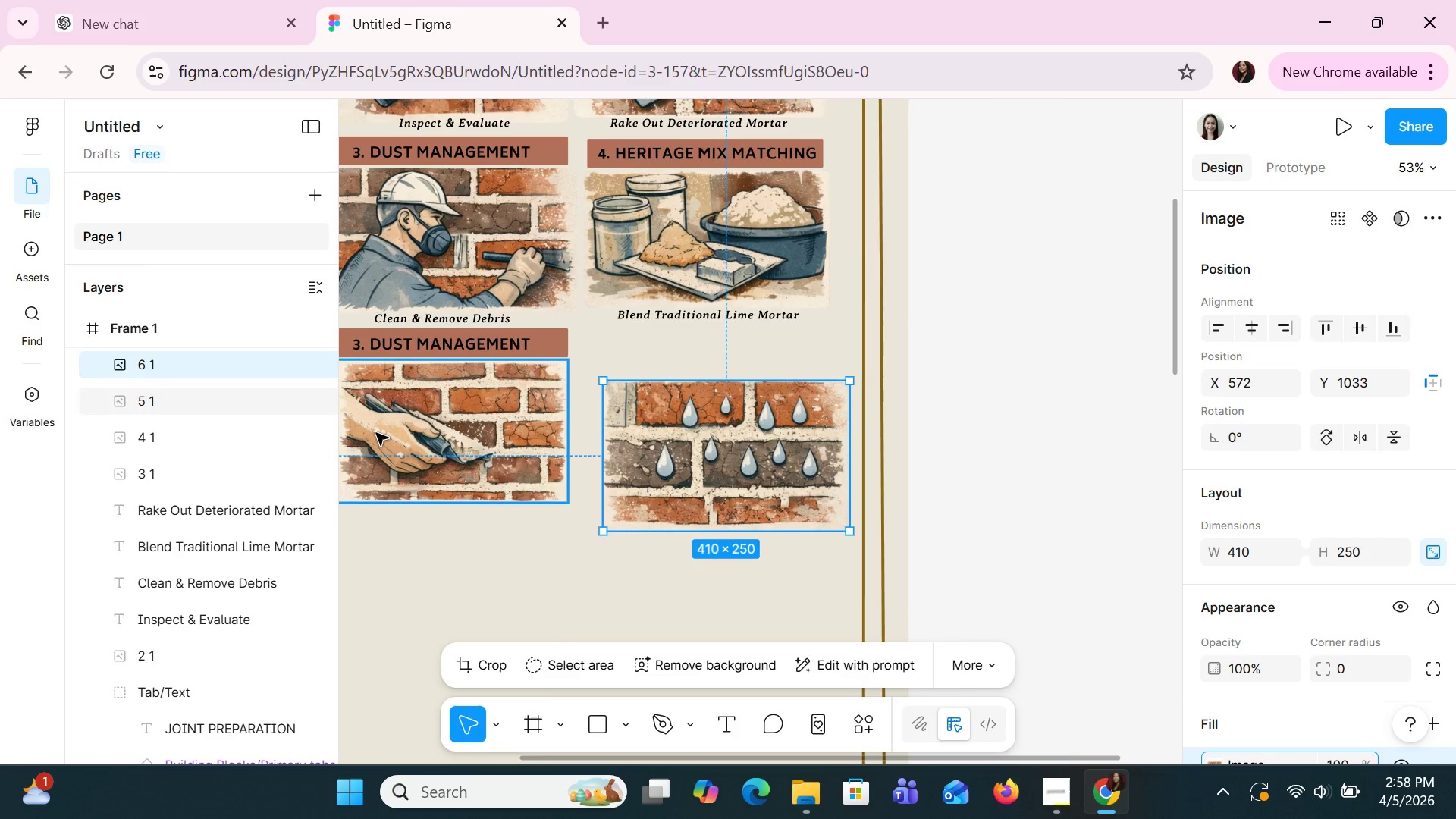 
left_click([379, 435])
 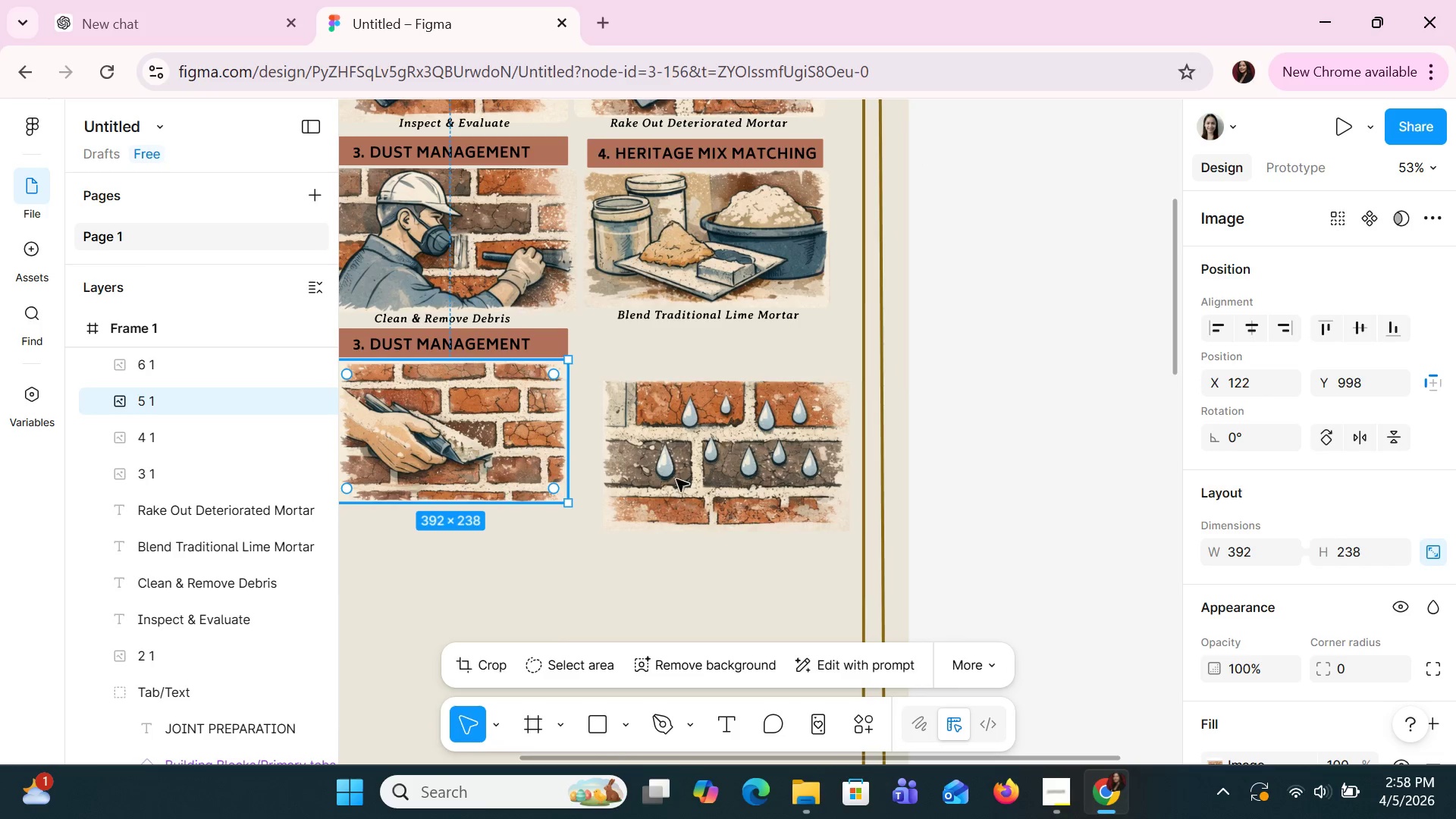 
left_click([667, 215])
 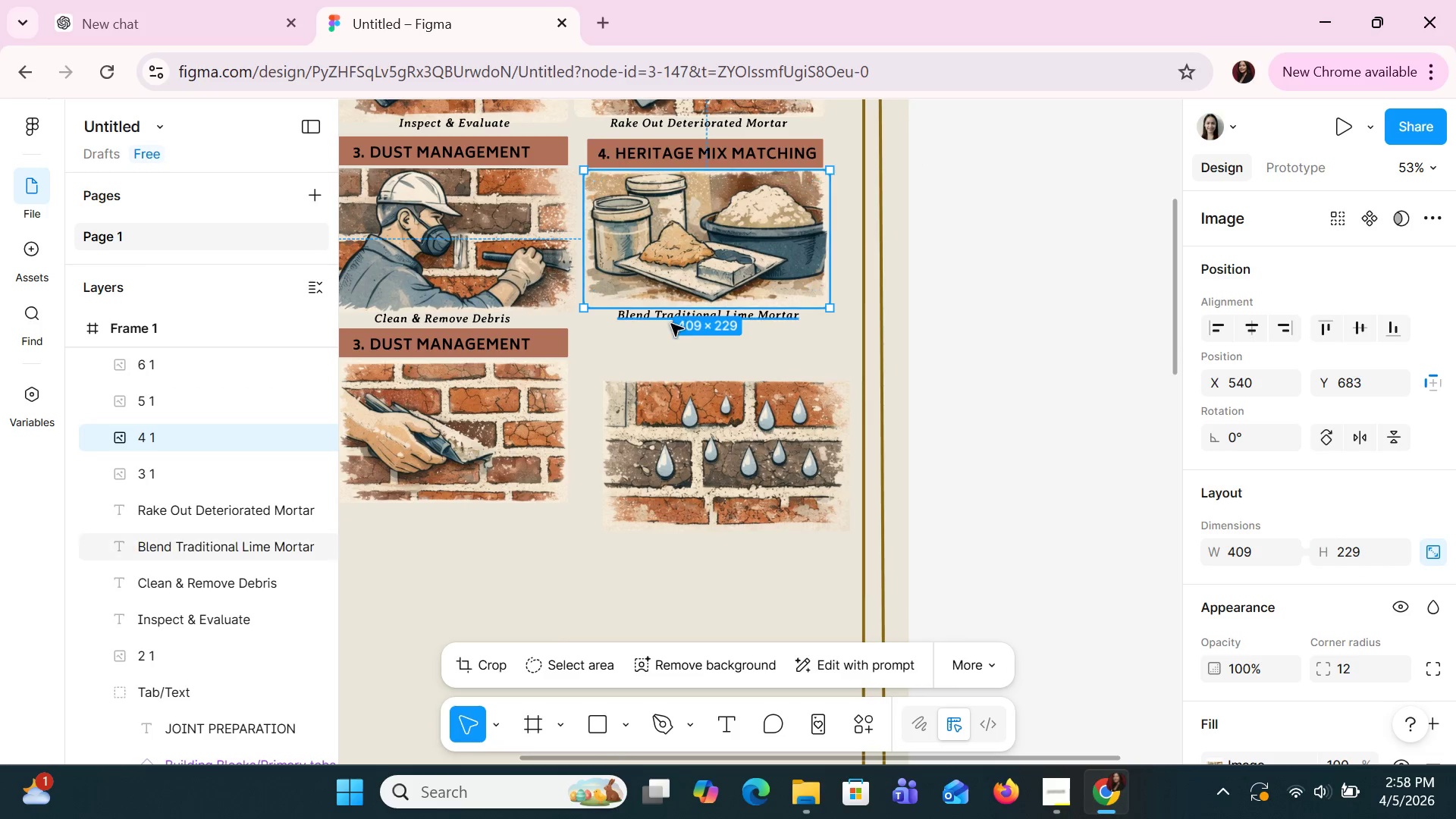 
left_click_drag(start_coordinate=[667, 422], to_coordinate=[669, 398])
 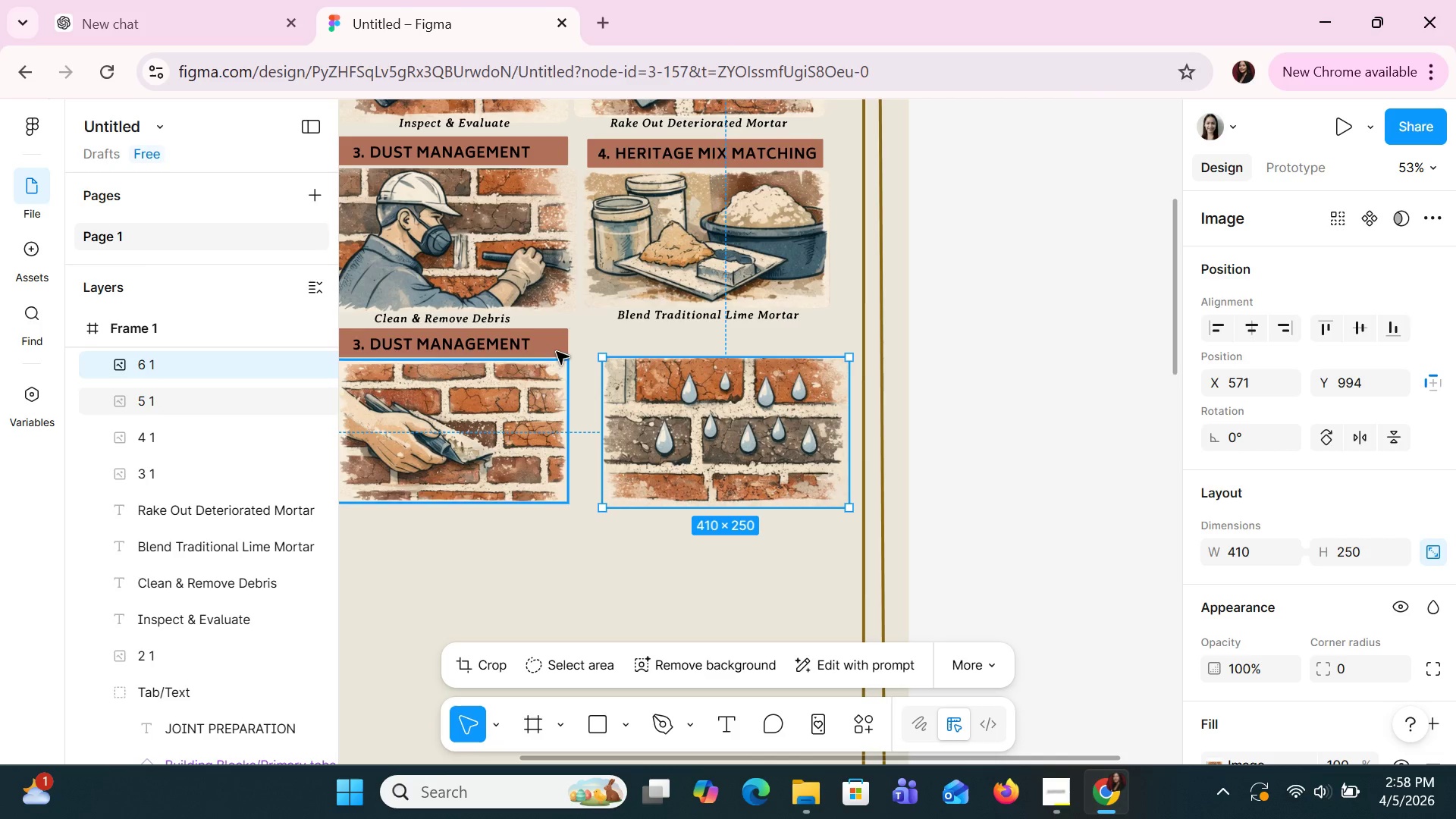 
left_click([552, 347])
 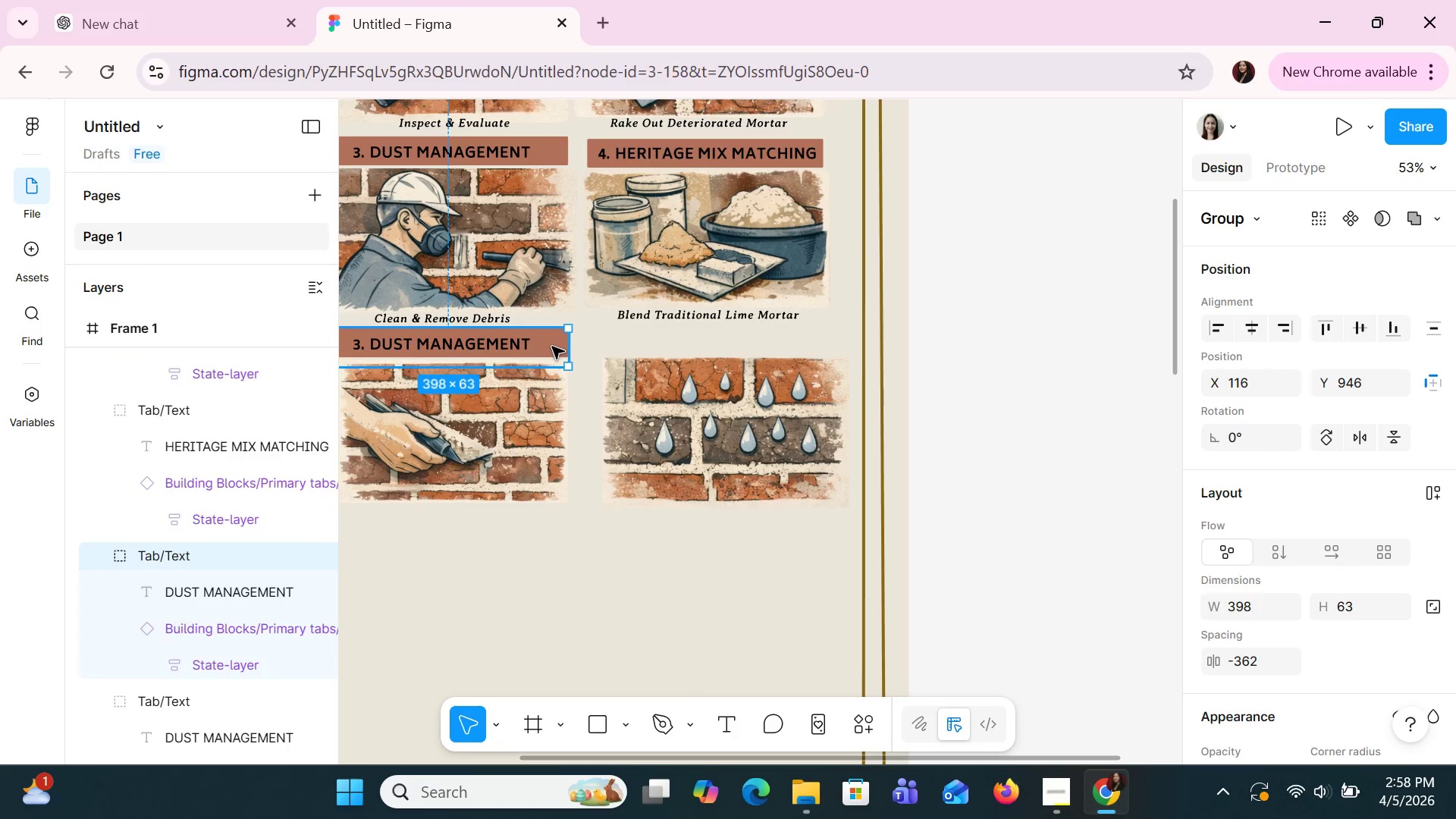 
key(Control+C)
 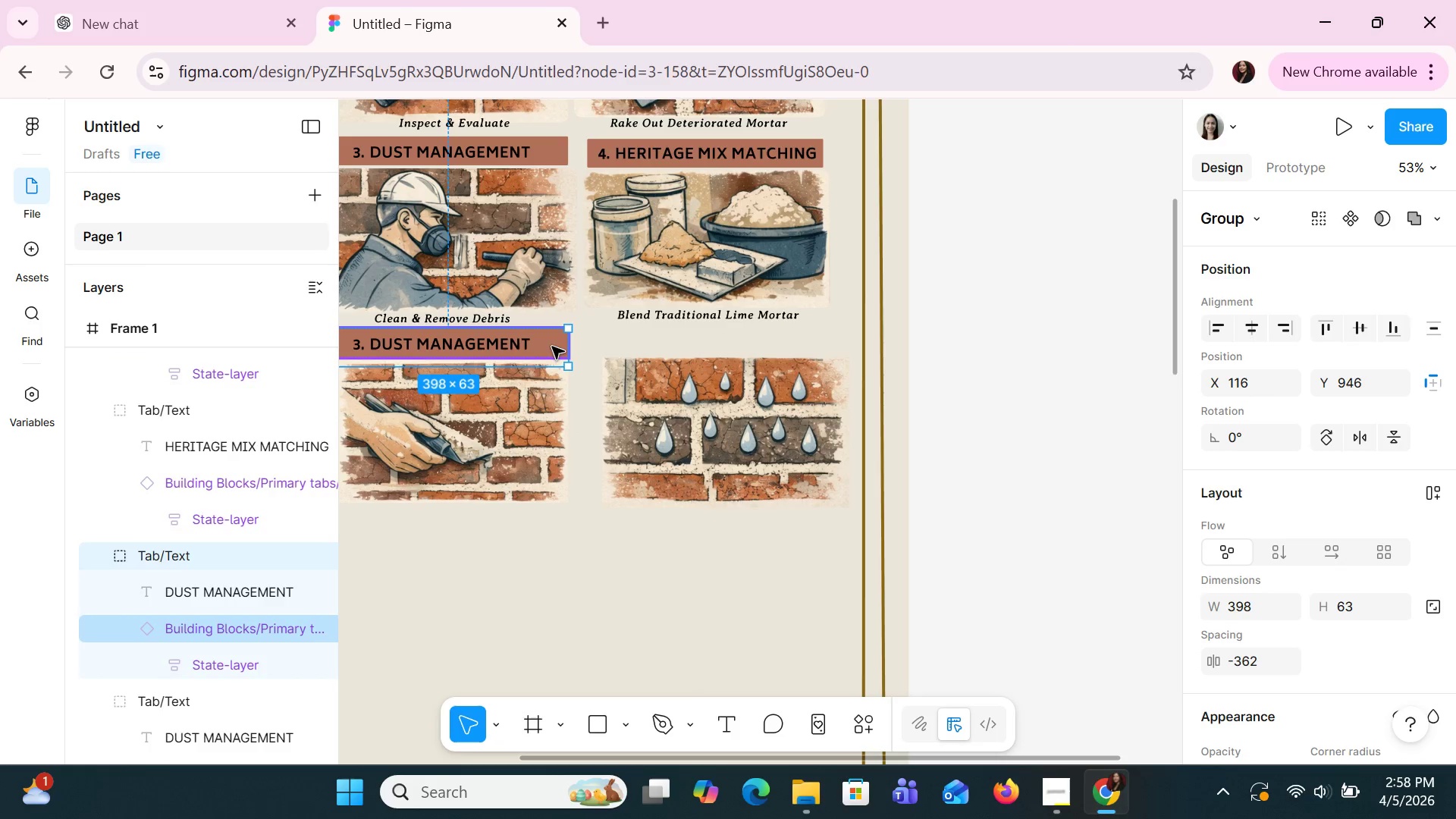 
key(Control+V)
 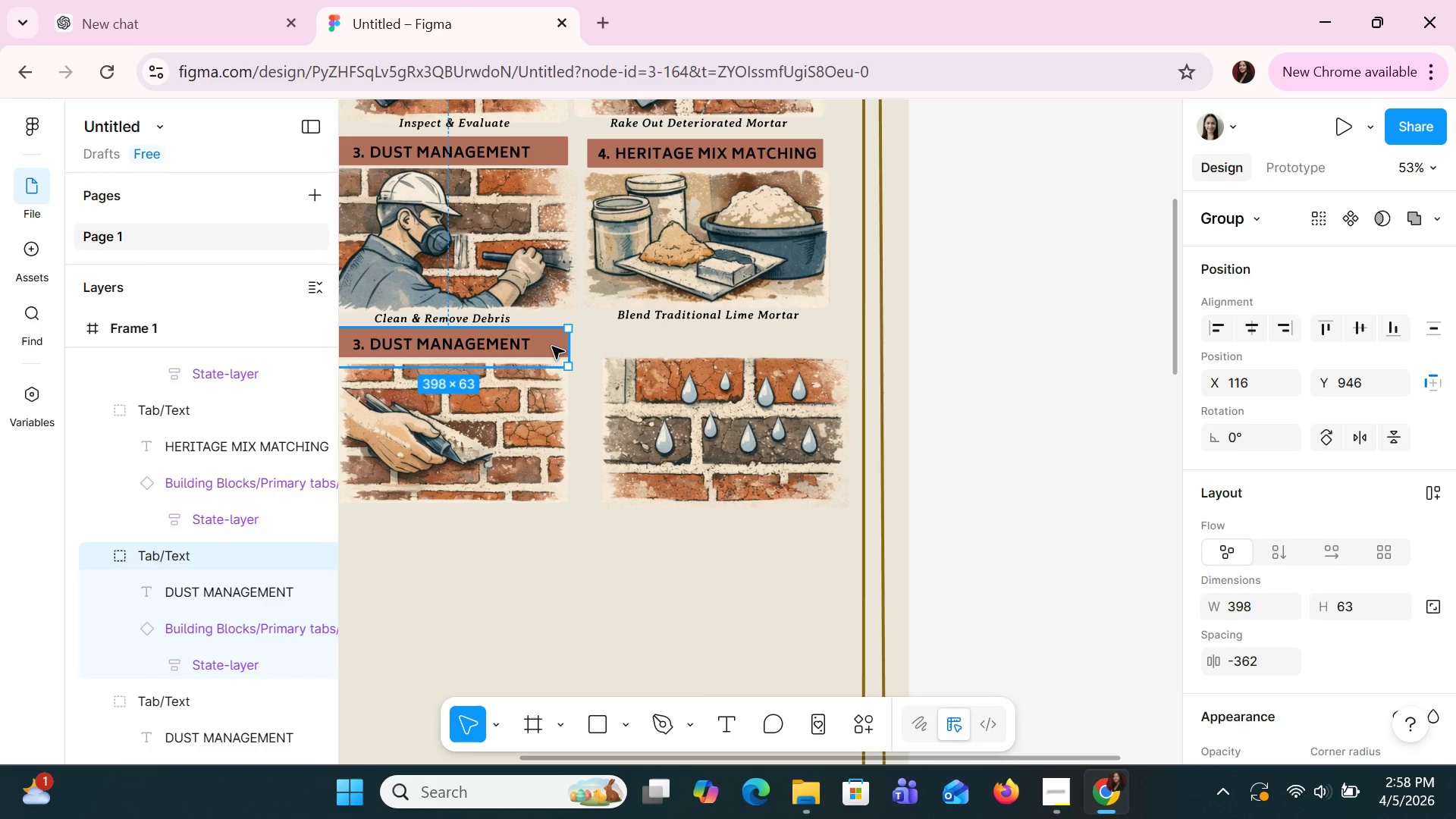 
left_click_drag(start_coordinate=[552, 347], to_coordinate=[814, 345])
 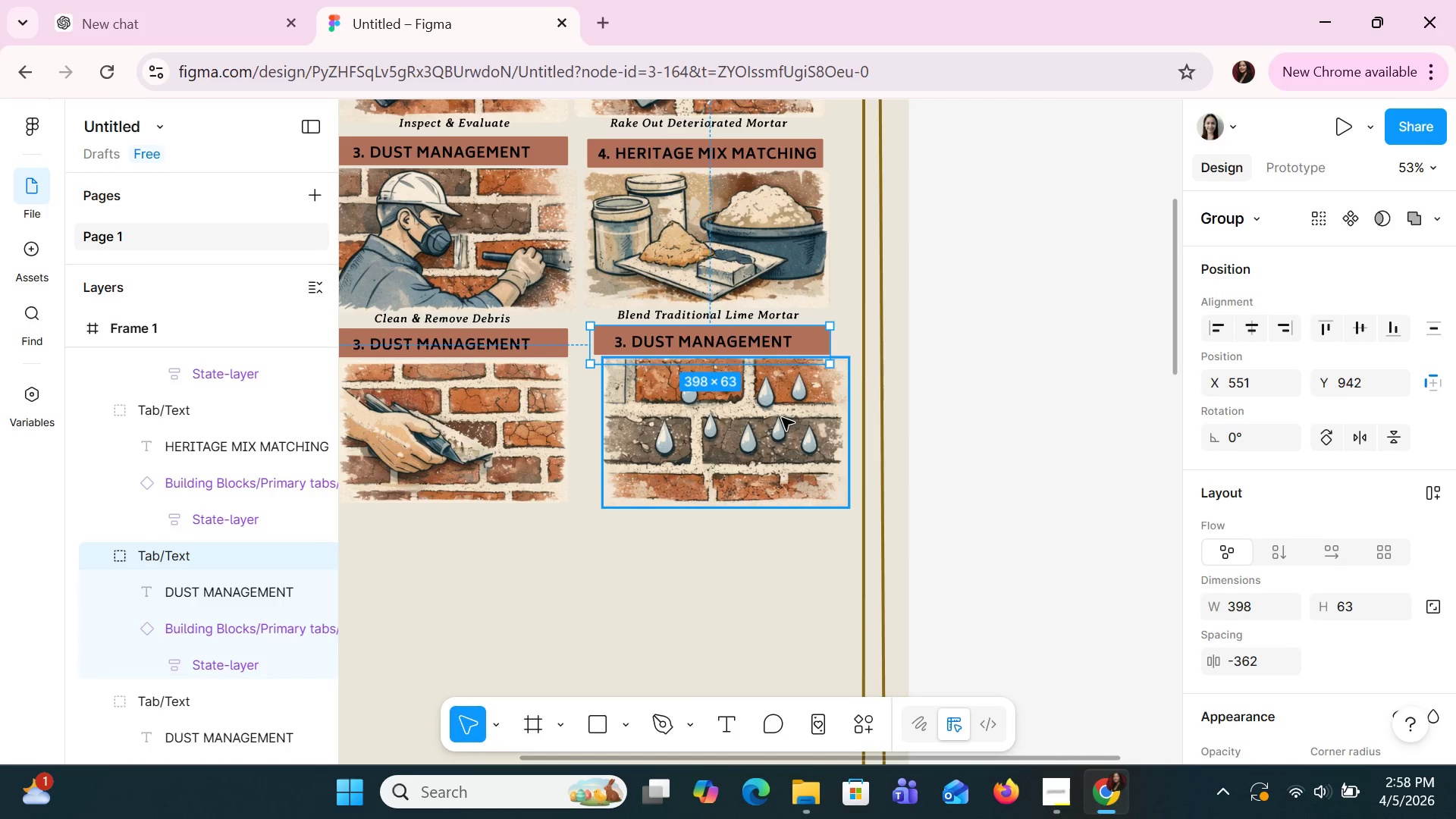 
left_click_drag(start_coordinate=[782, 418], to_coordinate=[772, 417])
 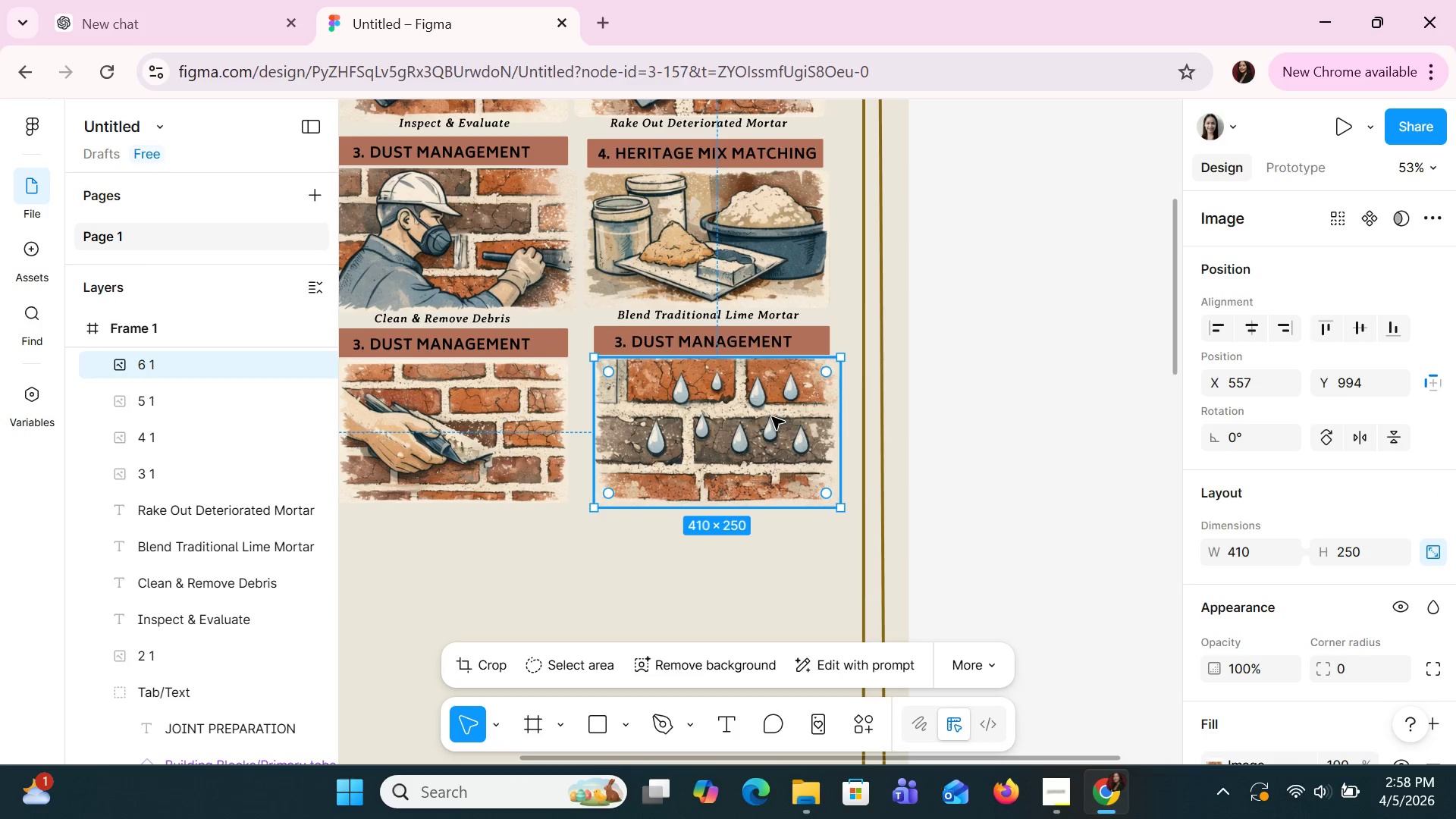 
hold_key(key=ControlLeft, duration=1.5)
scroll: coordinate [772, 417], scroll_direction: down, amount: 2.0
 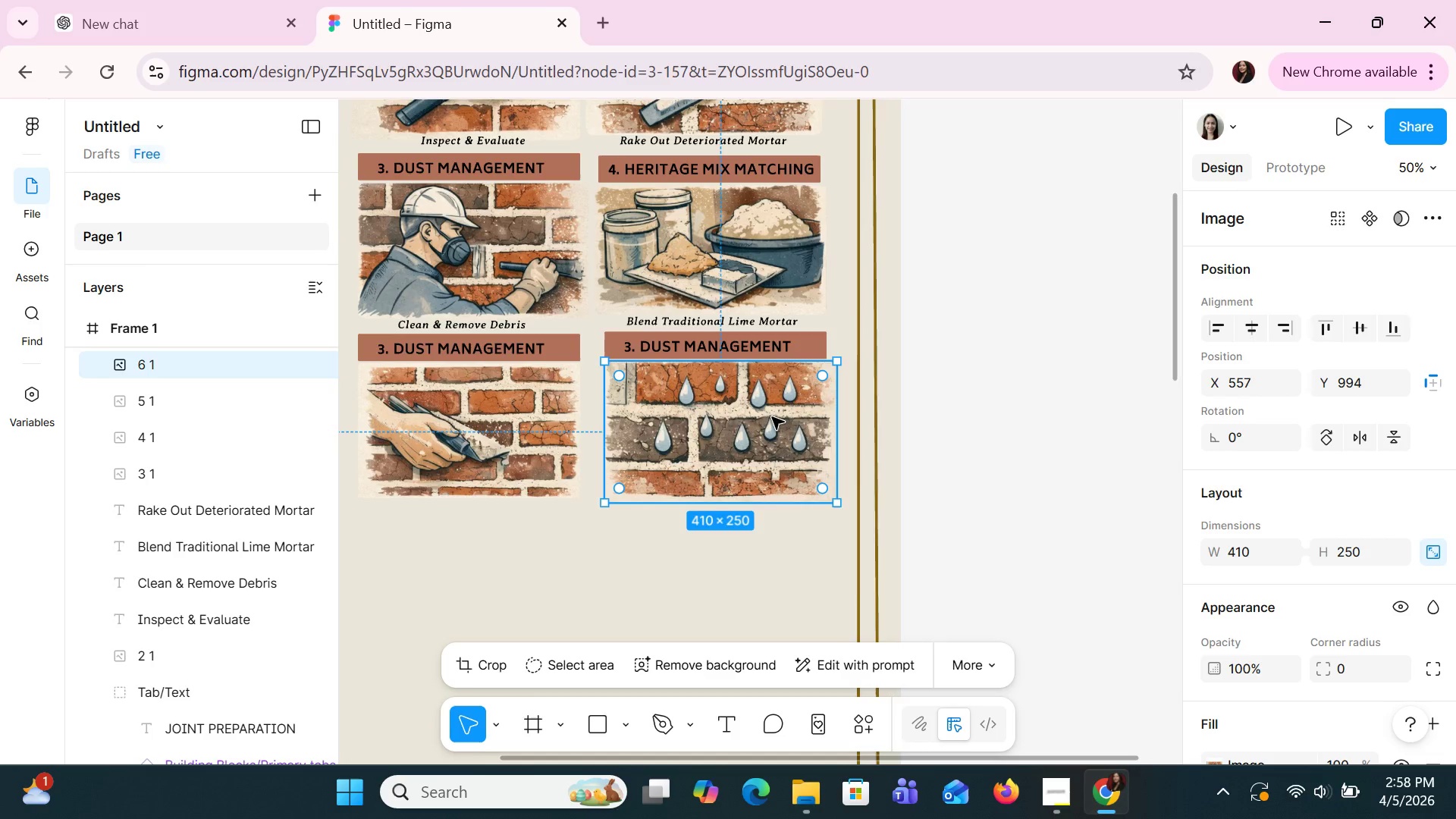 
hold_key(key=ControlLeft, duration=1.27)
 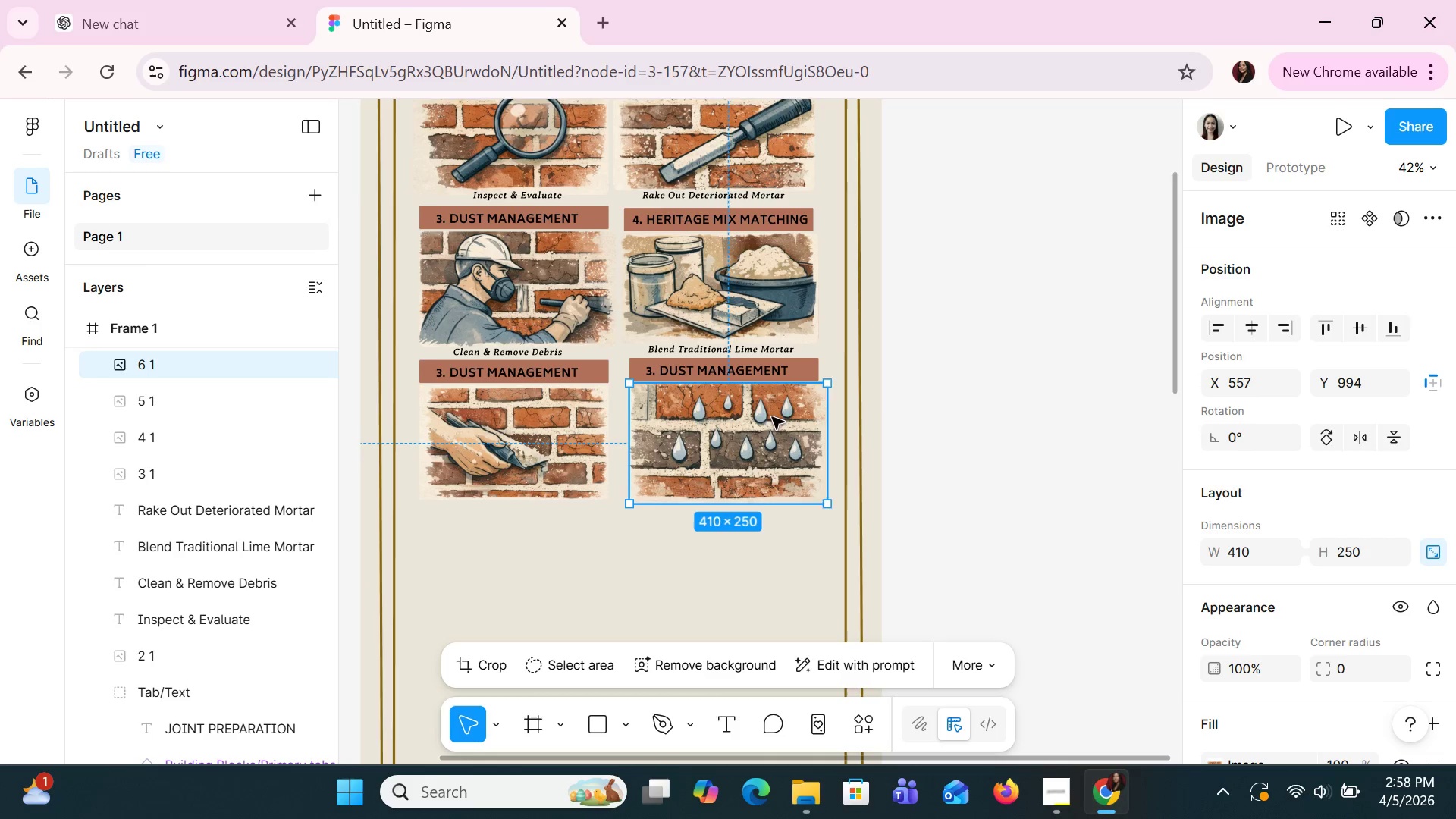 
scroll: coordinate [772, 417], scroll_direction: up, amount: 1.0
 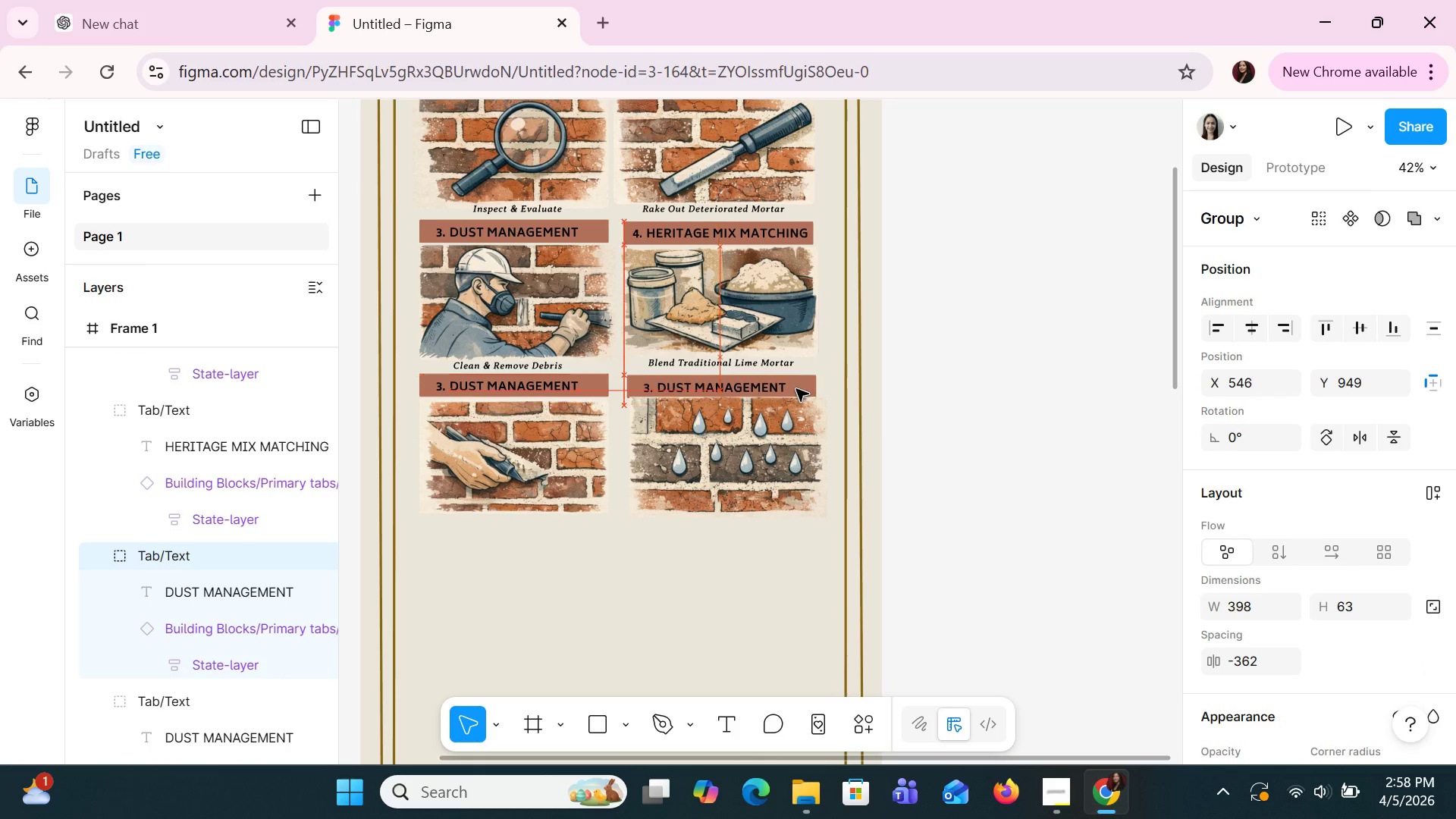 
wait(6.11)
 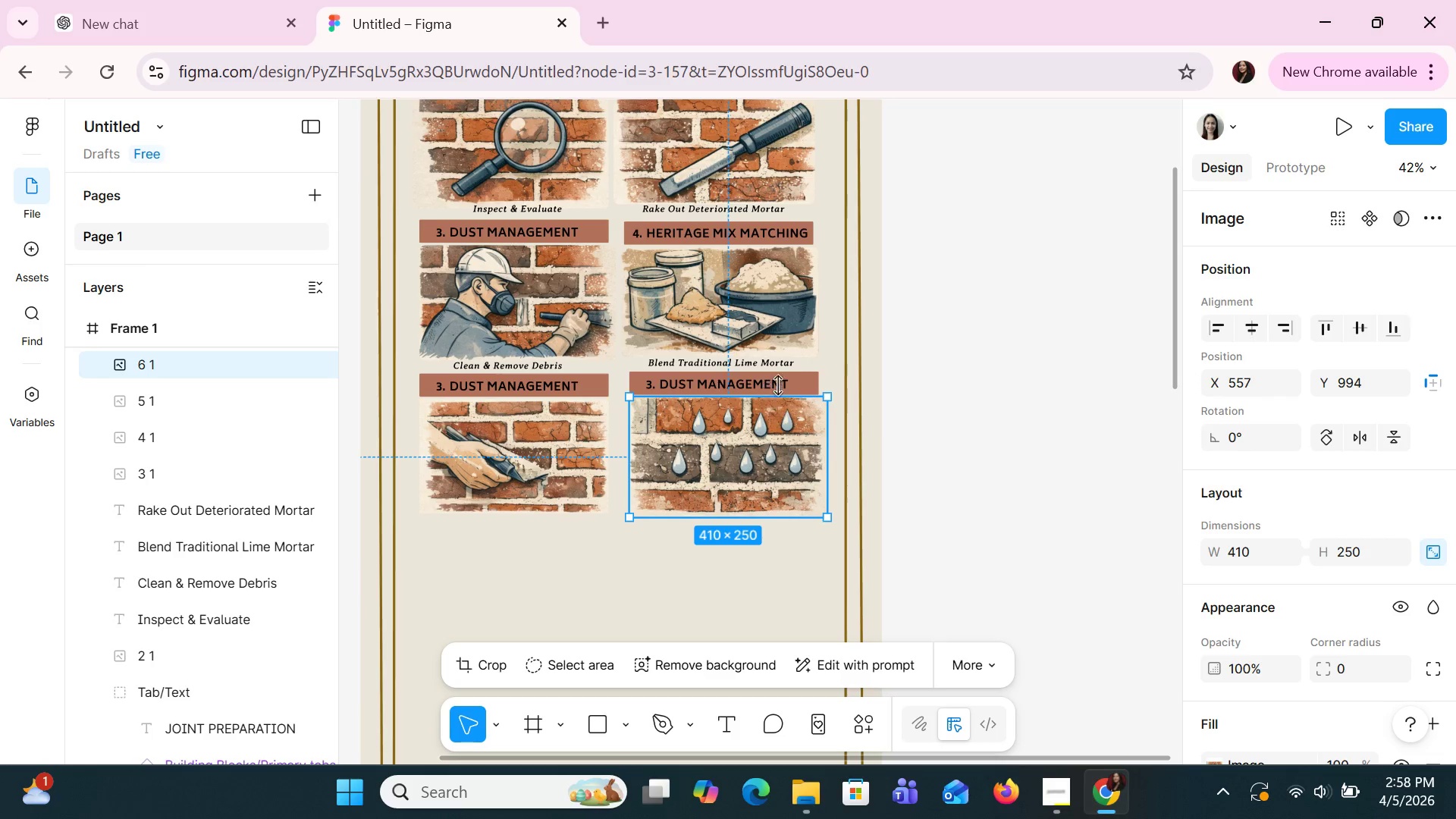 
left_click_drag(start_coordinate=[802, 427], to_coordinate=[789, 416])
 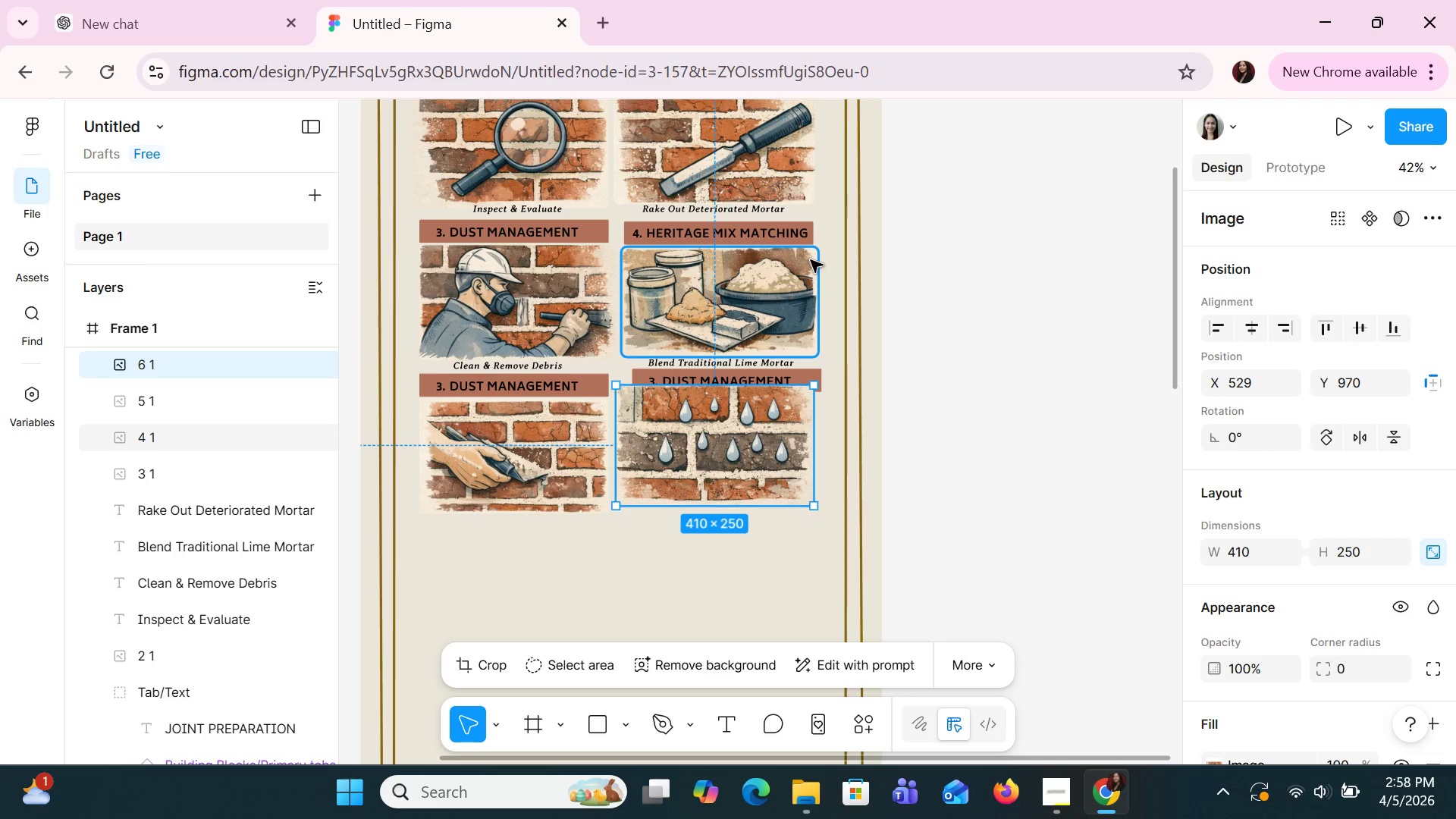 
left_click_drag(start_coordinate=[811, 260], to_coordinate=[806, 262])
 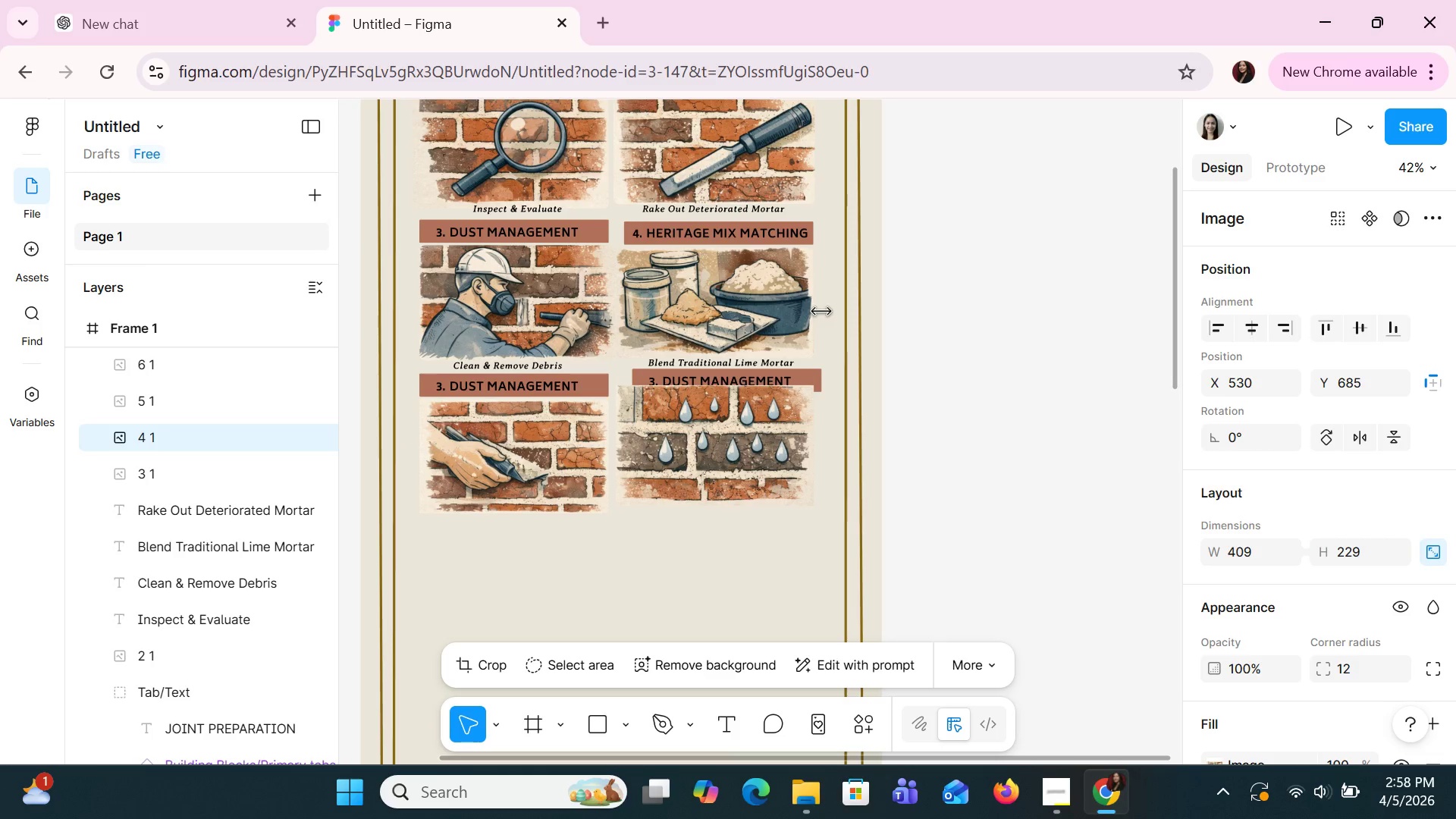 
hold_key(key=ControlLeft, duration=0.8)
scroll: coordinate [834, 342], scroll_direction: up, amount: 4.0
 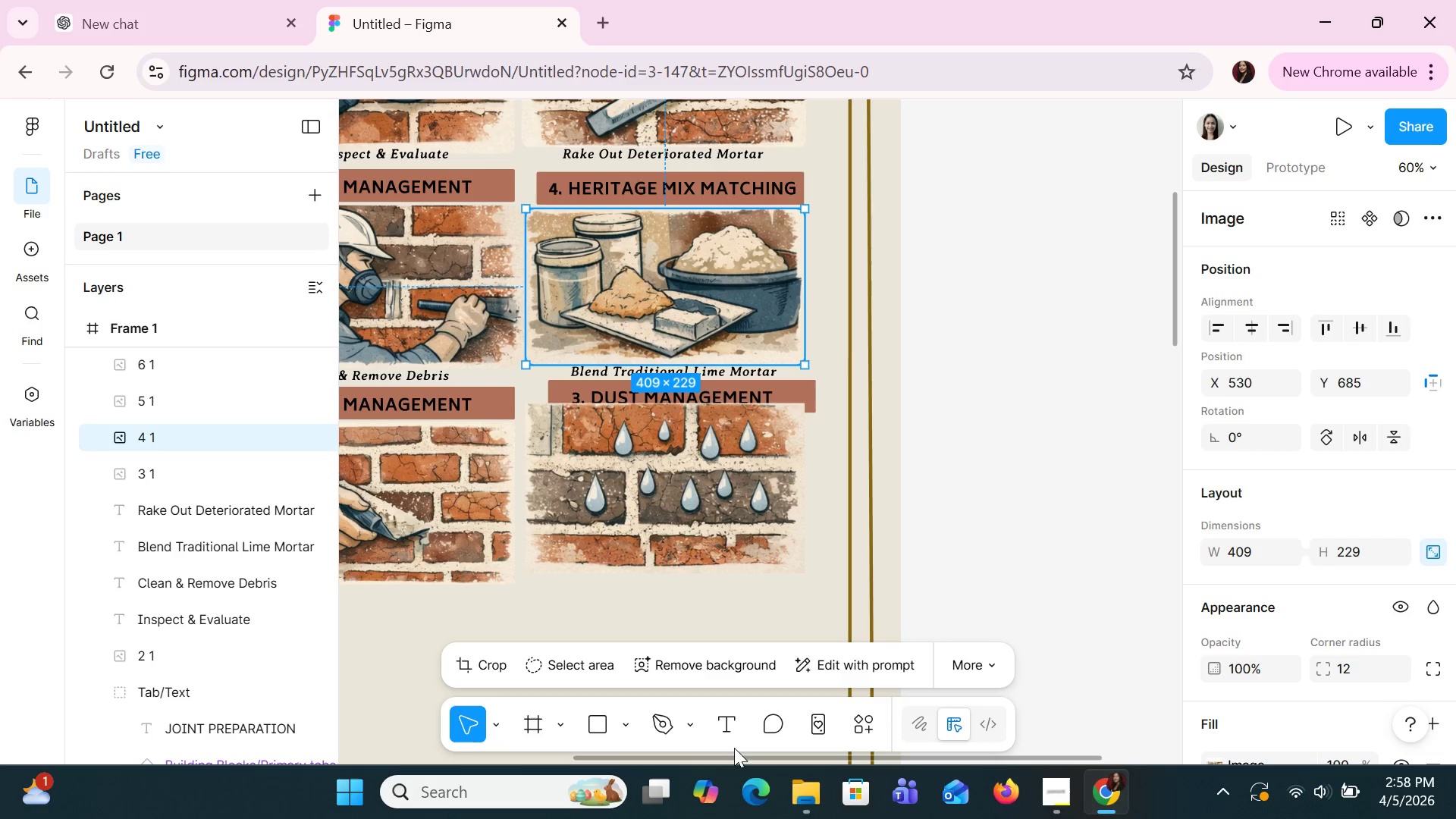 
left_click_drag(start_coordinate=[737, 759], to_coordinate=[637, 760])
 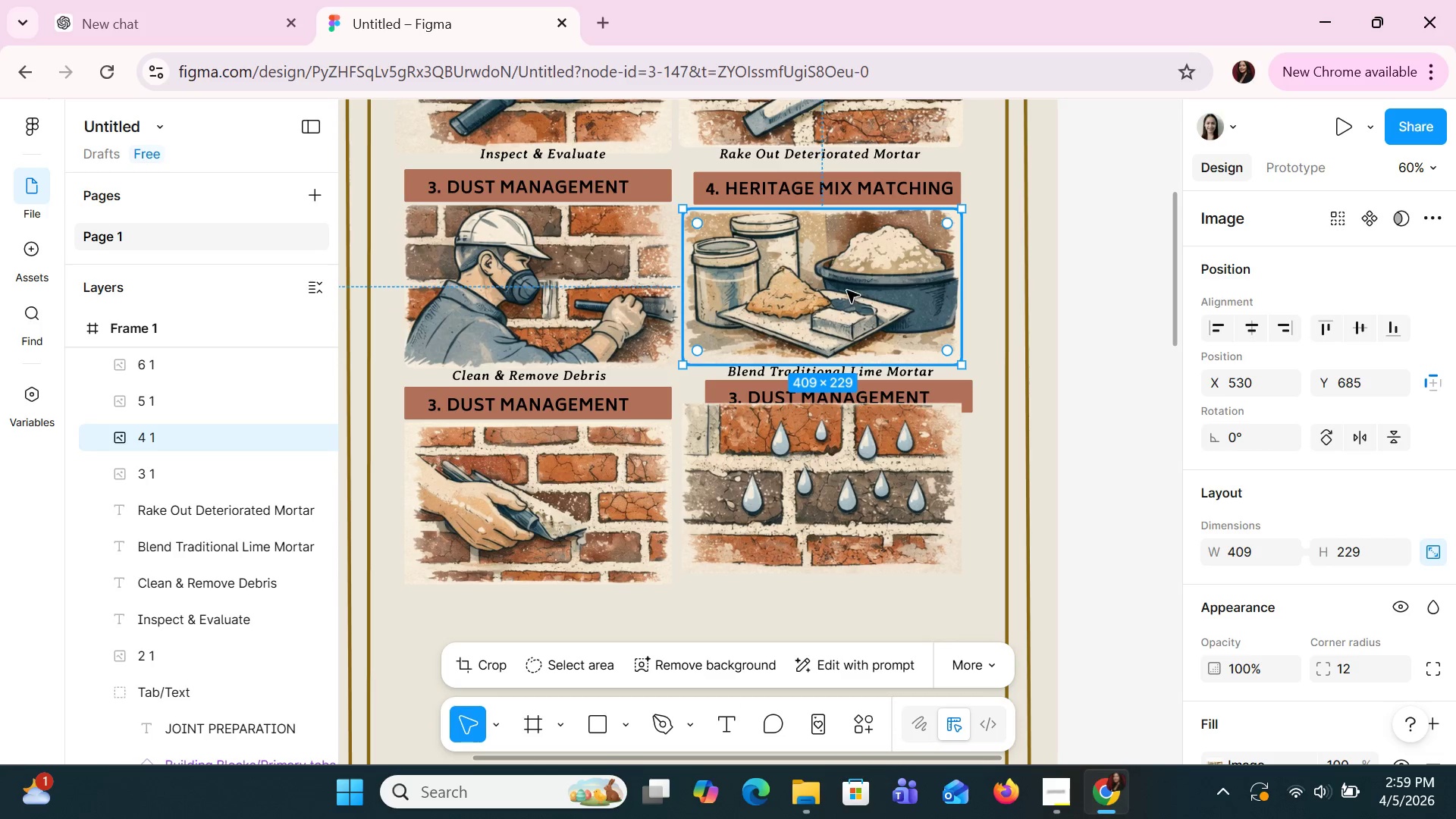 
left_click_drag(start_coordinate=[849, 289], to_coordinate=[844, 294])
 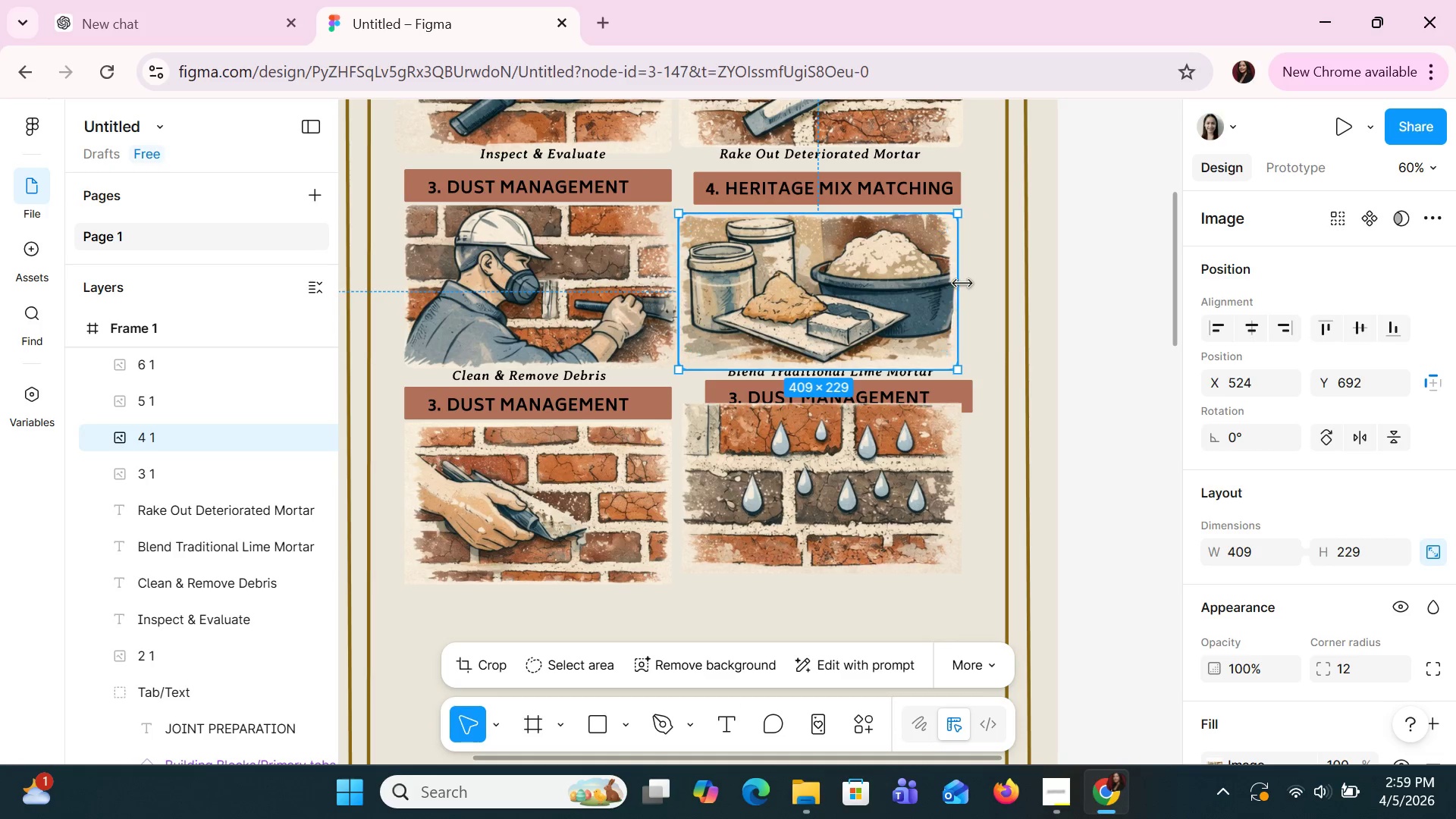 
left_click([999, 258])
 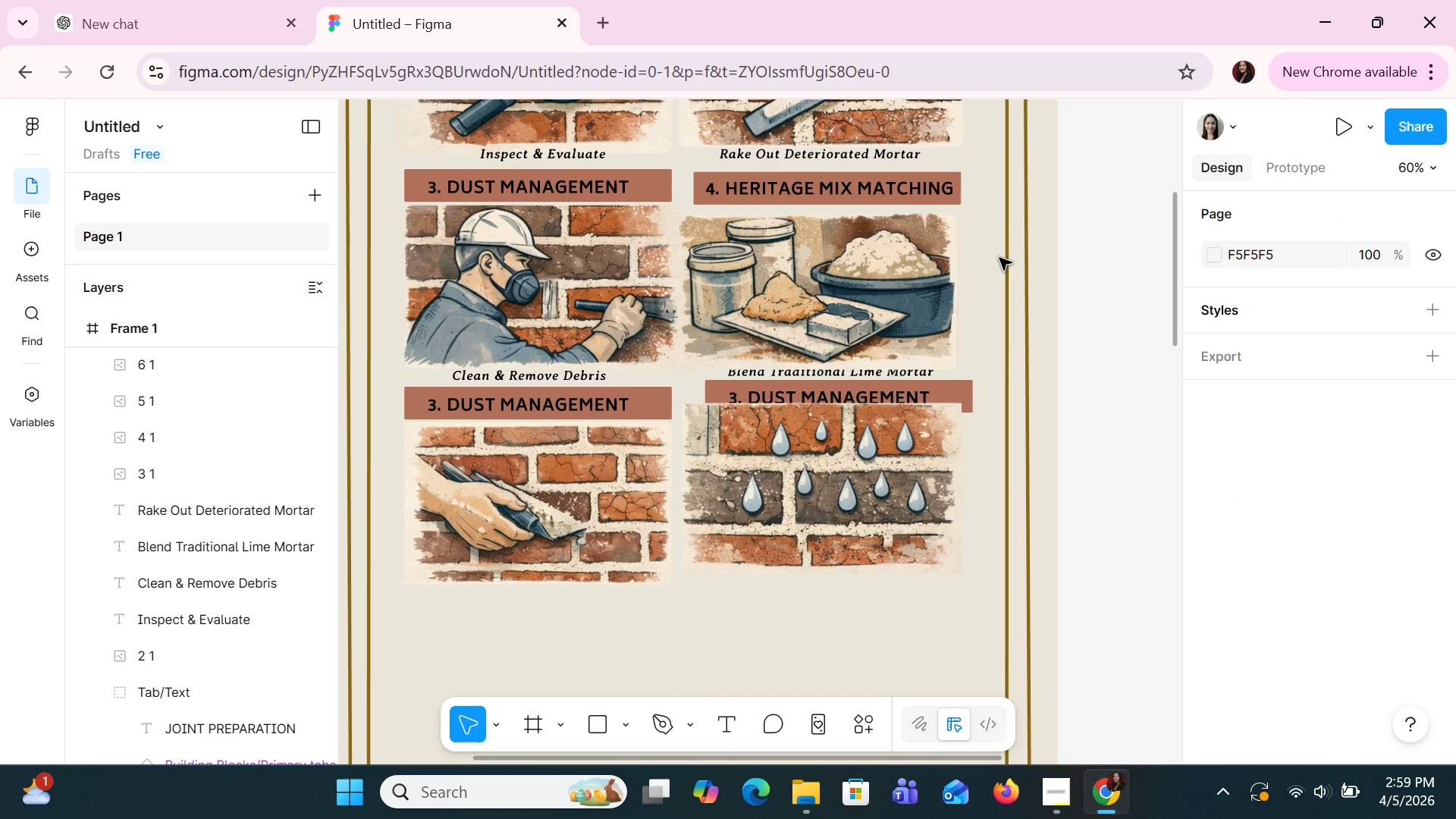 
hold_key(key=ControlLeft, duration=1.5)
 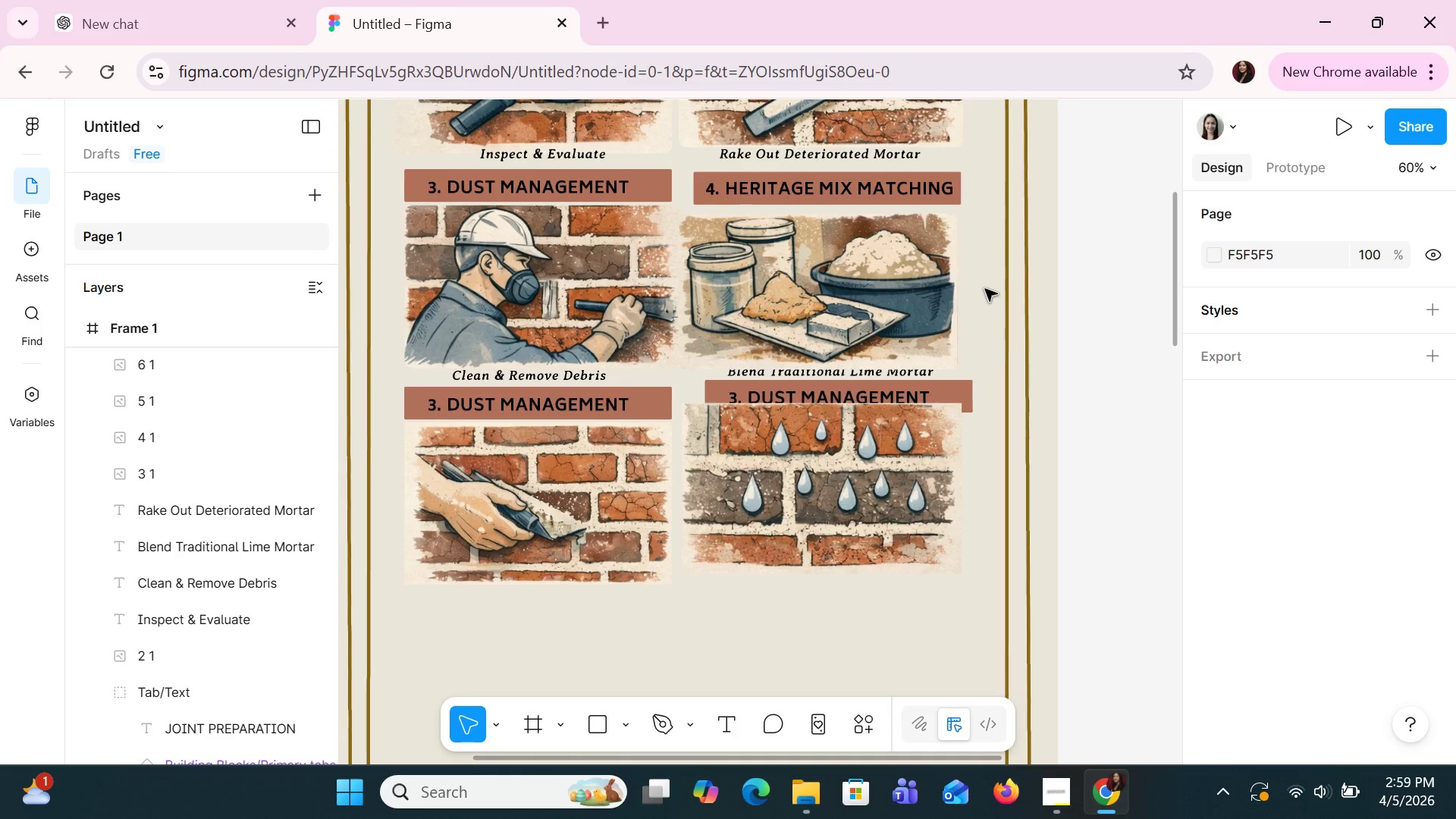 
hold_key(key=ControlLeft, duration=1.51)
 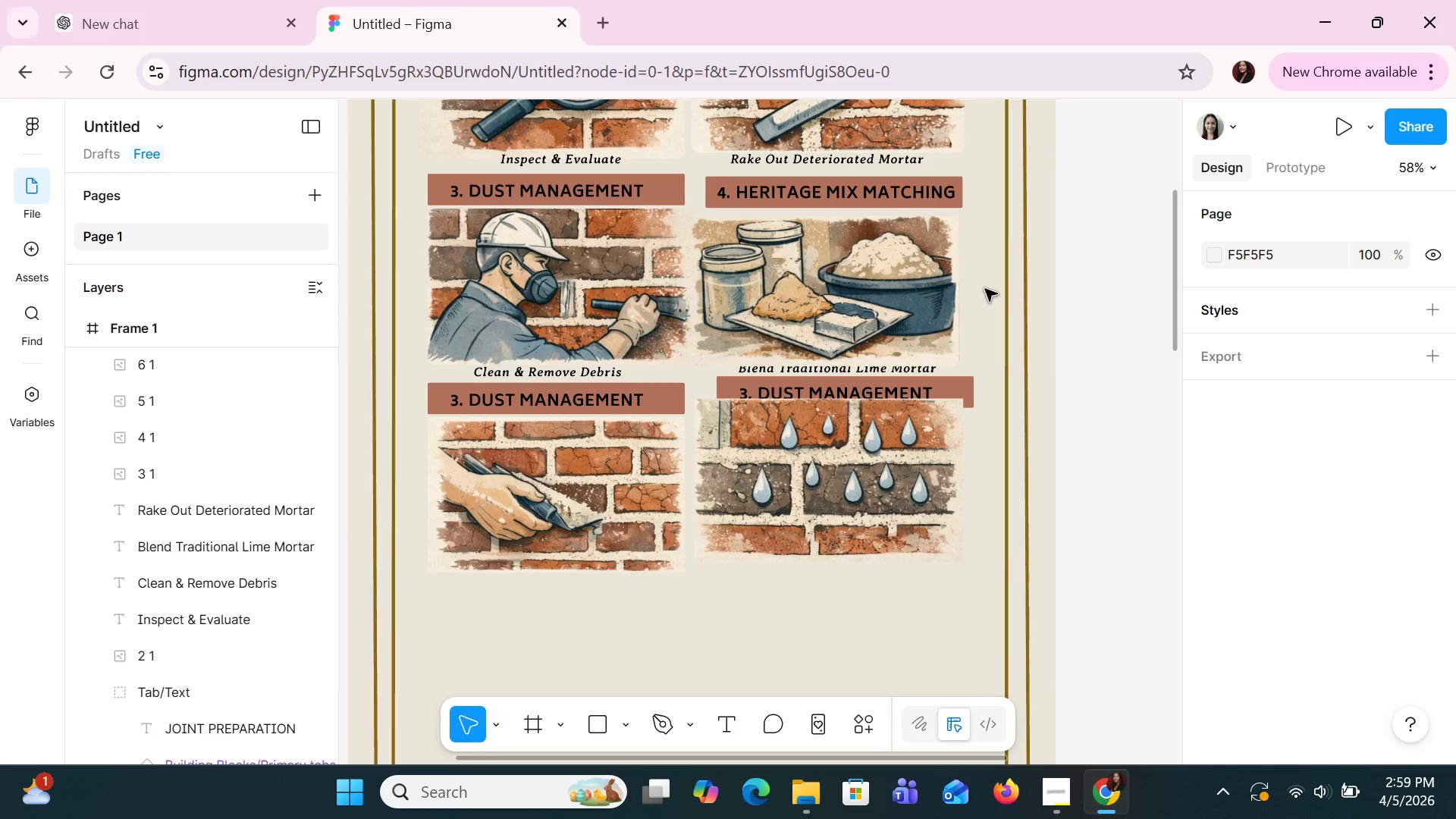 
scroll: coordinate [985, 289], scroll_direction: up, amount: 2.0
 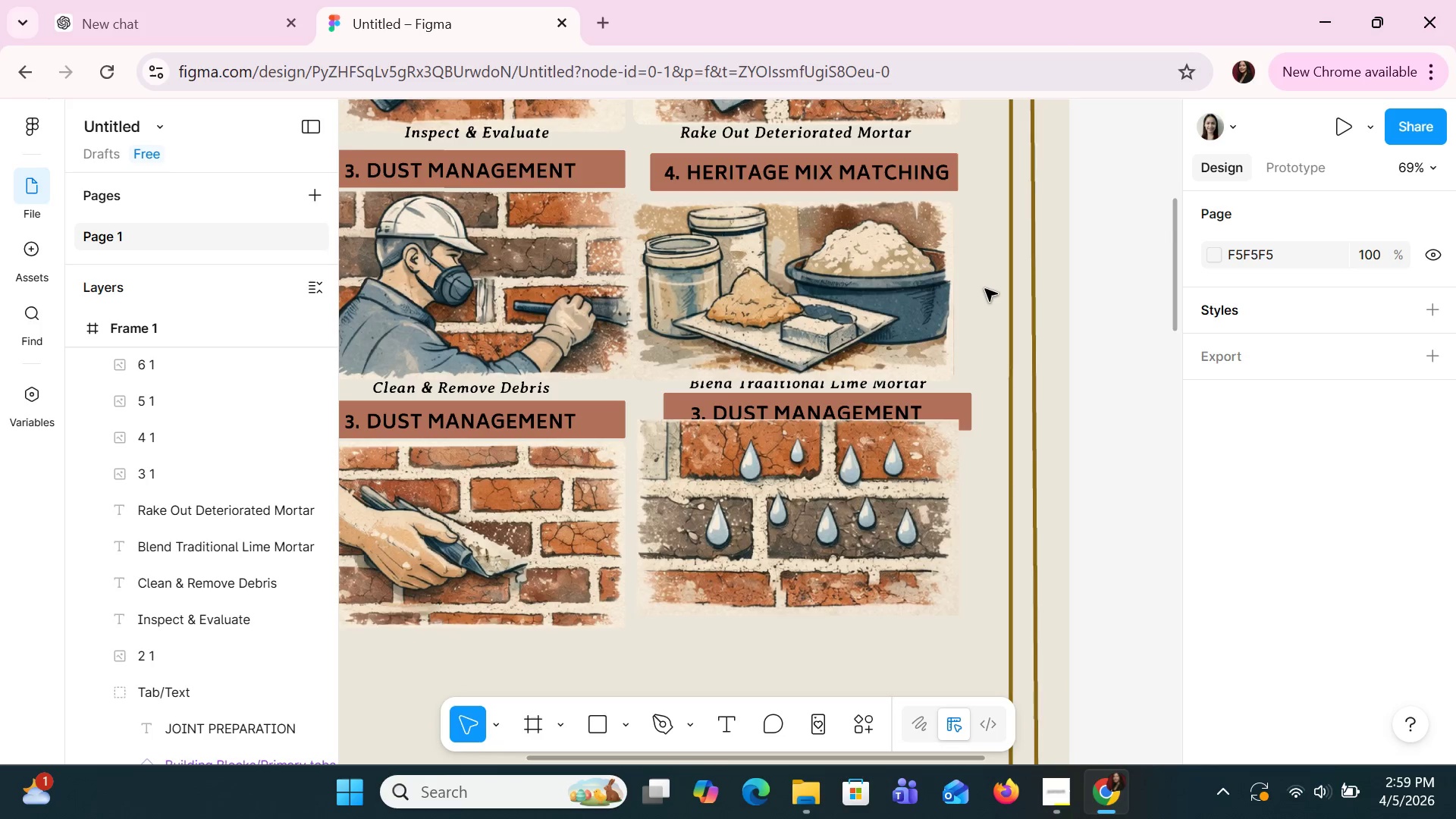 
hold_key(key=ControlLeft, duration=0.53)
 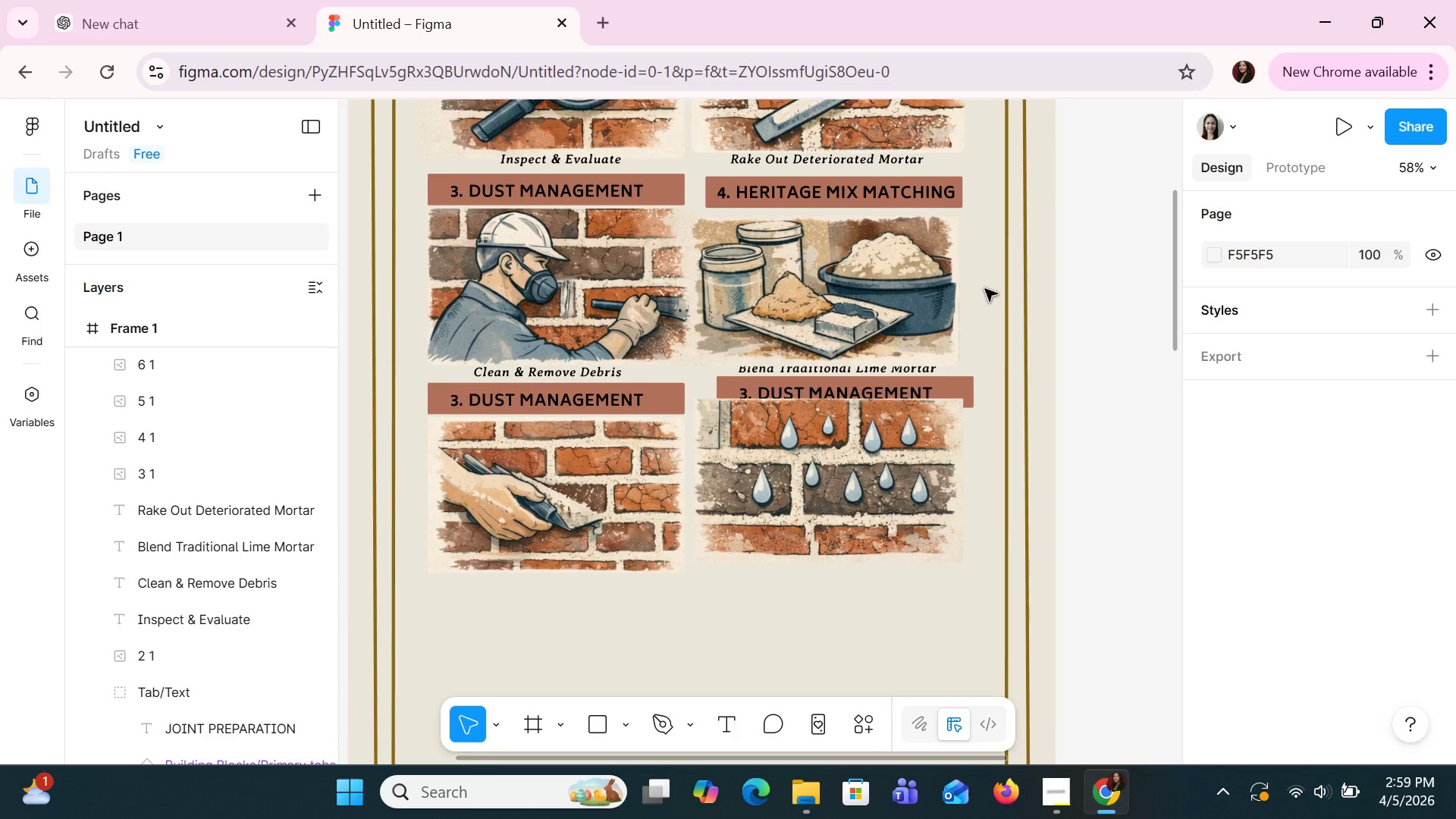 
scroll: coordinate [985, 289], scroll_direction: down, amount: 2.0
 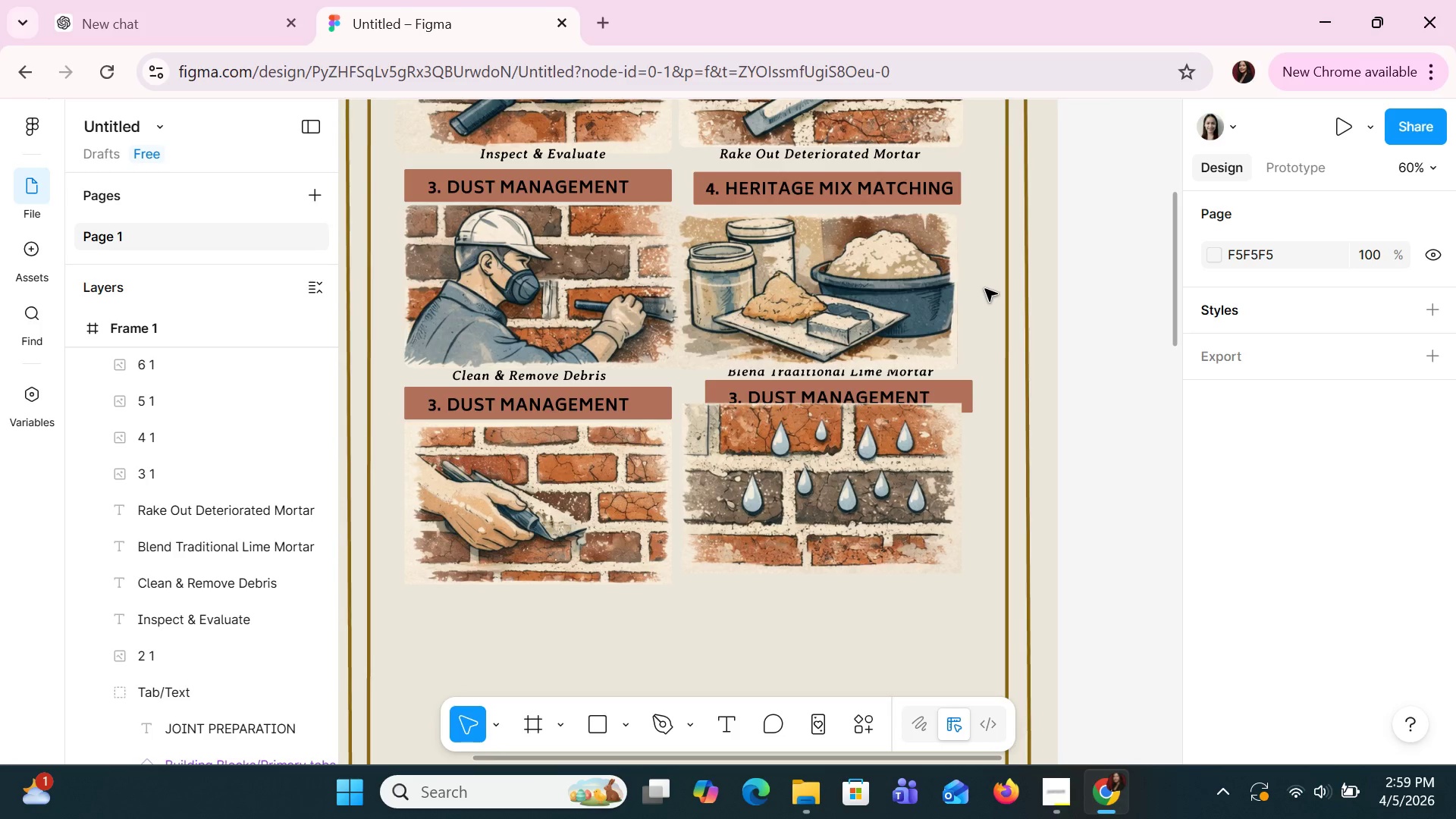 
scroll: coordinate [985, 289], scroll_direction: none, amount: 0.0
 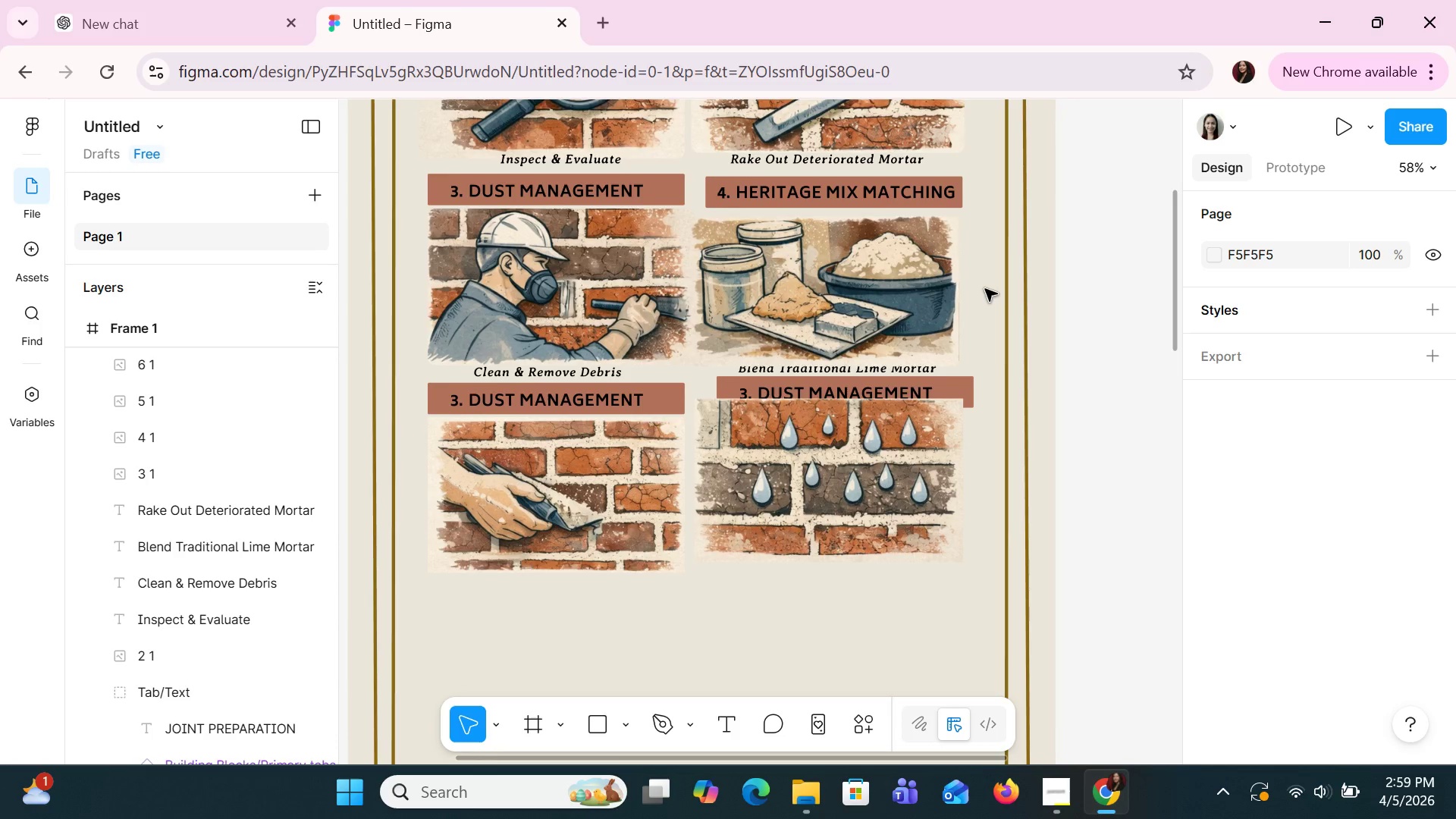 
scroll: coordinate [985, 289], scroll_direction: up, amount: 1.0
 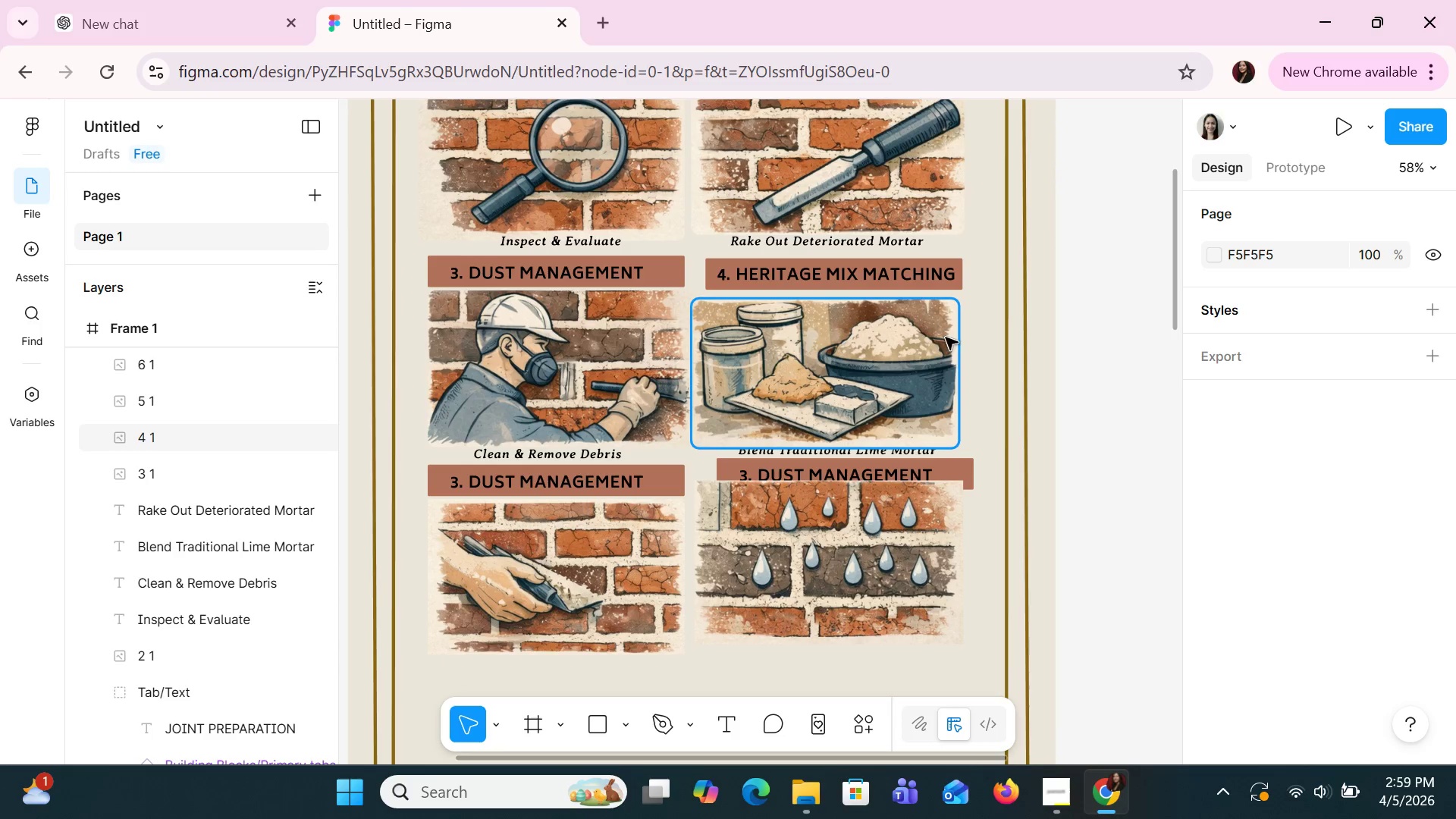 
left_click_drag(start_coordinate=[927, 347], to_coordinate=[937, 347])
 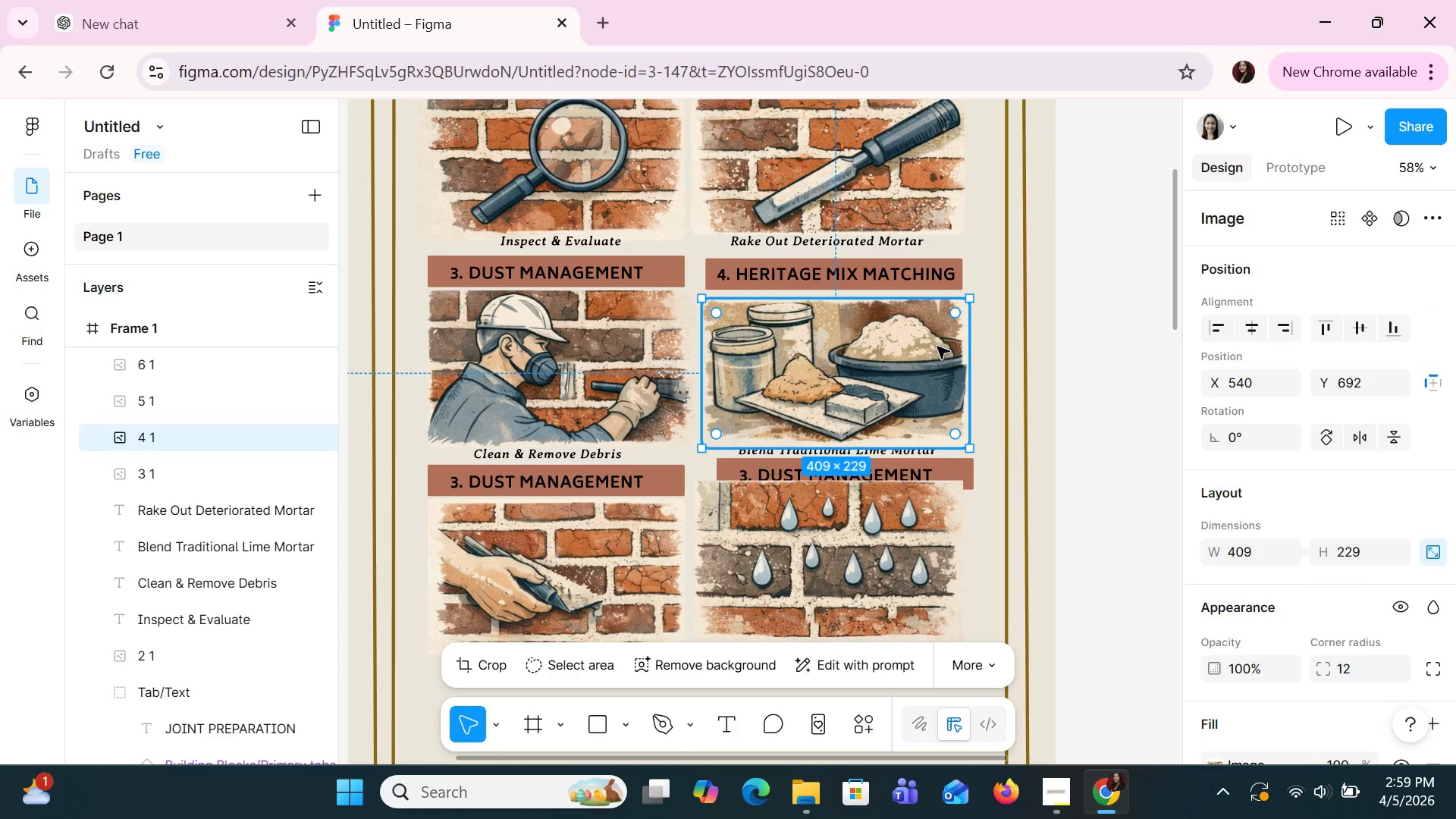 
scroll: coordinate [937, 347], scroll_direction: up, amount: 2.0
 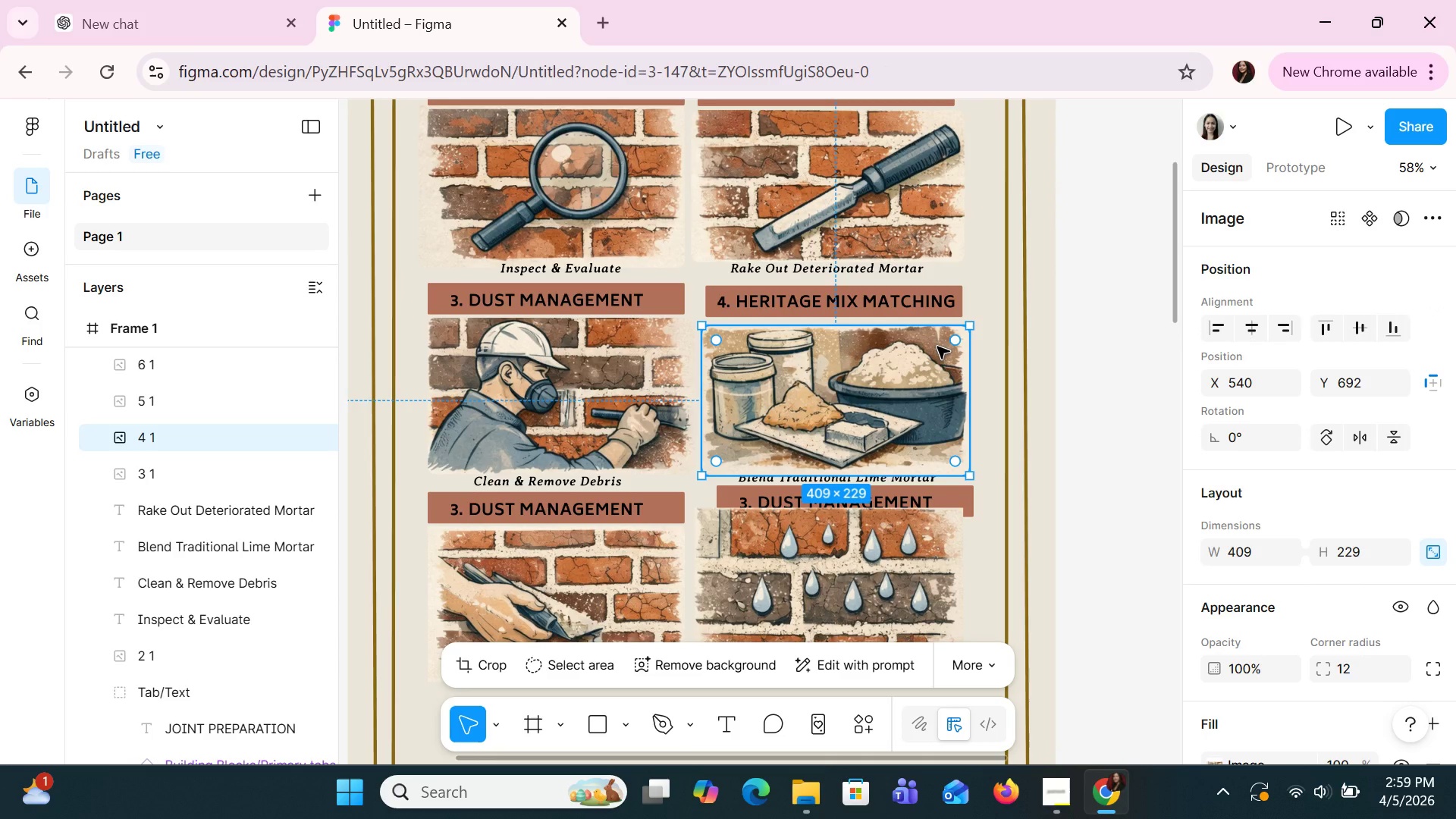 
scroll: coordinate [937, 347], scroll_direction: down, amount: 2.0
 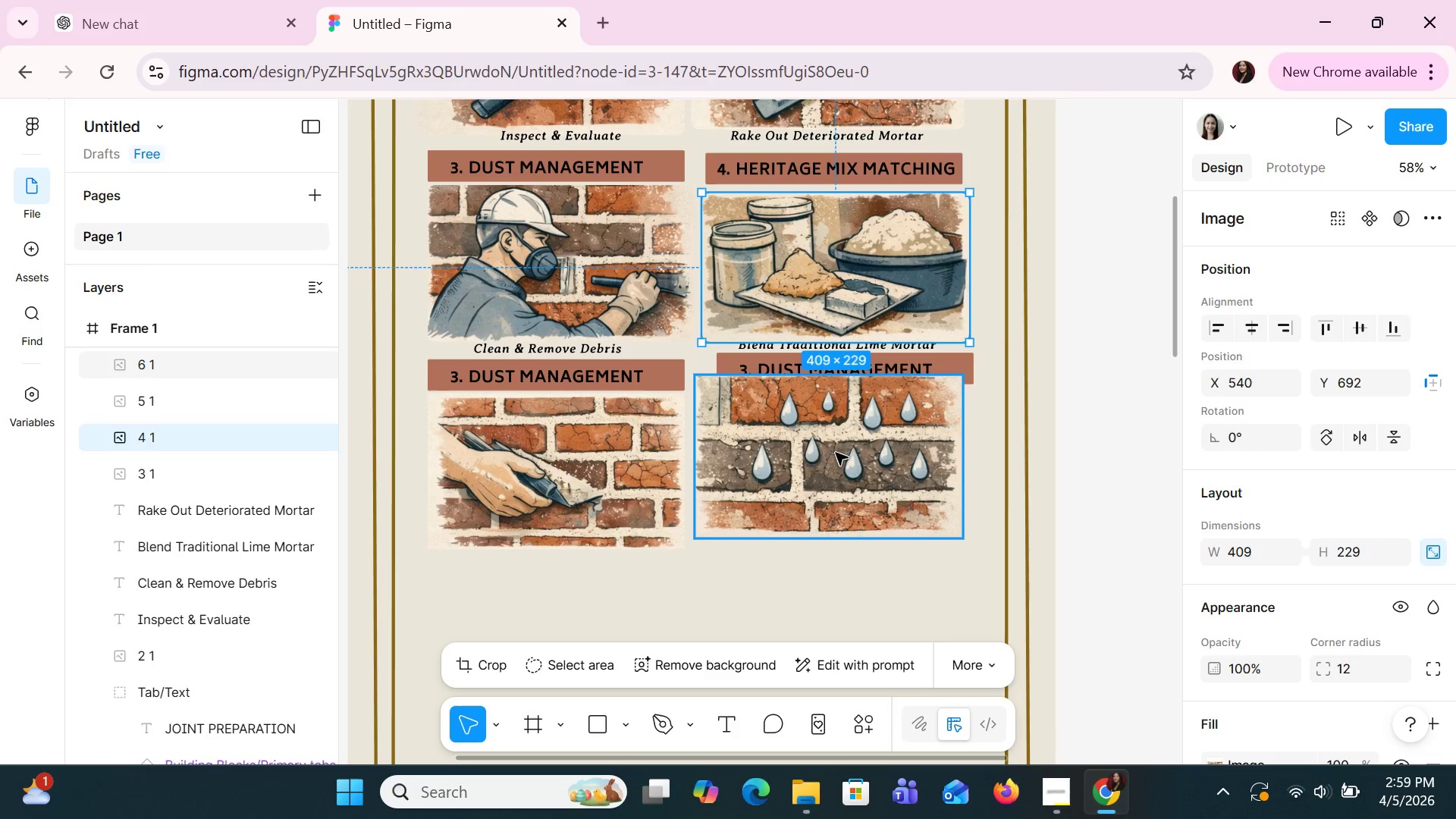 
left_click_drag(start_coordinate=[836, 453], to_coordinate=[848, 465])
 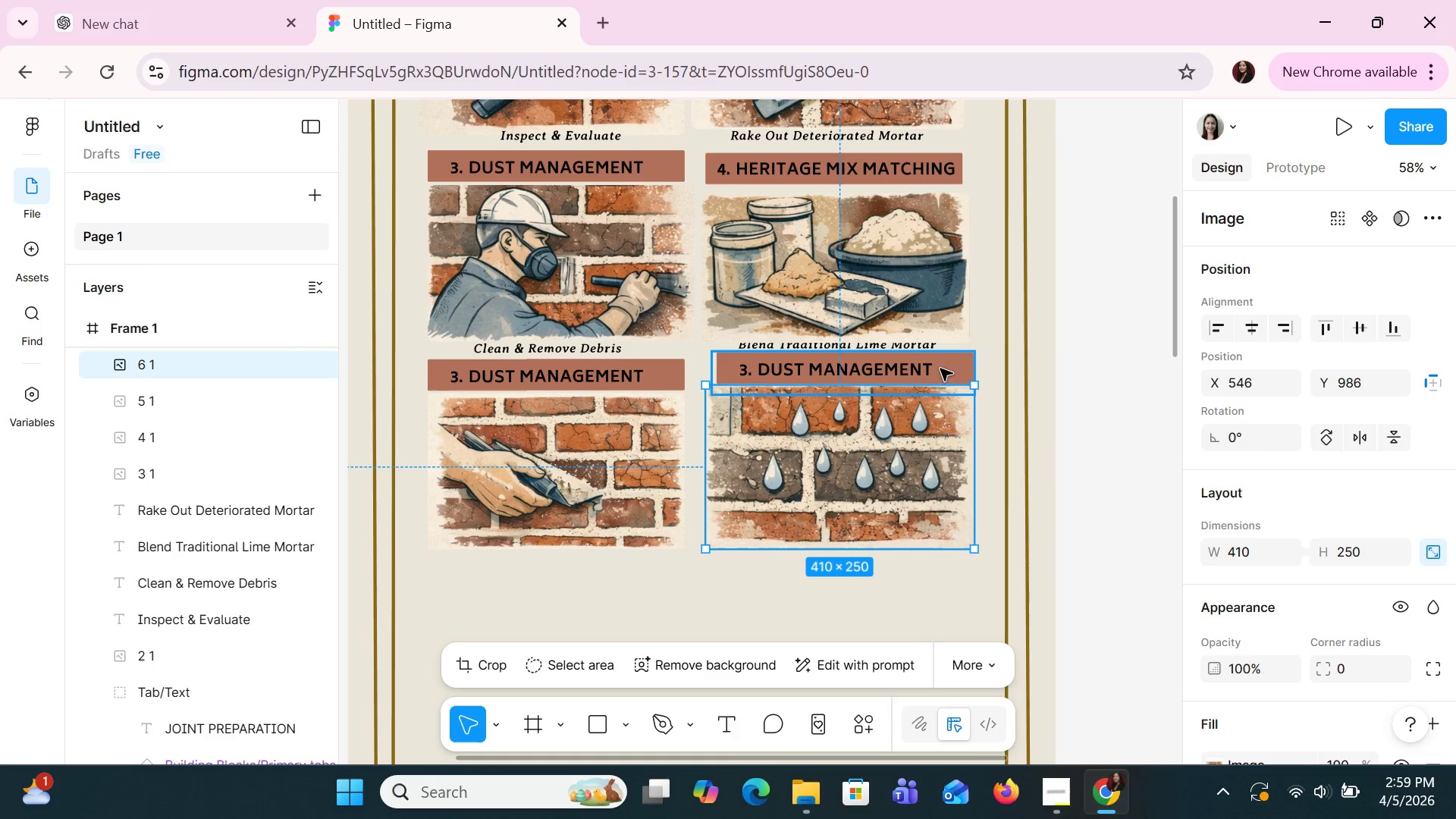 
left_click_drag(start_coordinate=[958, 378], to_coordinate=[956, 391])
 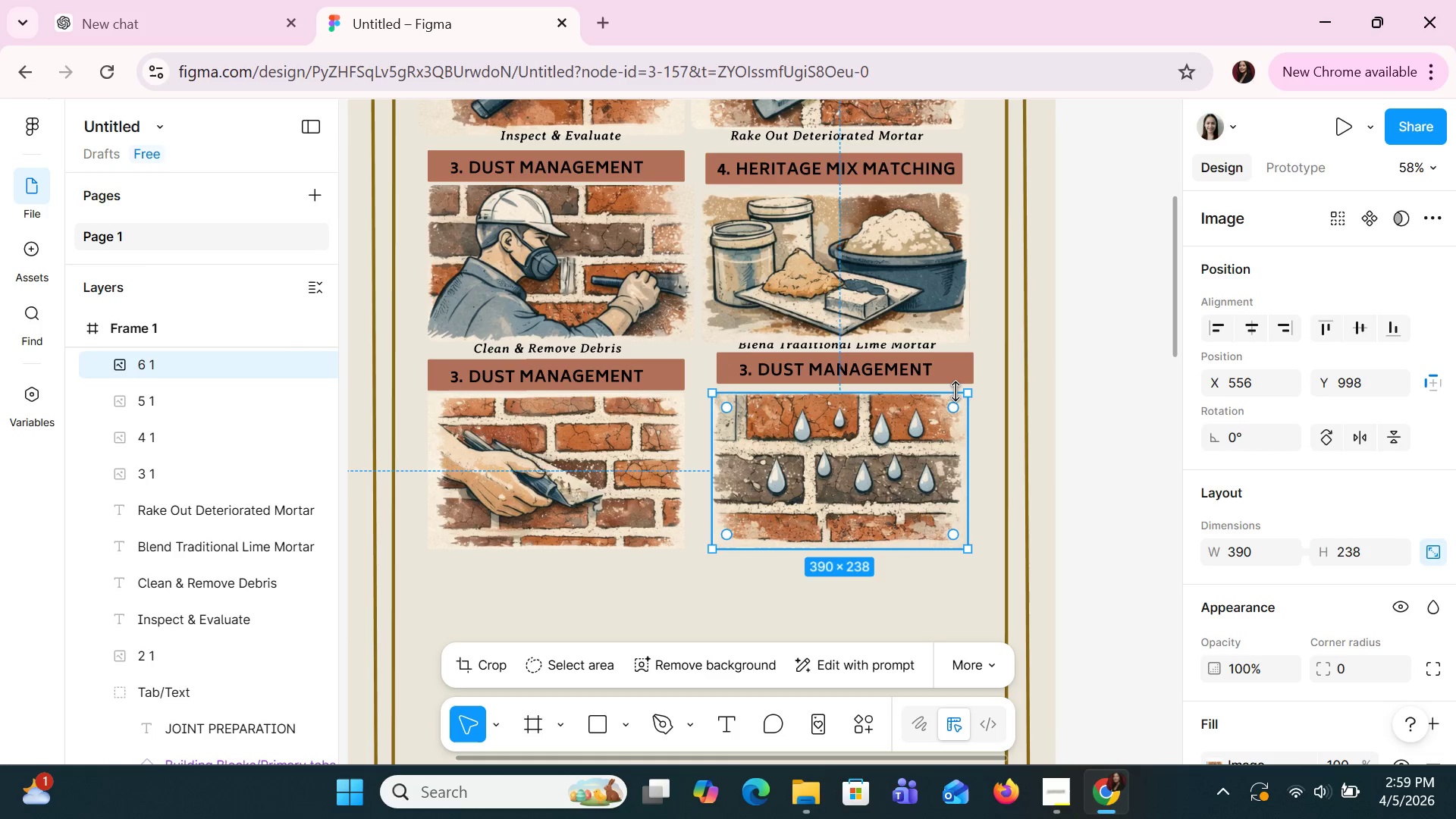 
key(Control+Z)
 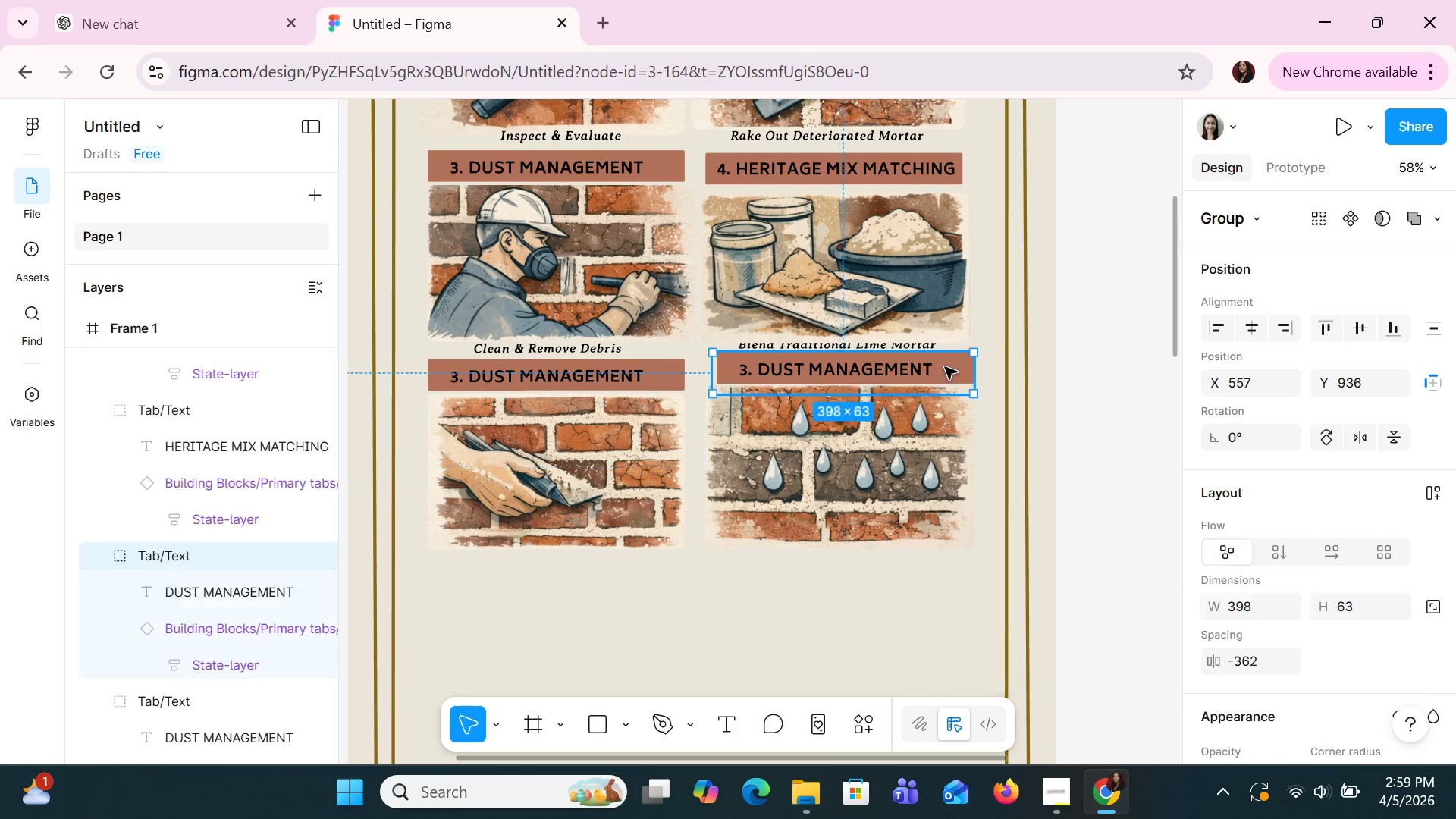 
left_click([945, 367])
 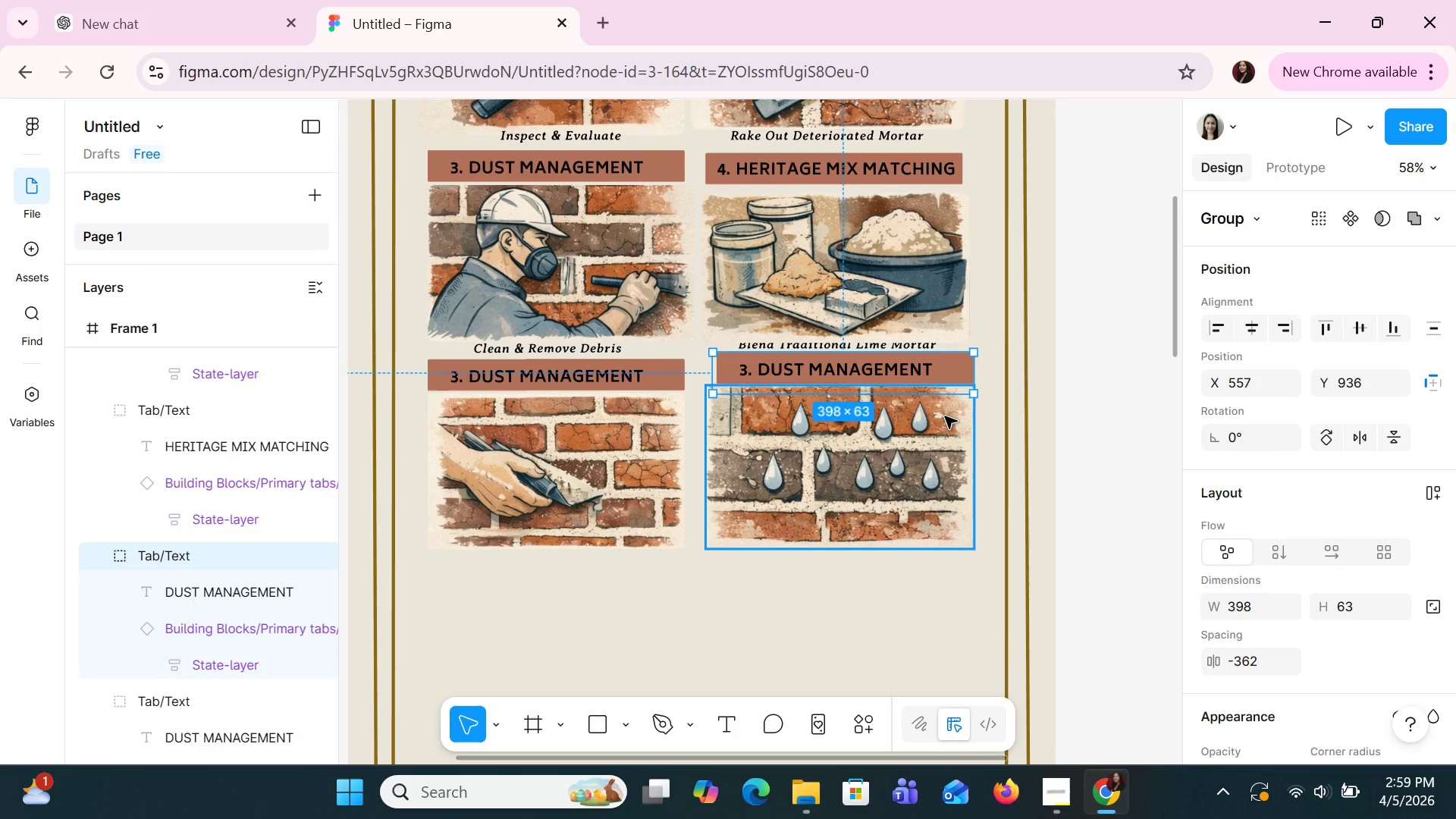 
left_click_drag(start_coordinate=[945, 416], to_coordinate=[948, 421])
 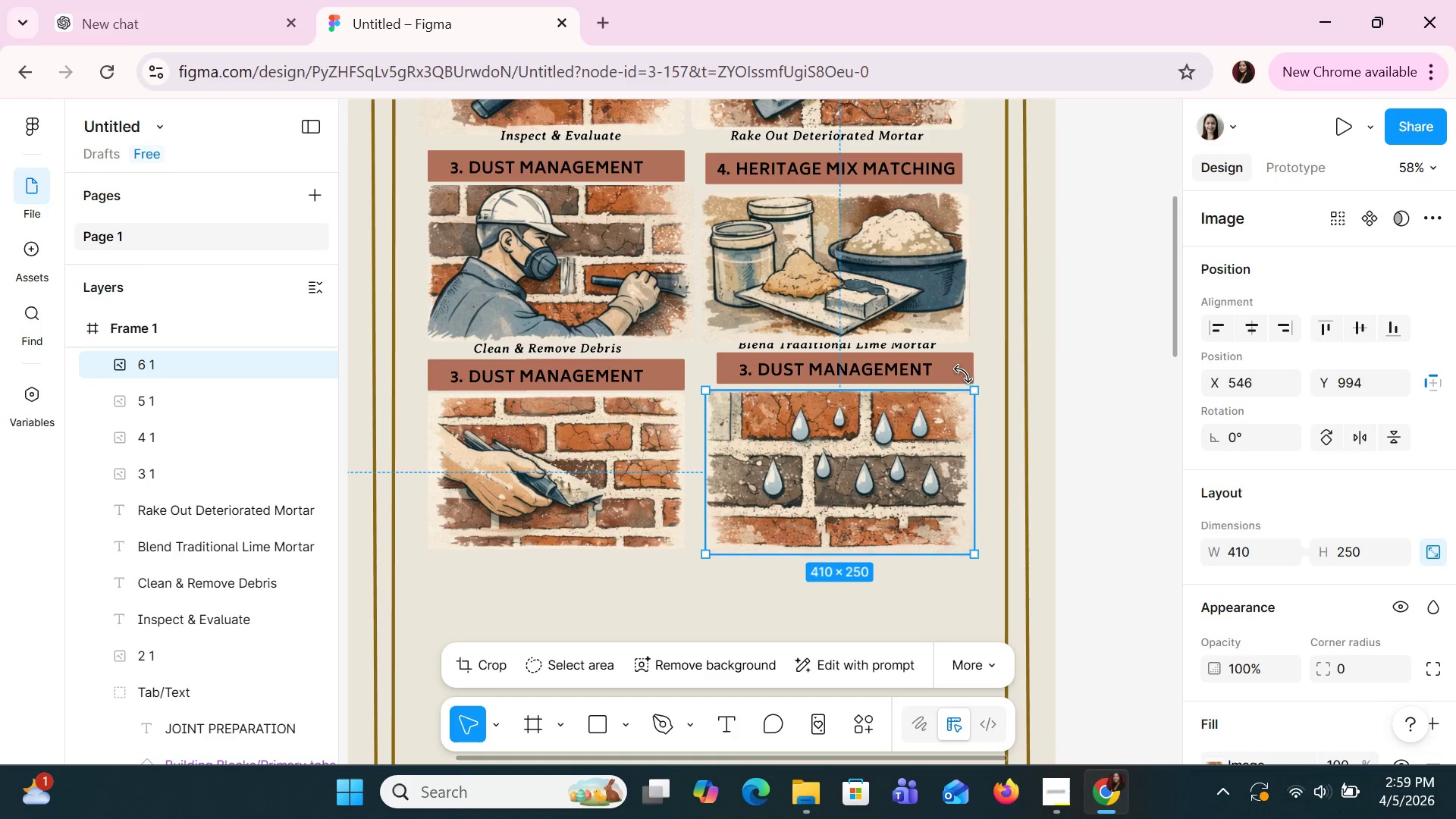 
left_click([963, 372])
 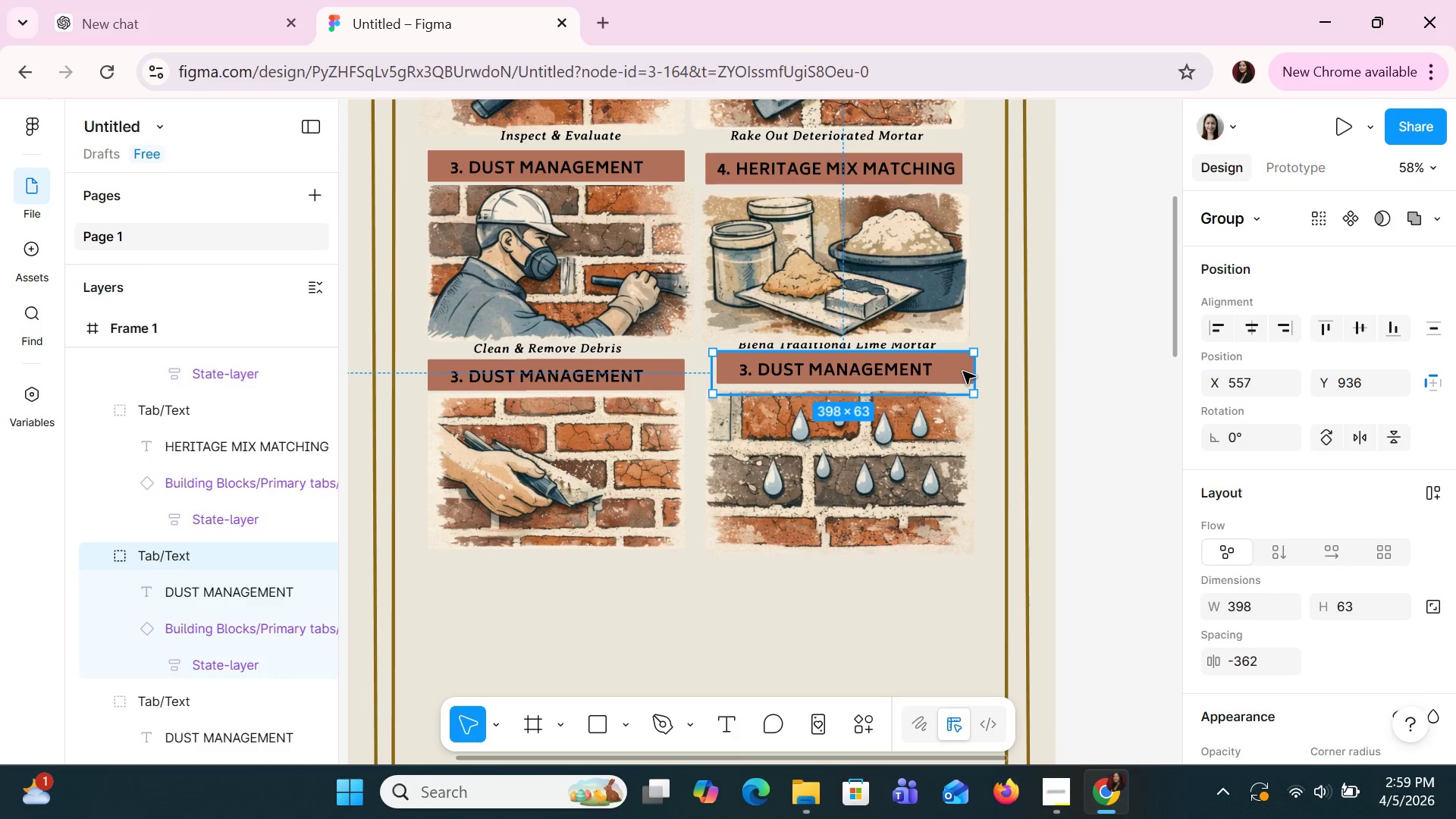 
key(ArrowDown)
 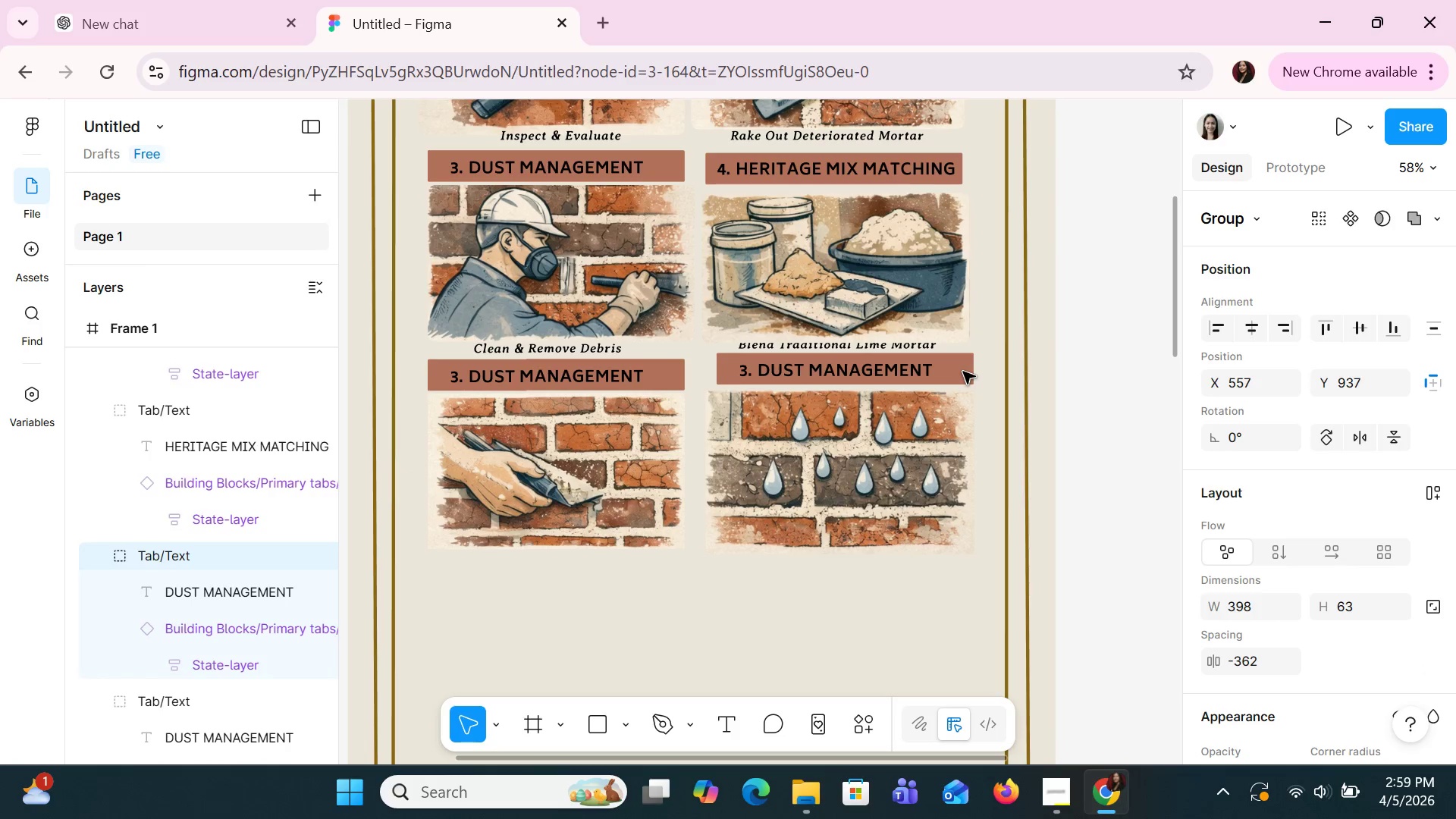 
key(ArrowDown)
 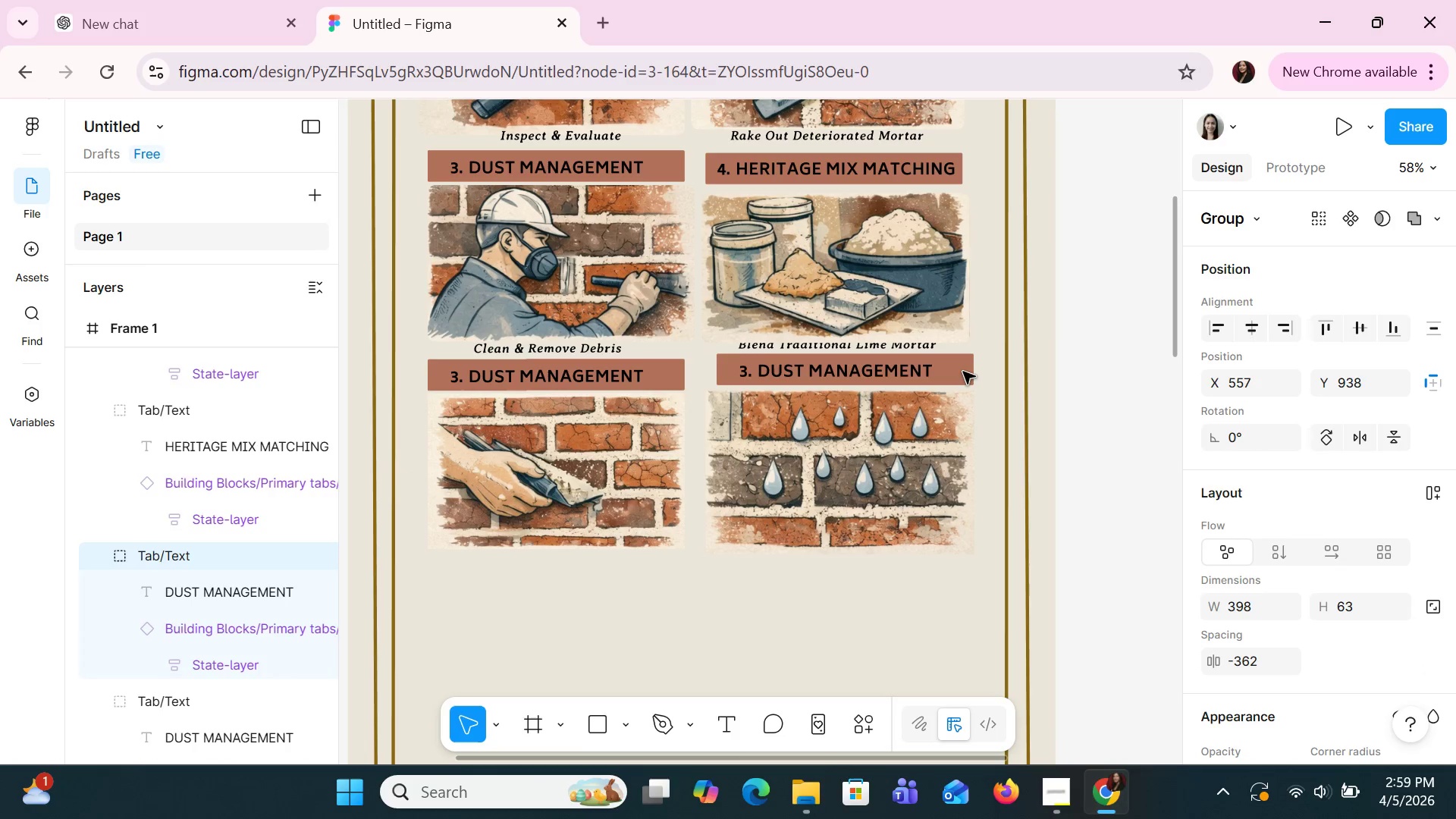 
key(ArrowDown)
 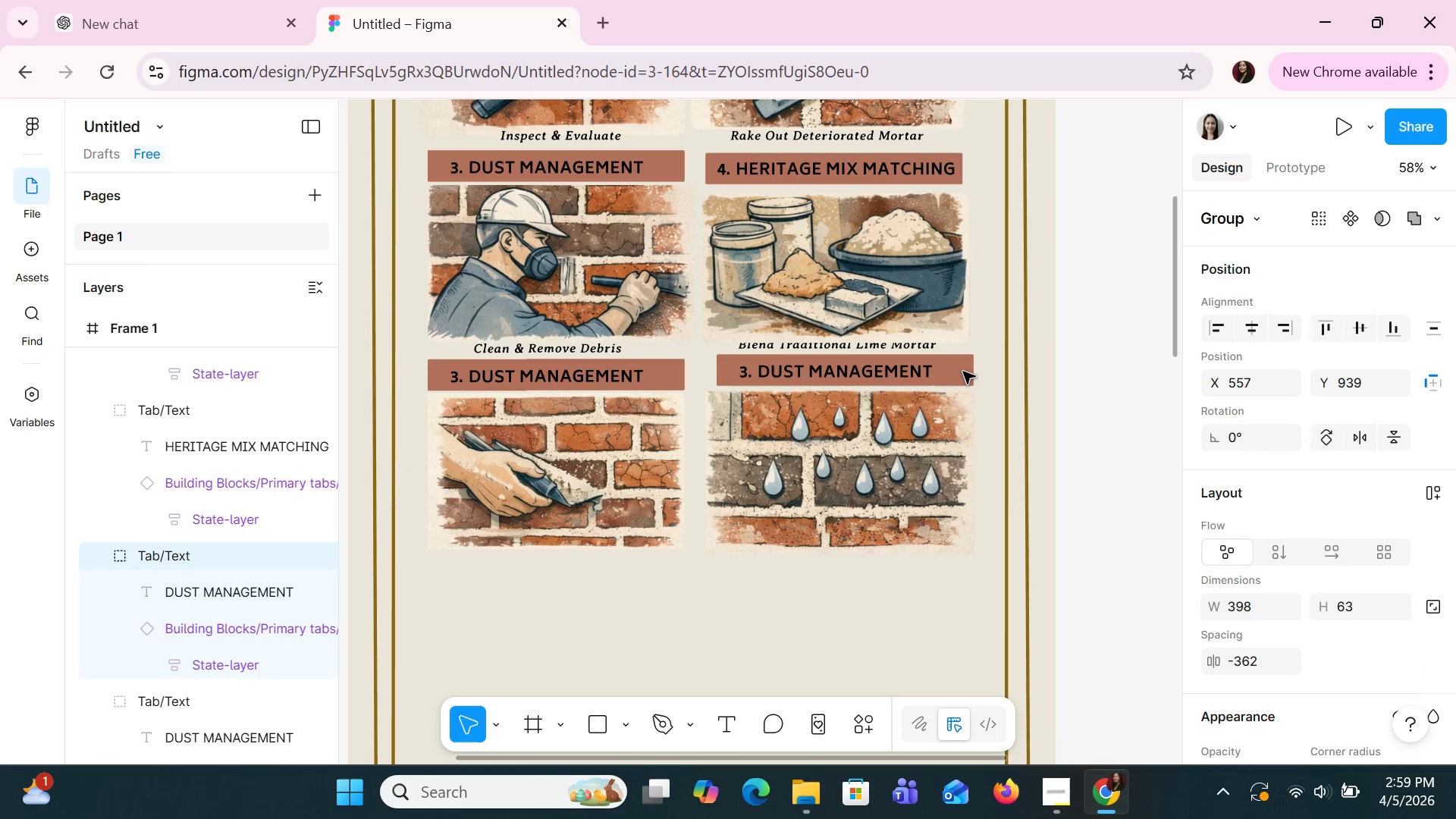 
key(ArrowLeft)
 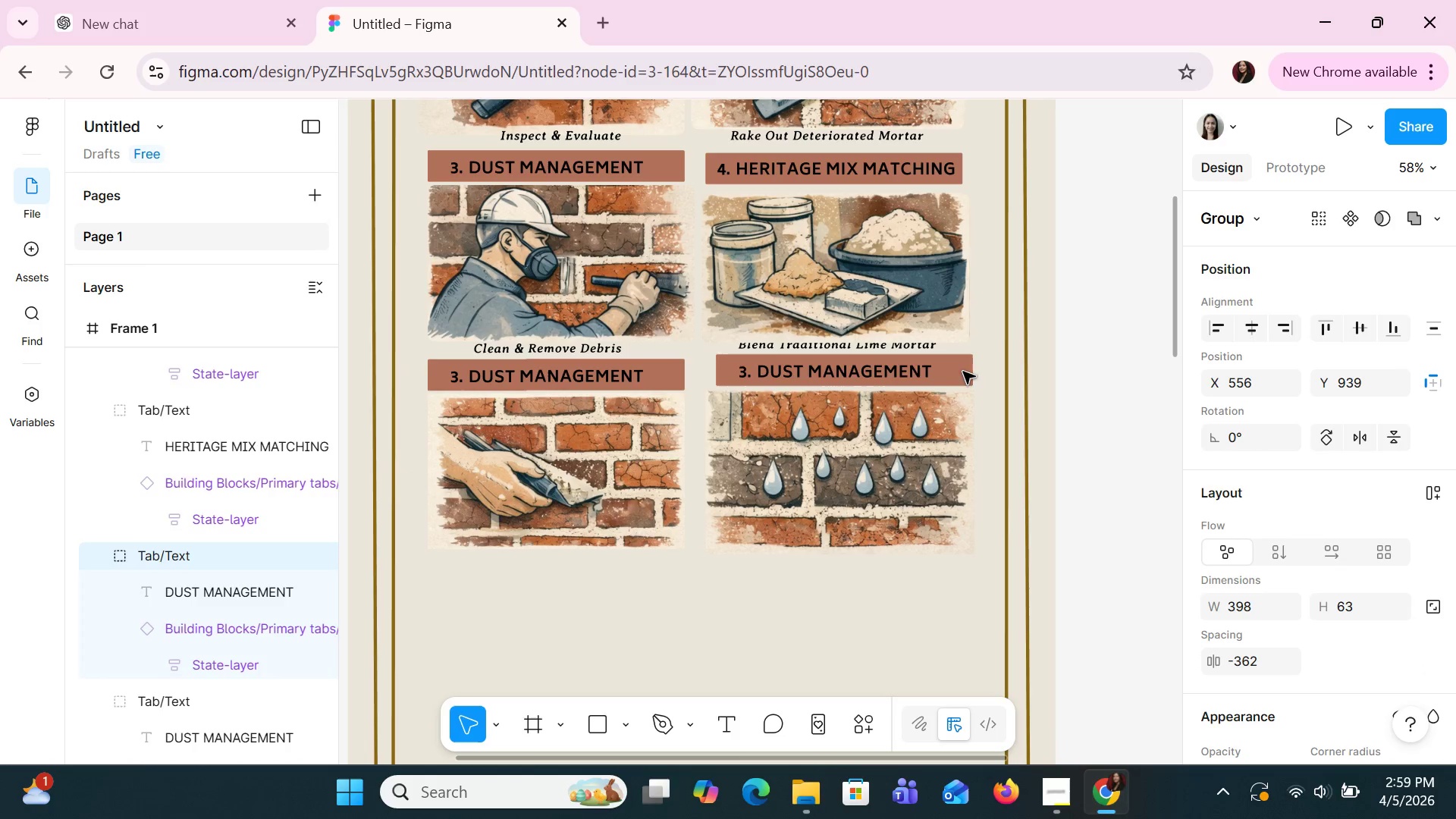 
key(ArrowLeft)
 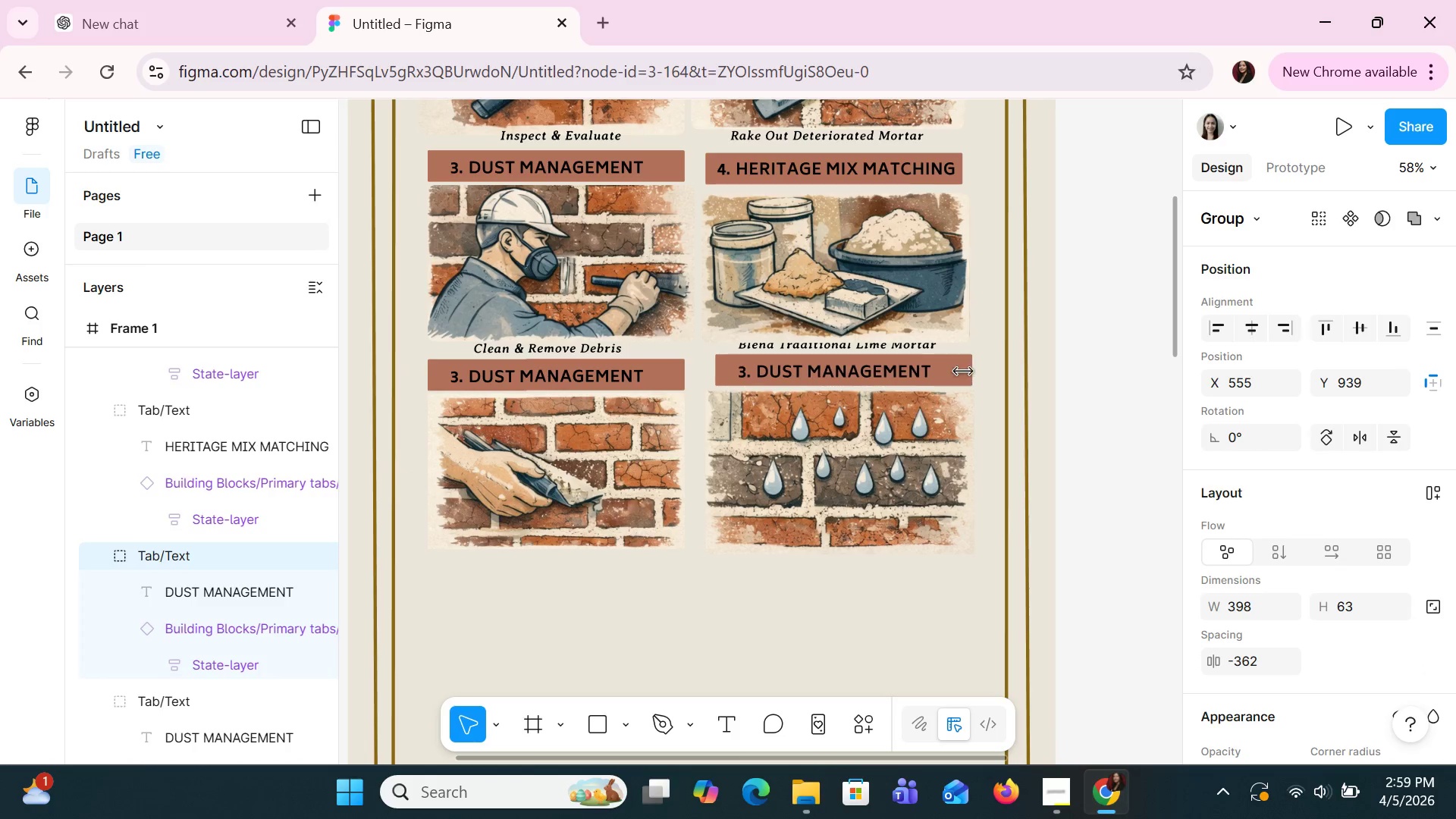 
key(ArrowLeft)
 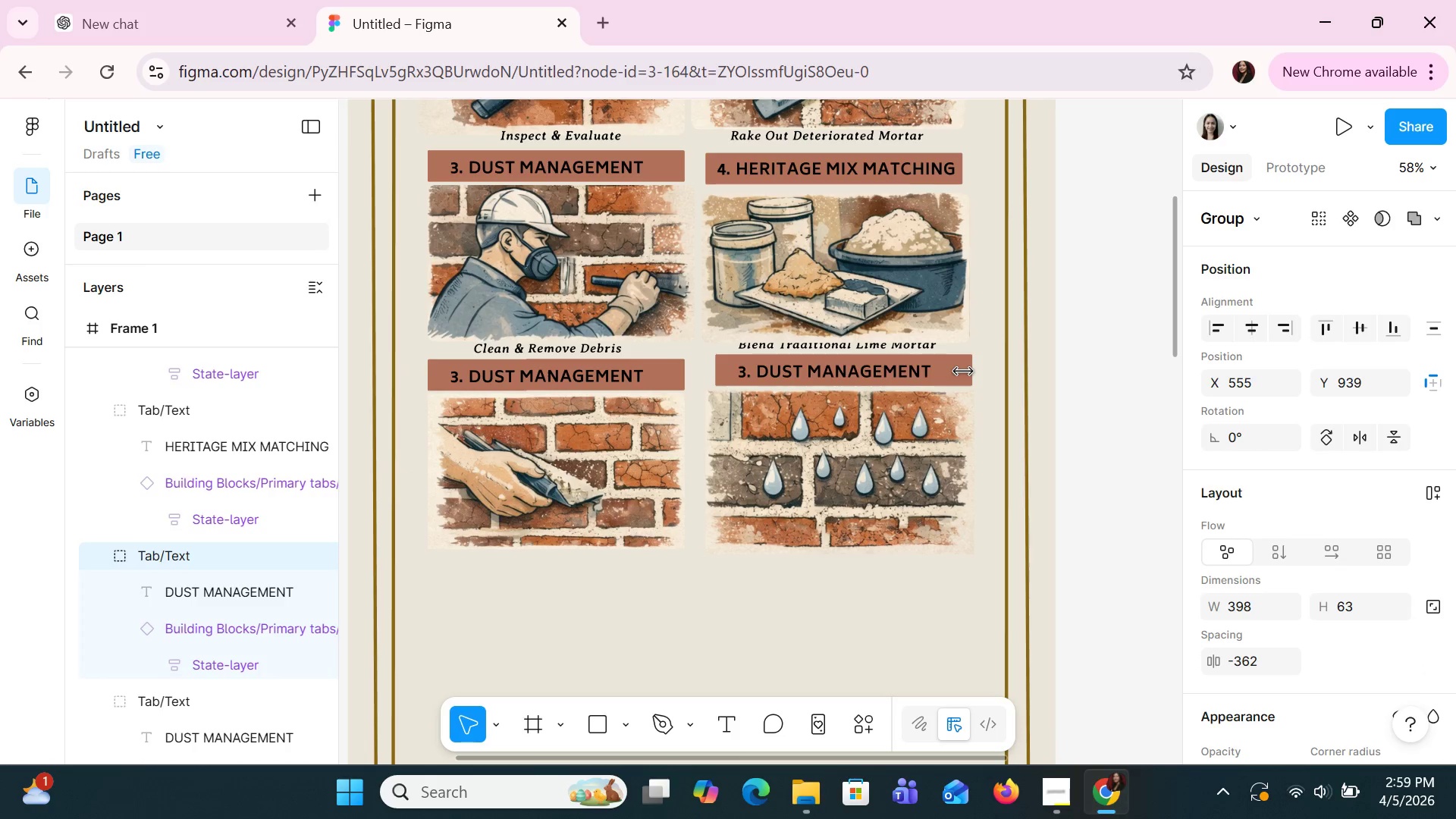 
key(ArrowLeft)
 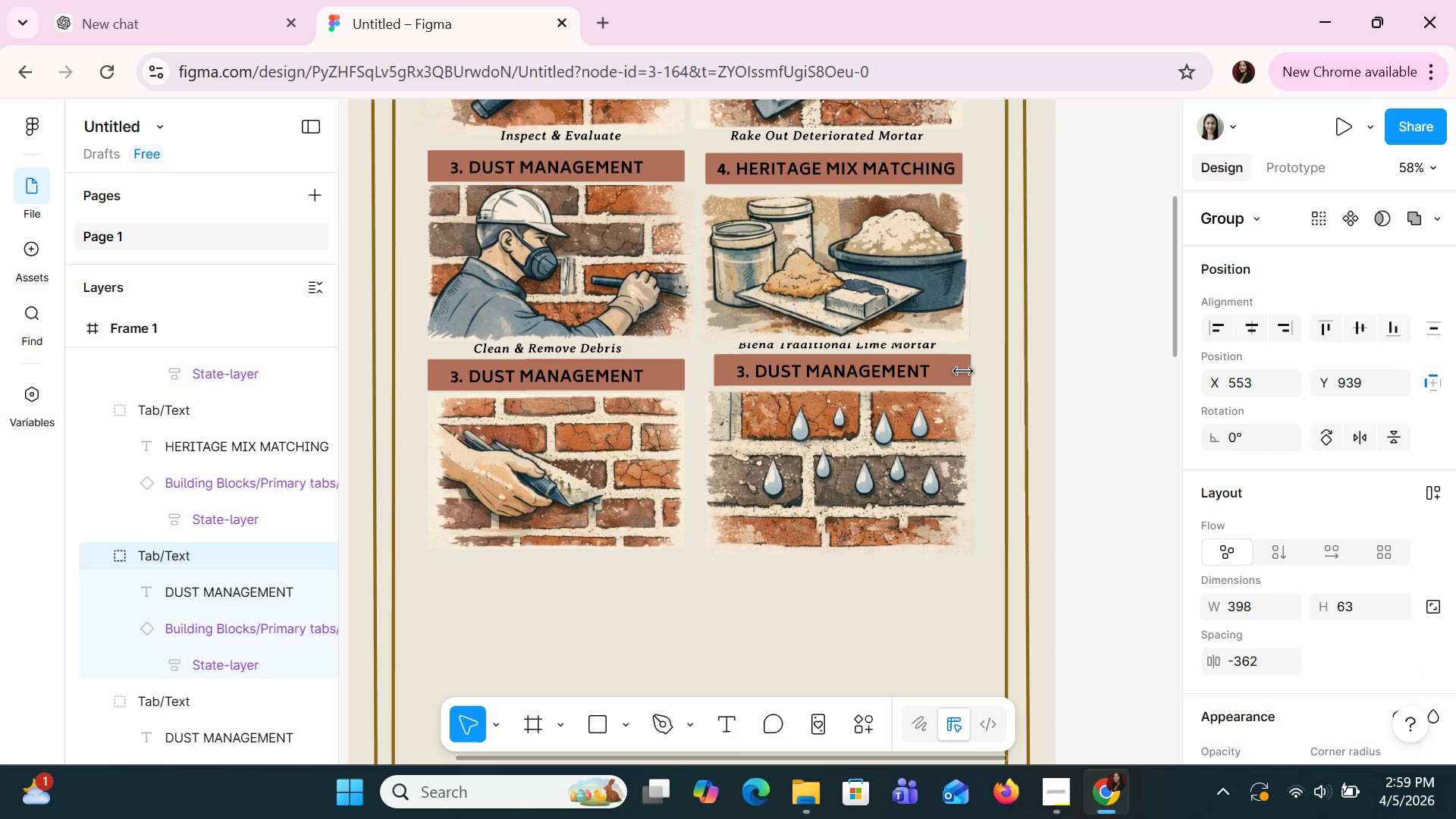 
key(ArrowLeft)
 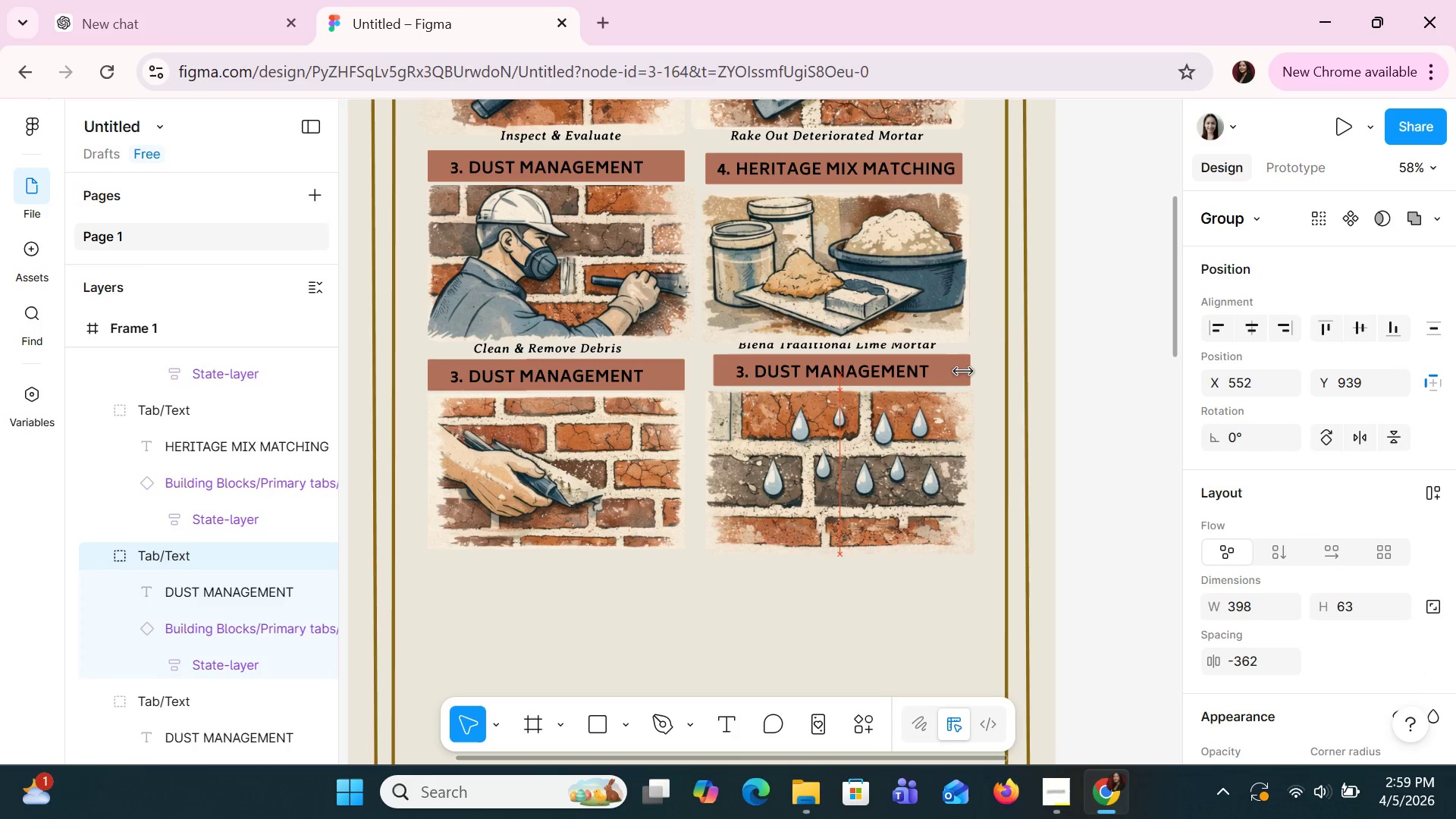 
key(ArrowDown)
 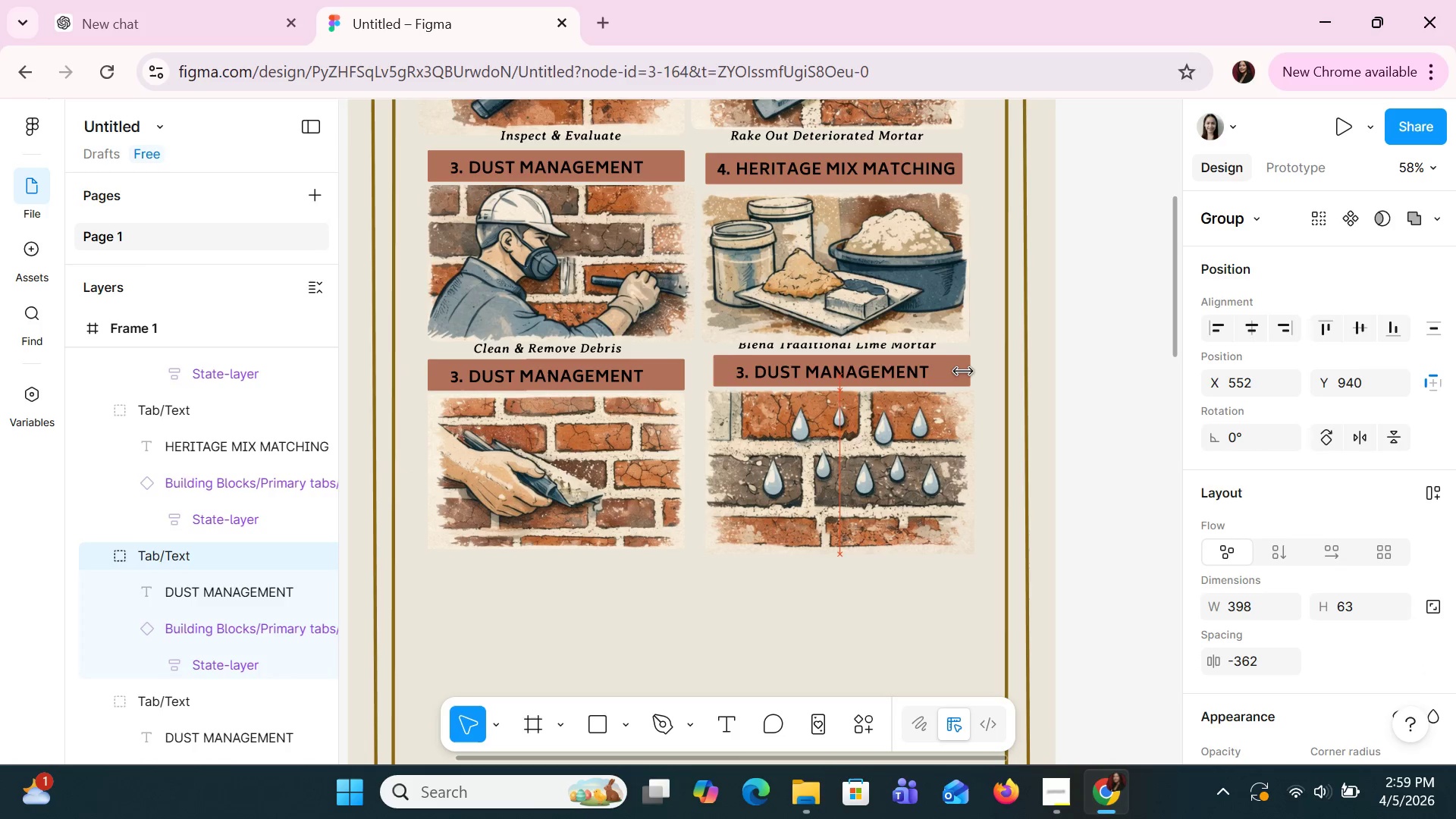 
key(ArrowDown)
 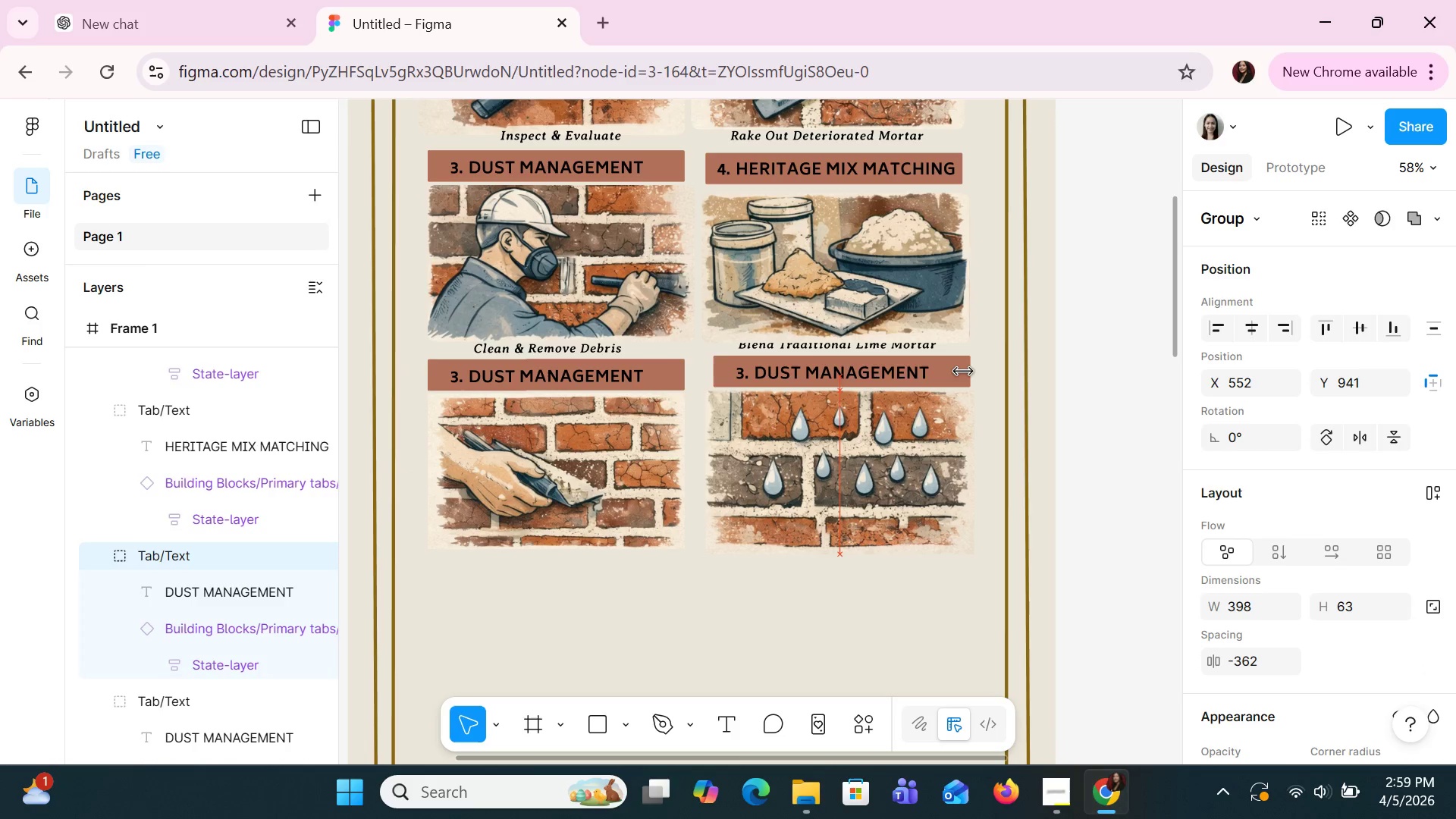 
key(ArrowDown)
 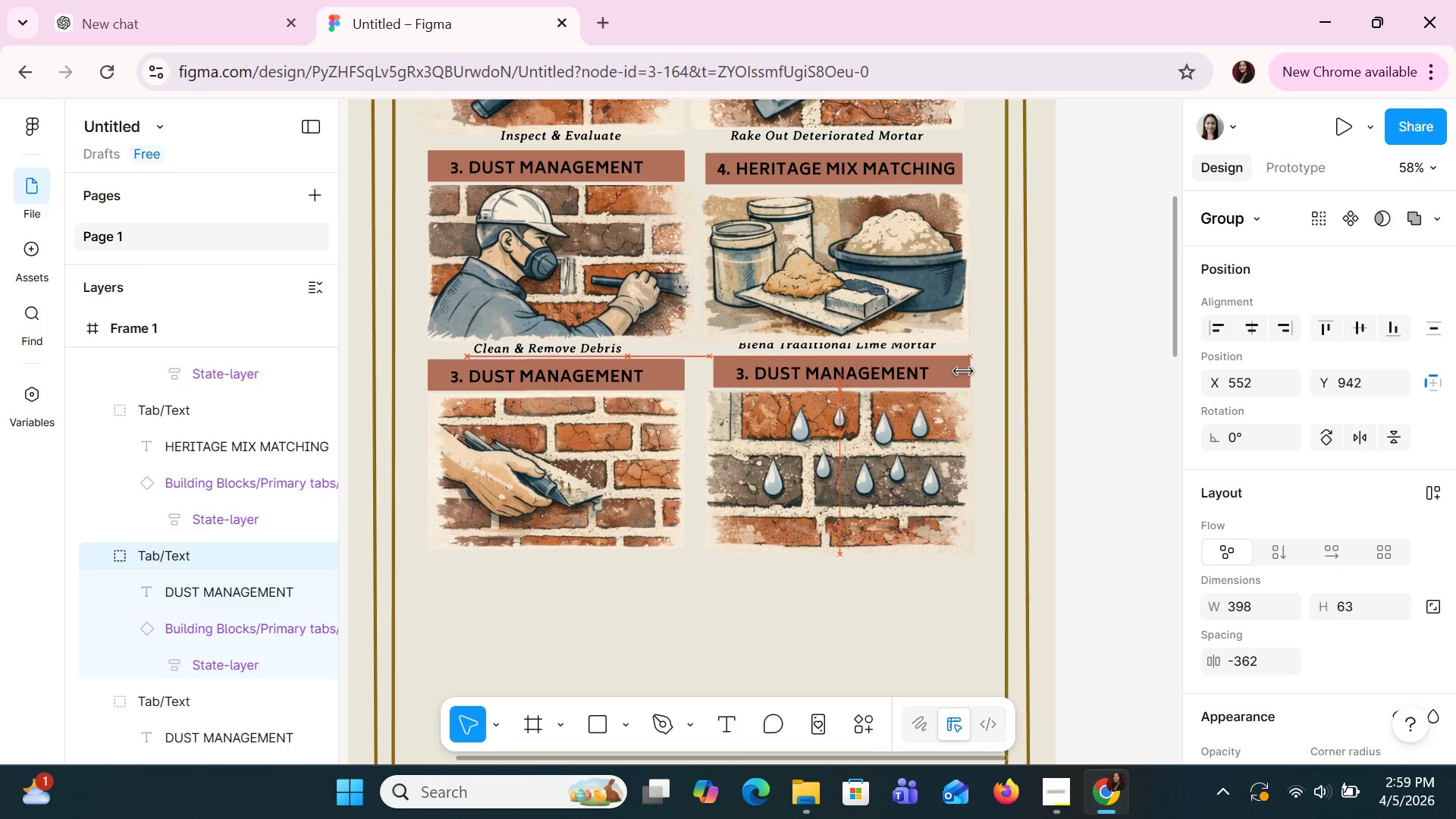 
key(ArrowDown)
 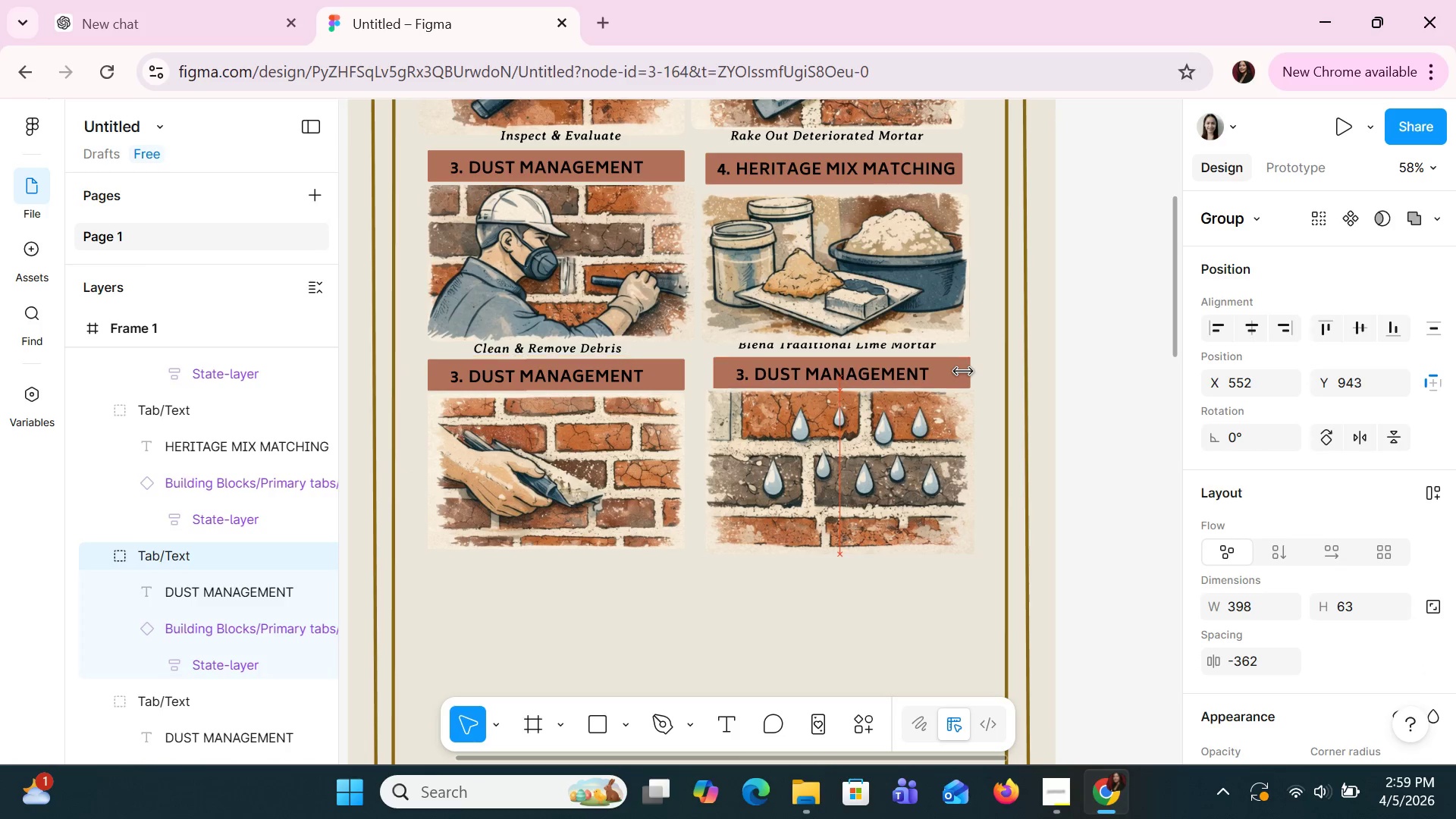 
key(ArrowDown)
 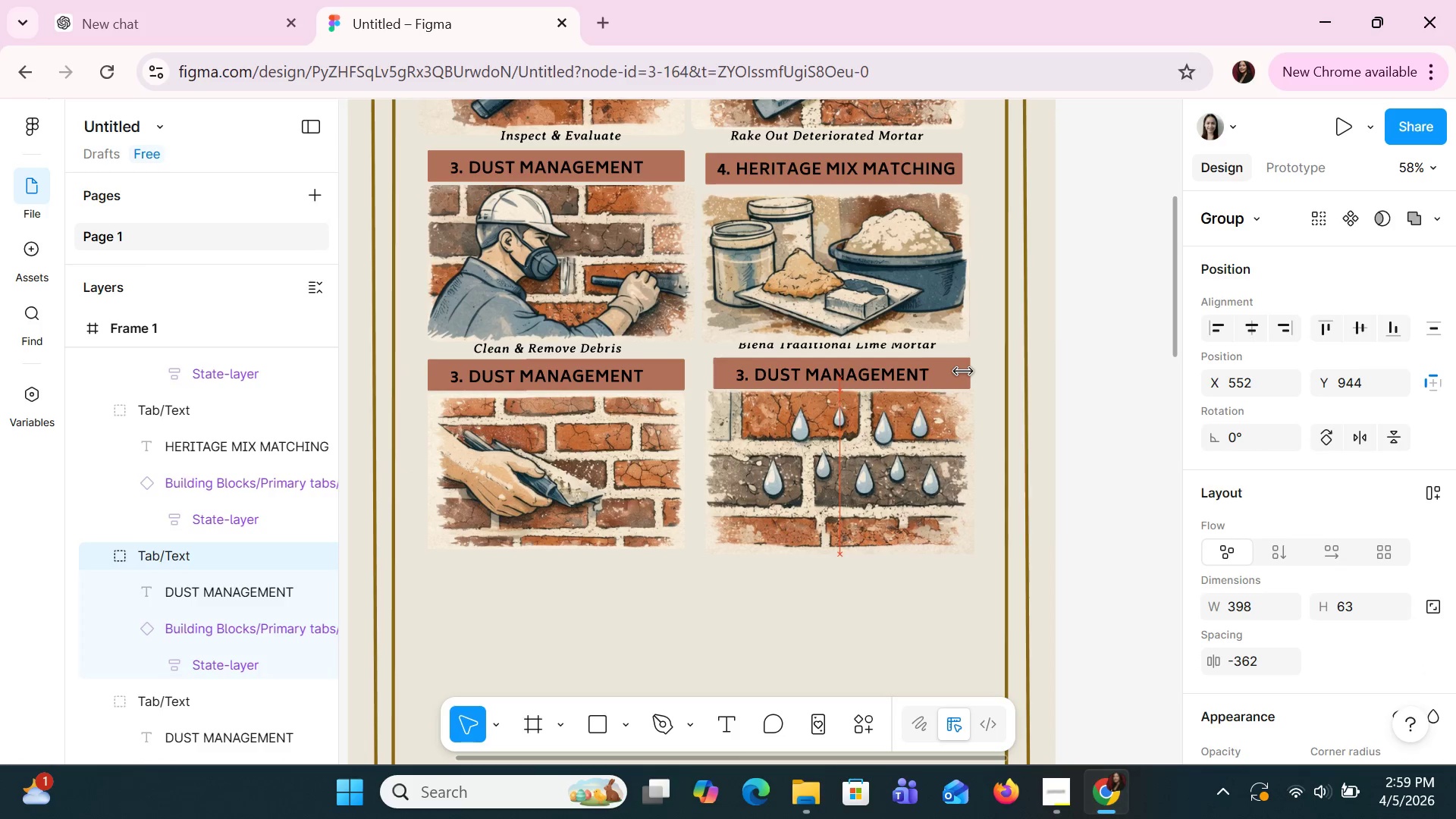 
key(ArrowDown)
 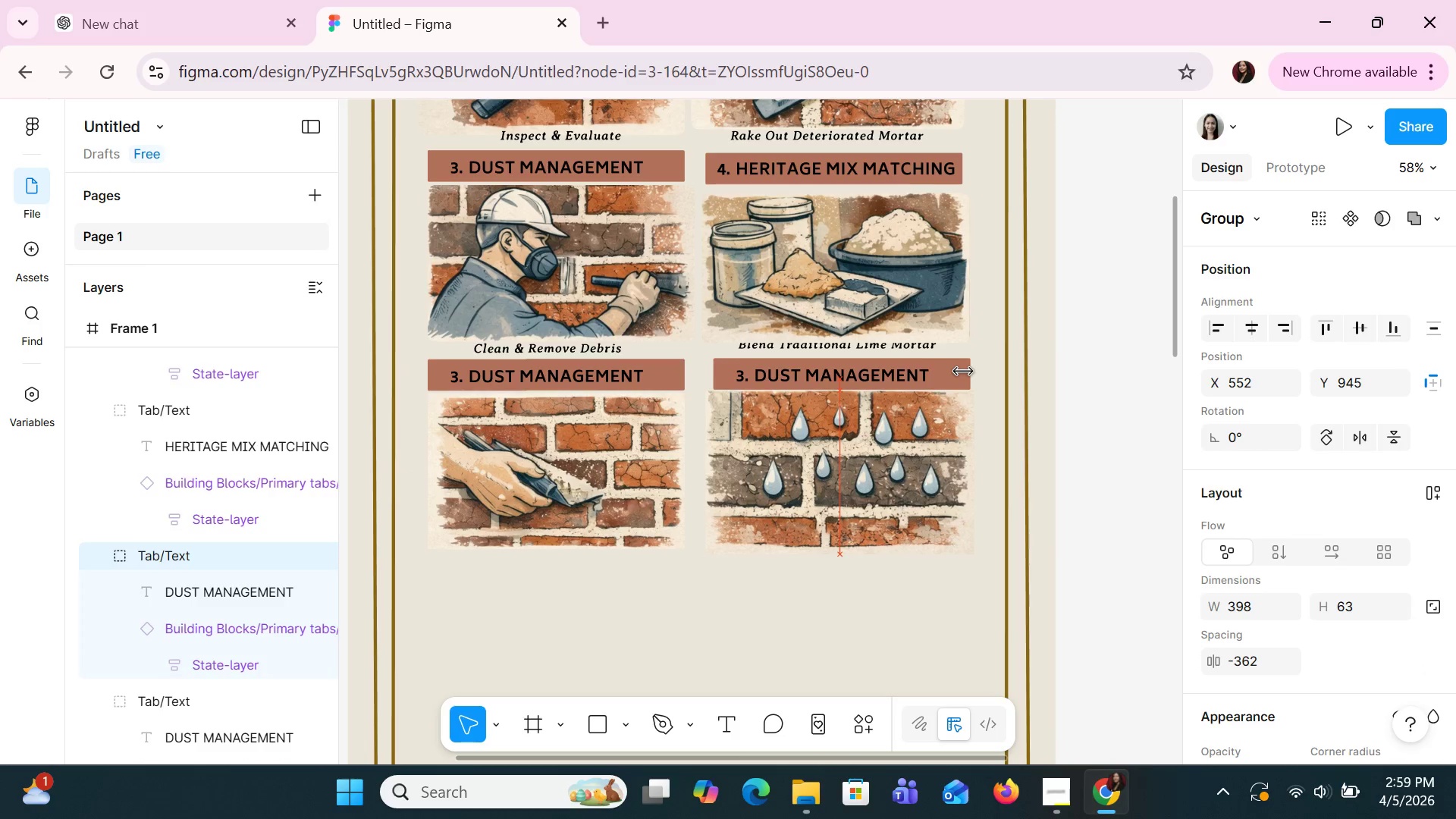 
key(ArrowDown)
 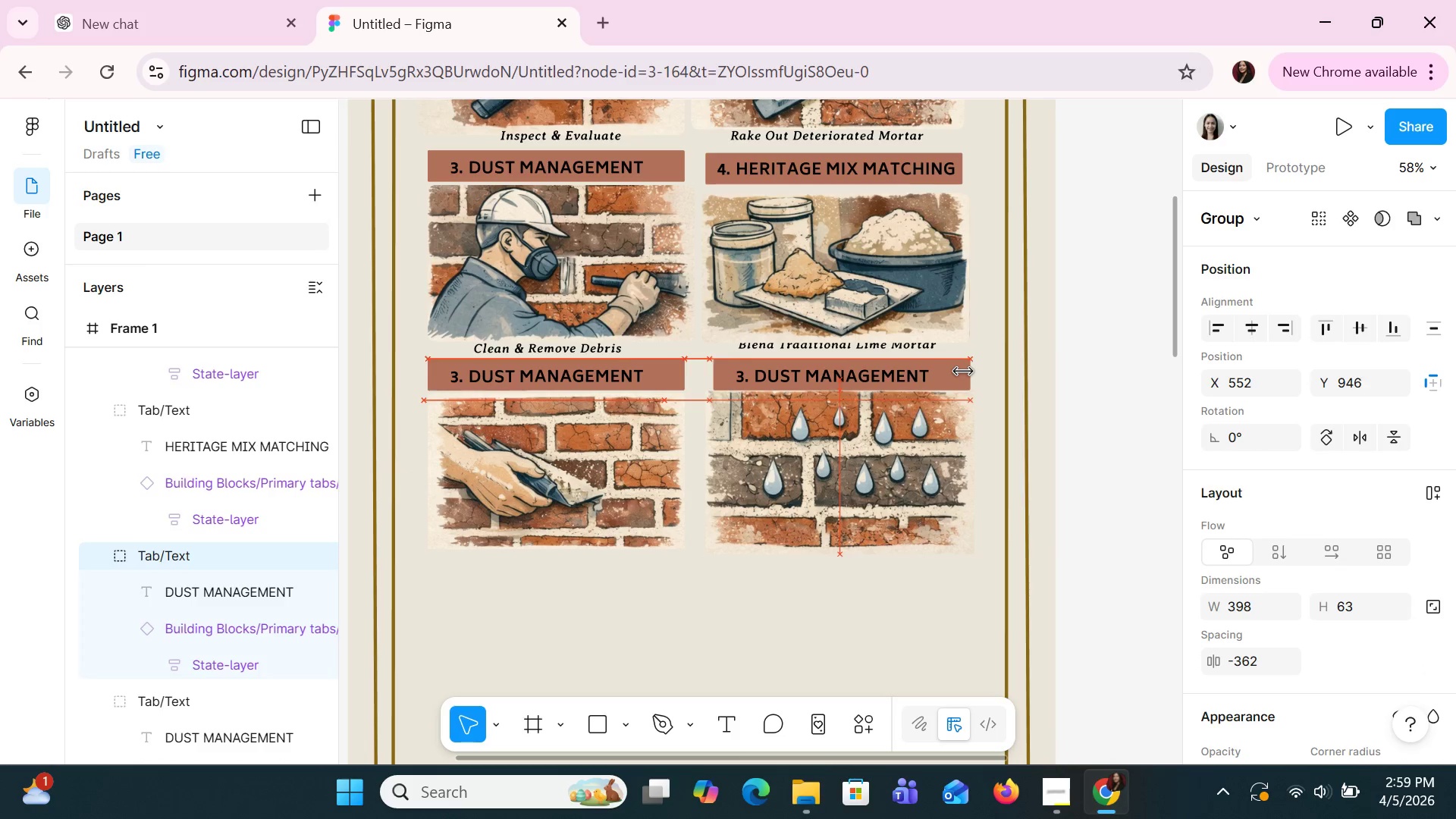 
key(ArrowDown)
 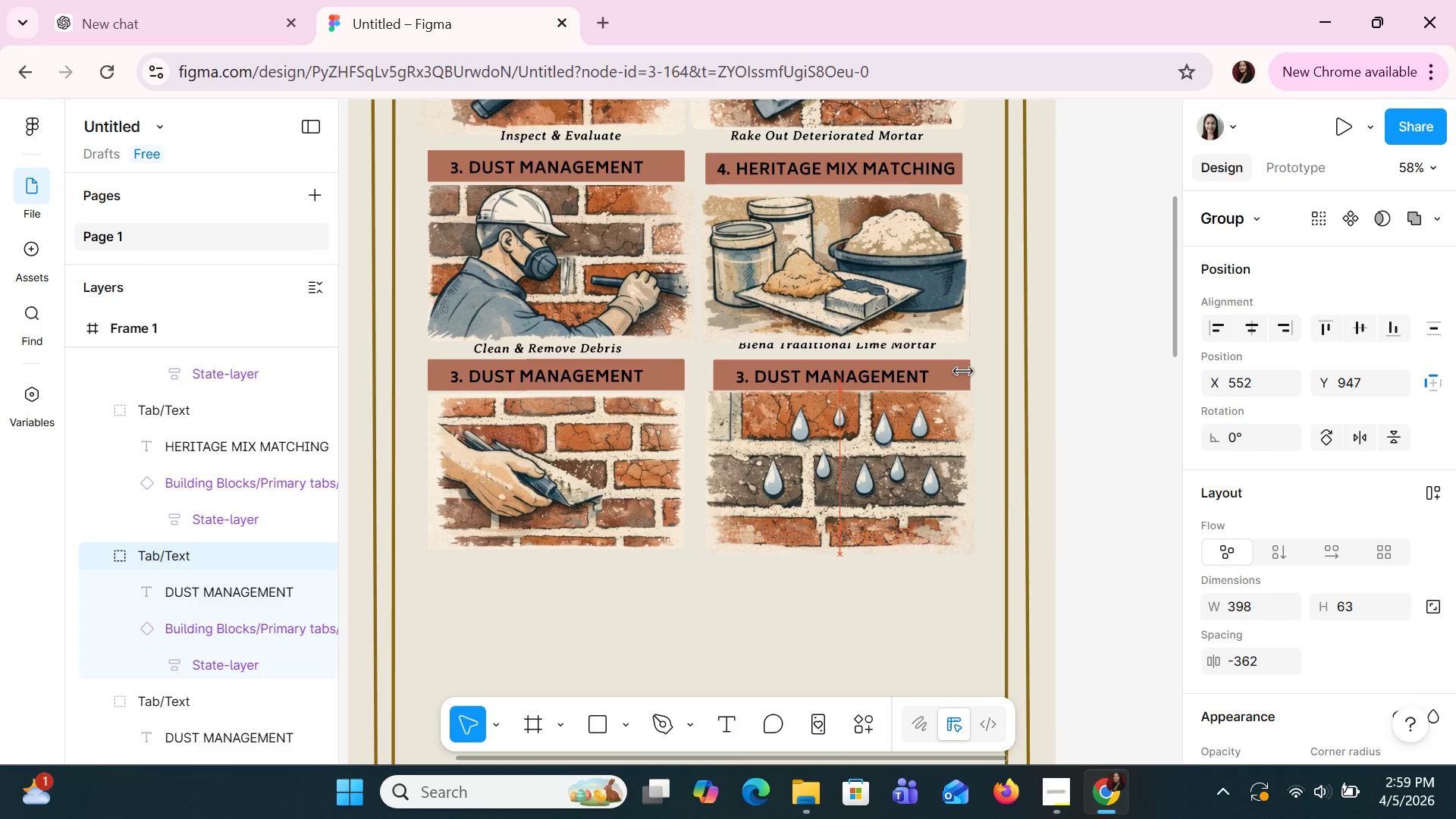 
key(ArrowLeft)
 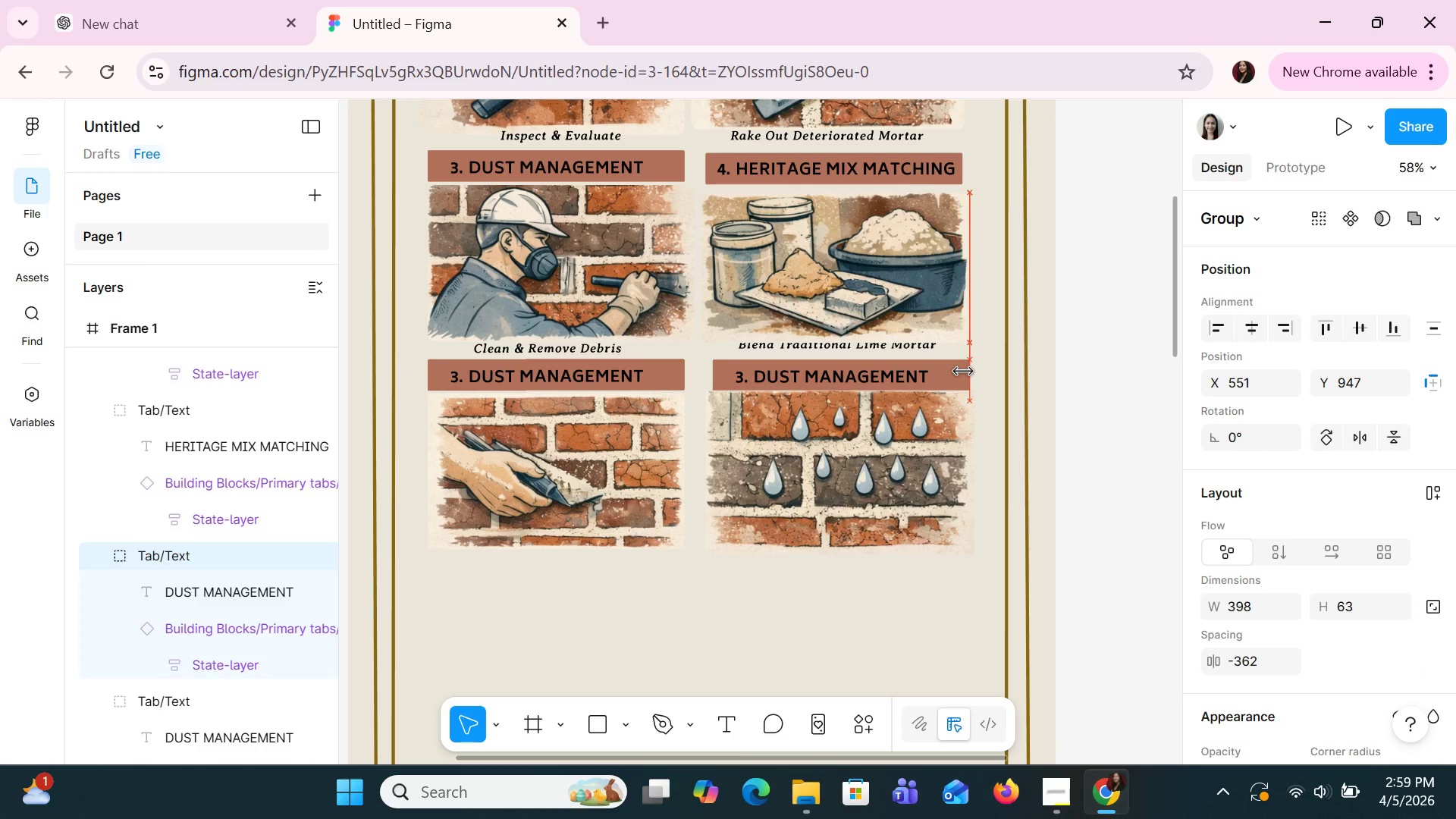 
key(ArrowLeft)
 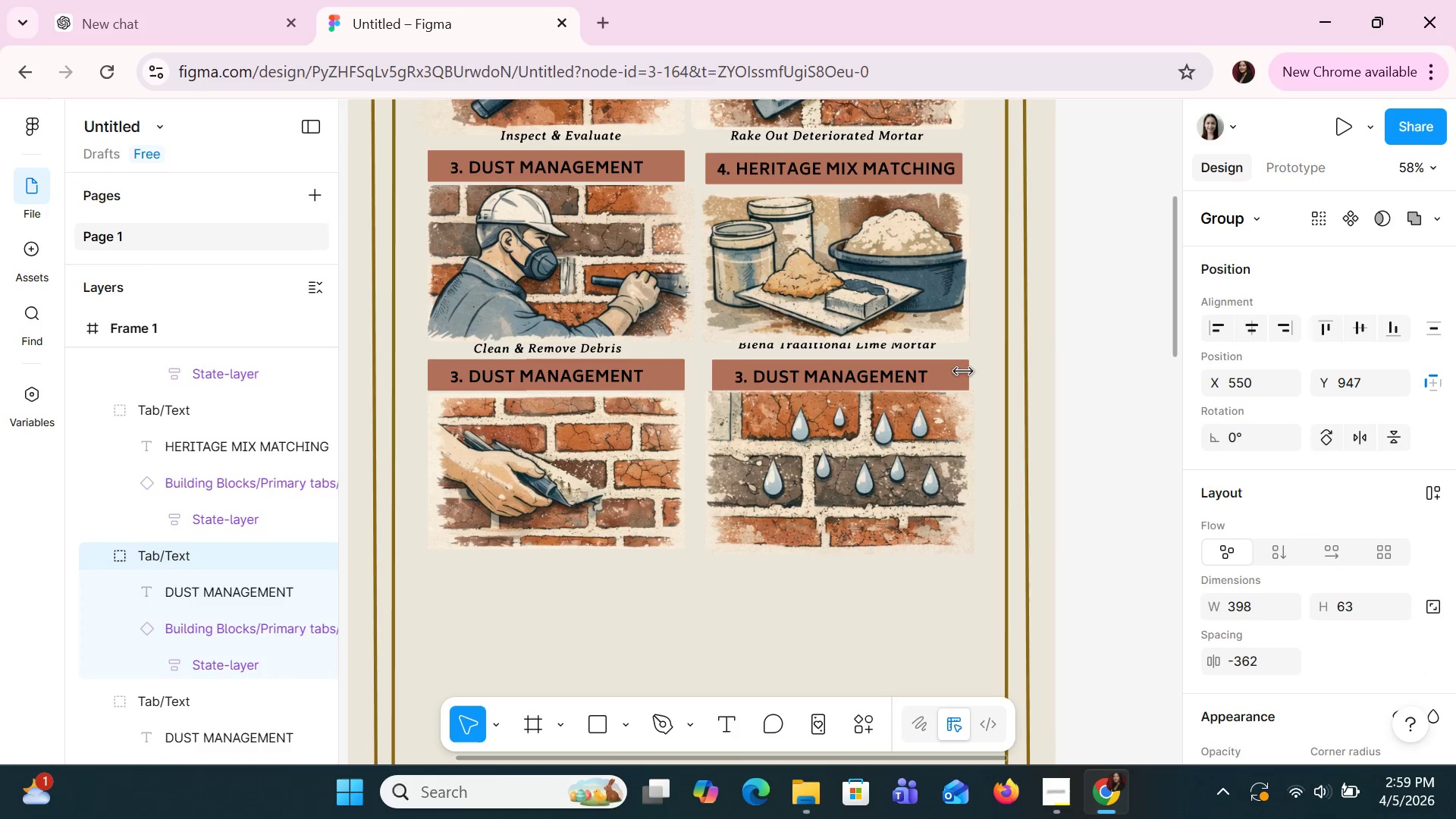 
key(ArrowLeft)
 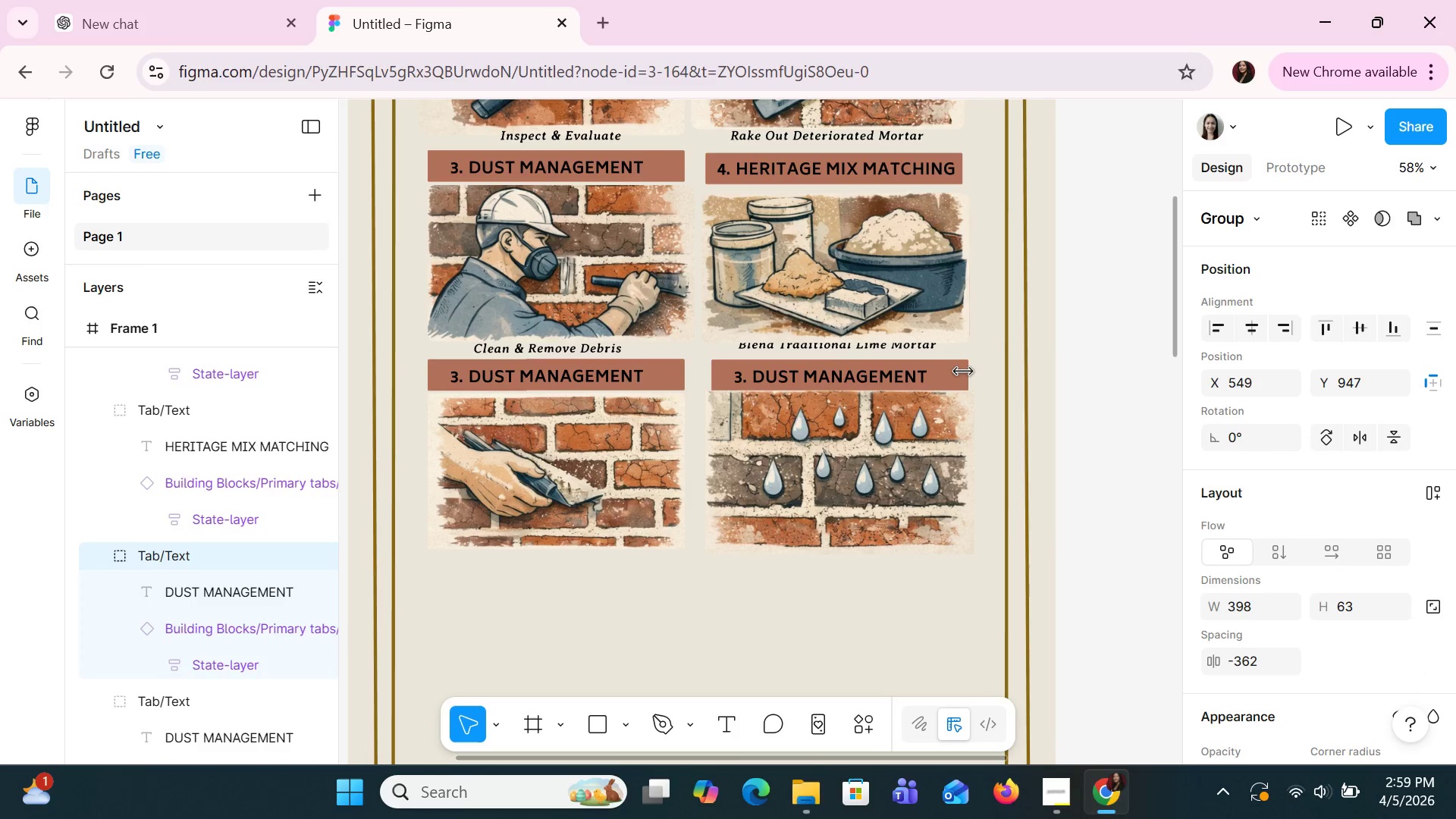 
key(ArrowLeft)
 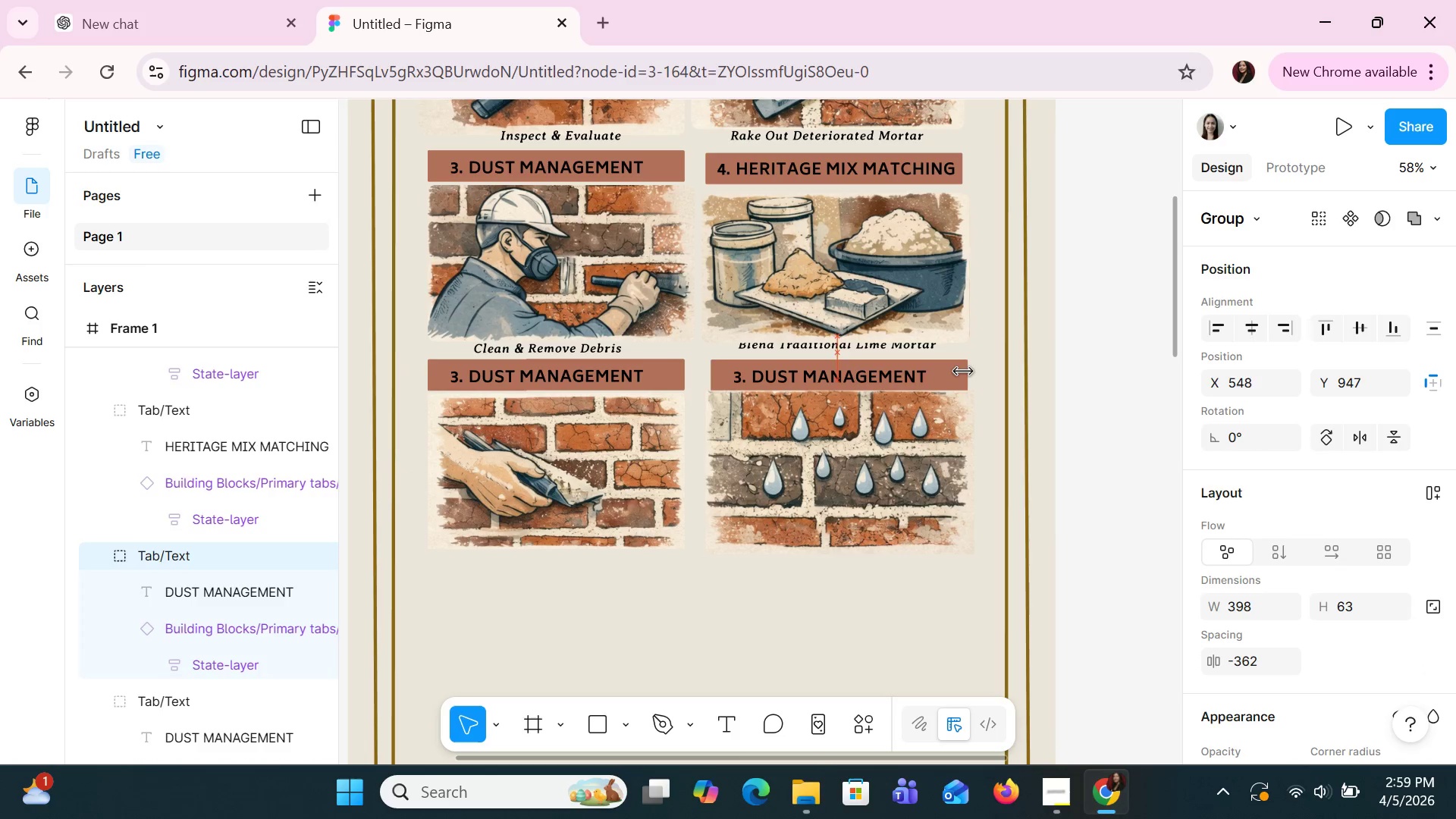 
key(ArrowLeft)
 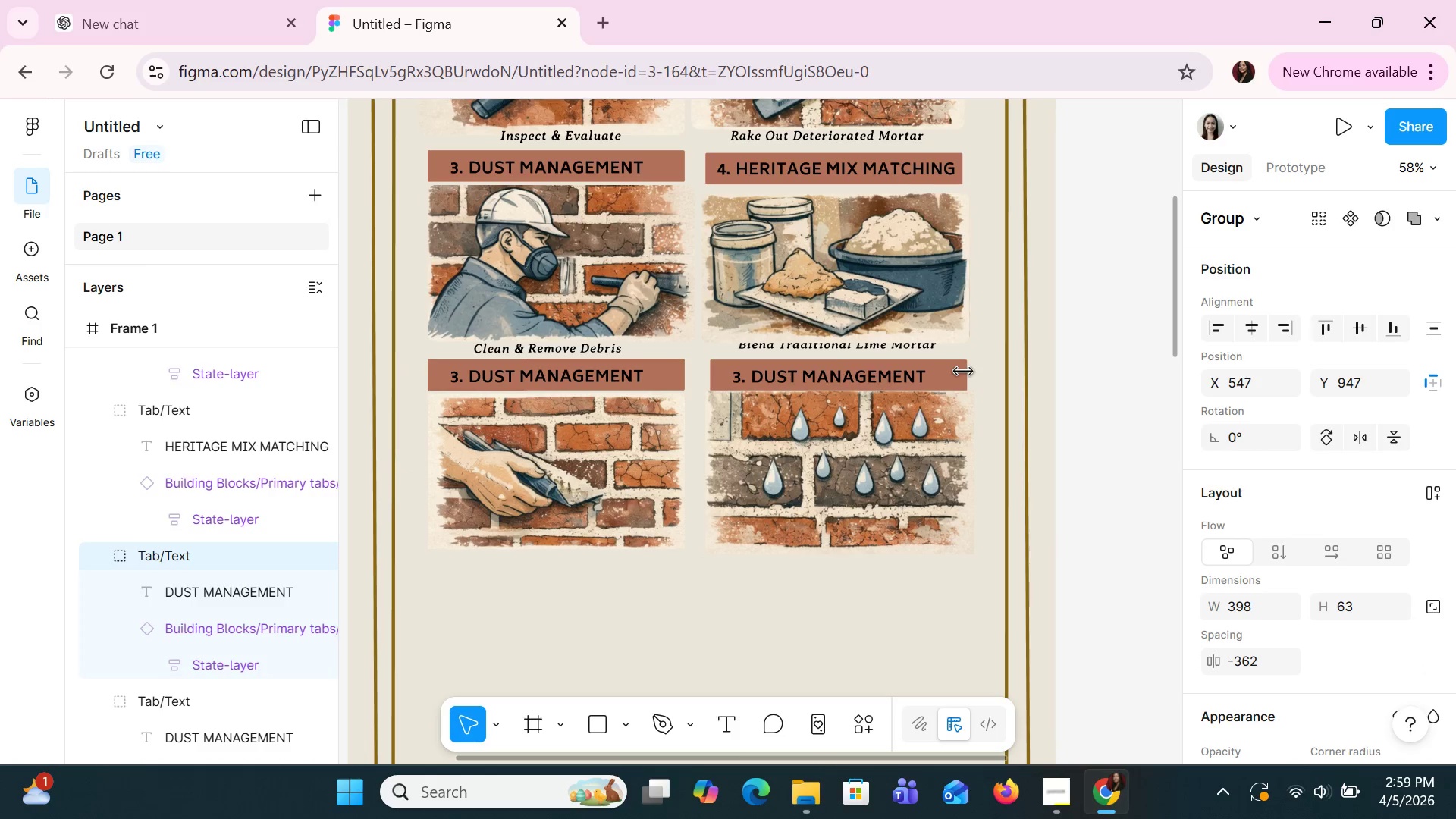 
hold_key(key=ArrowLeft, duration=0.31)
 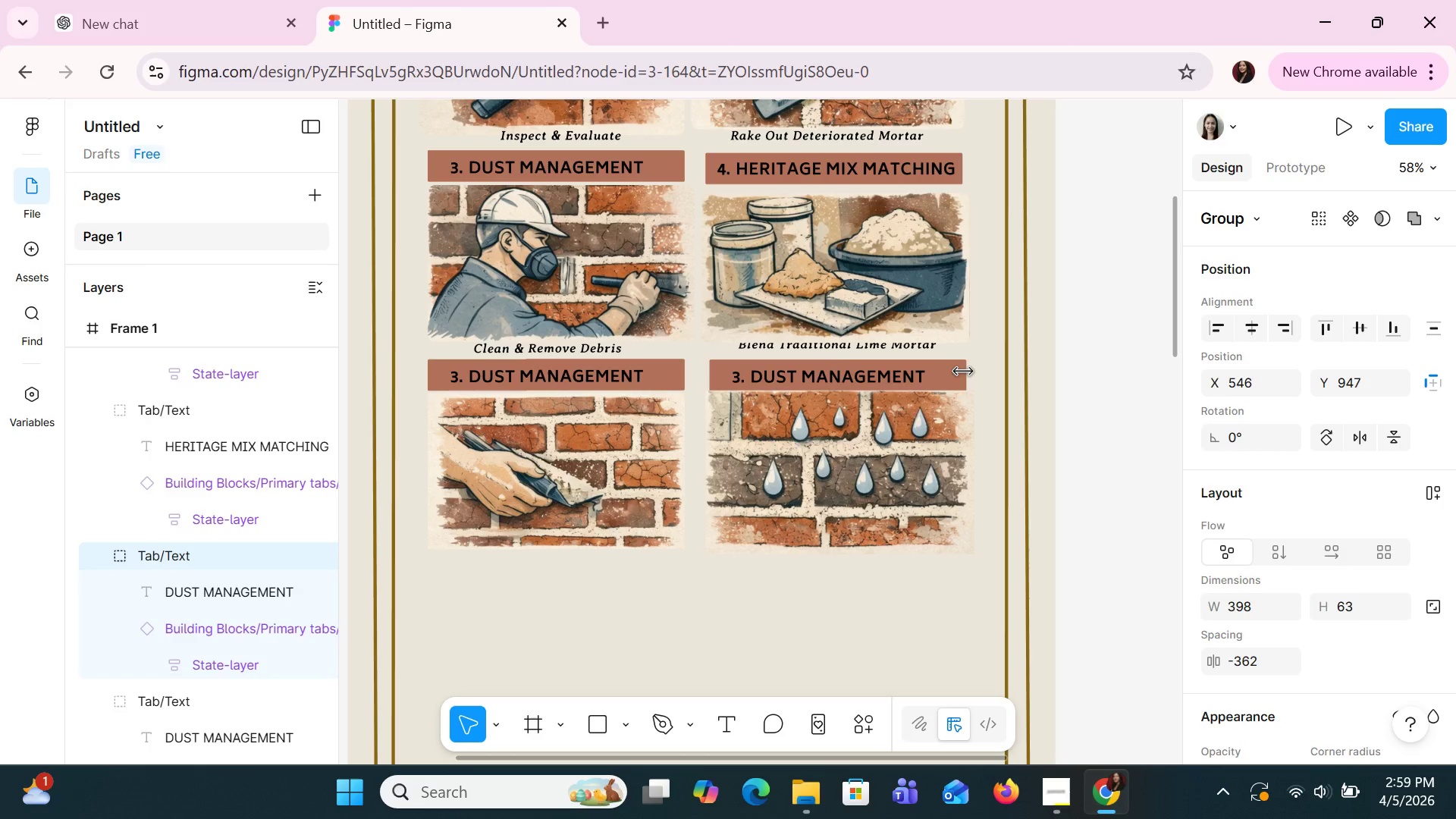 
key(ArrowUp)
 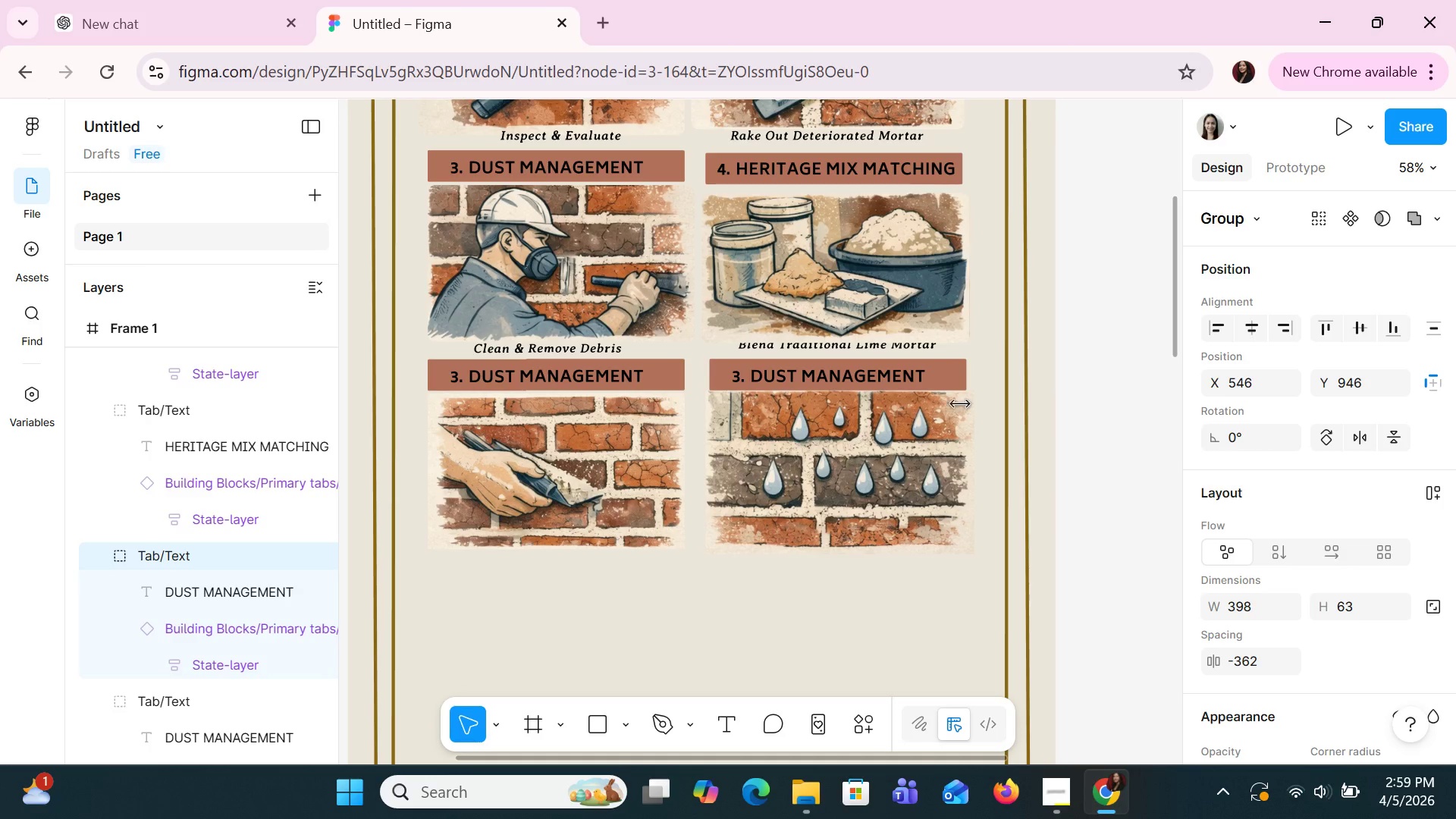 
left_click([939, 480])
 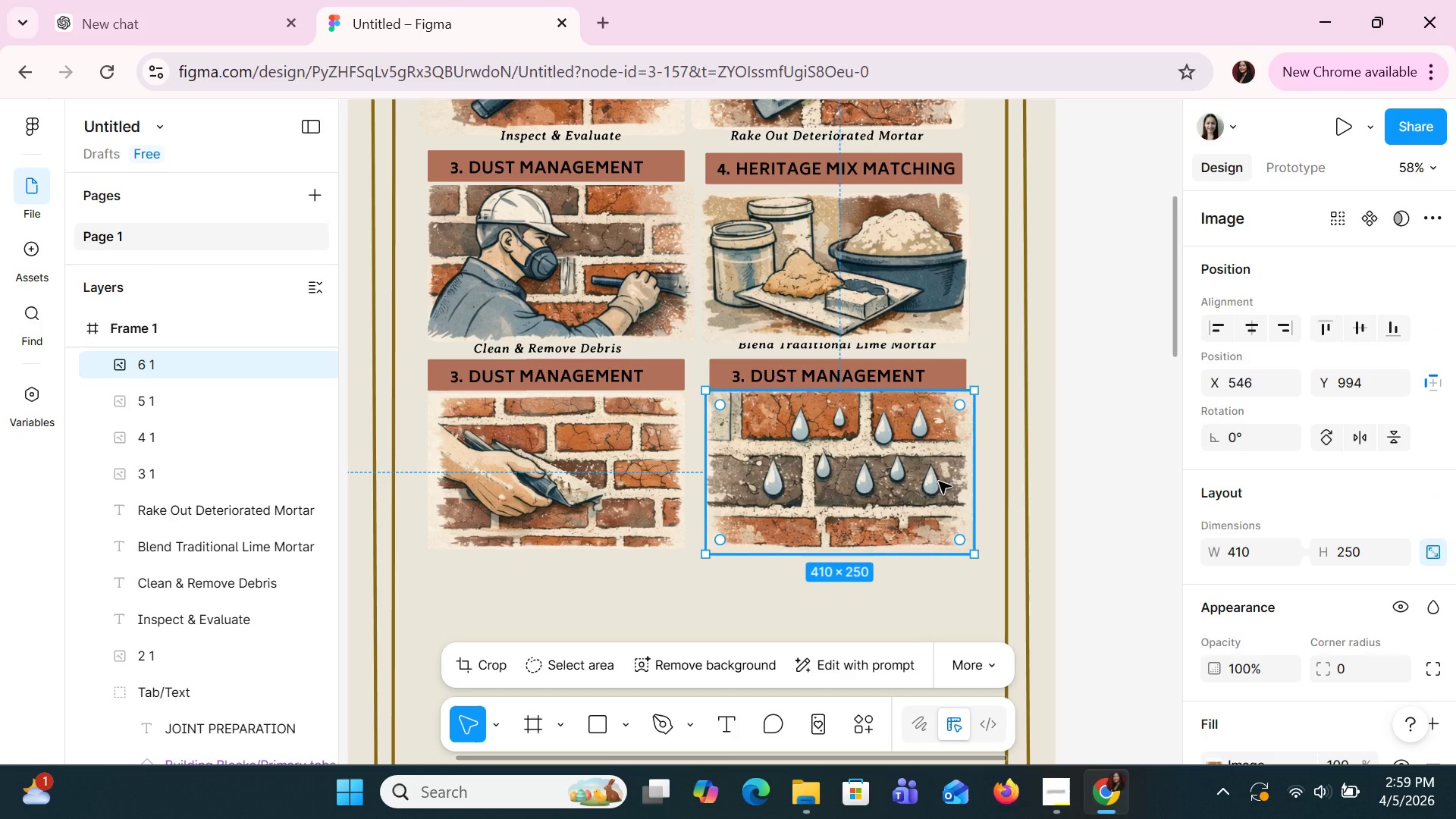 
key(ArrowDown)
 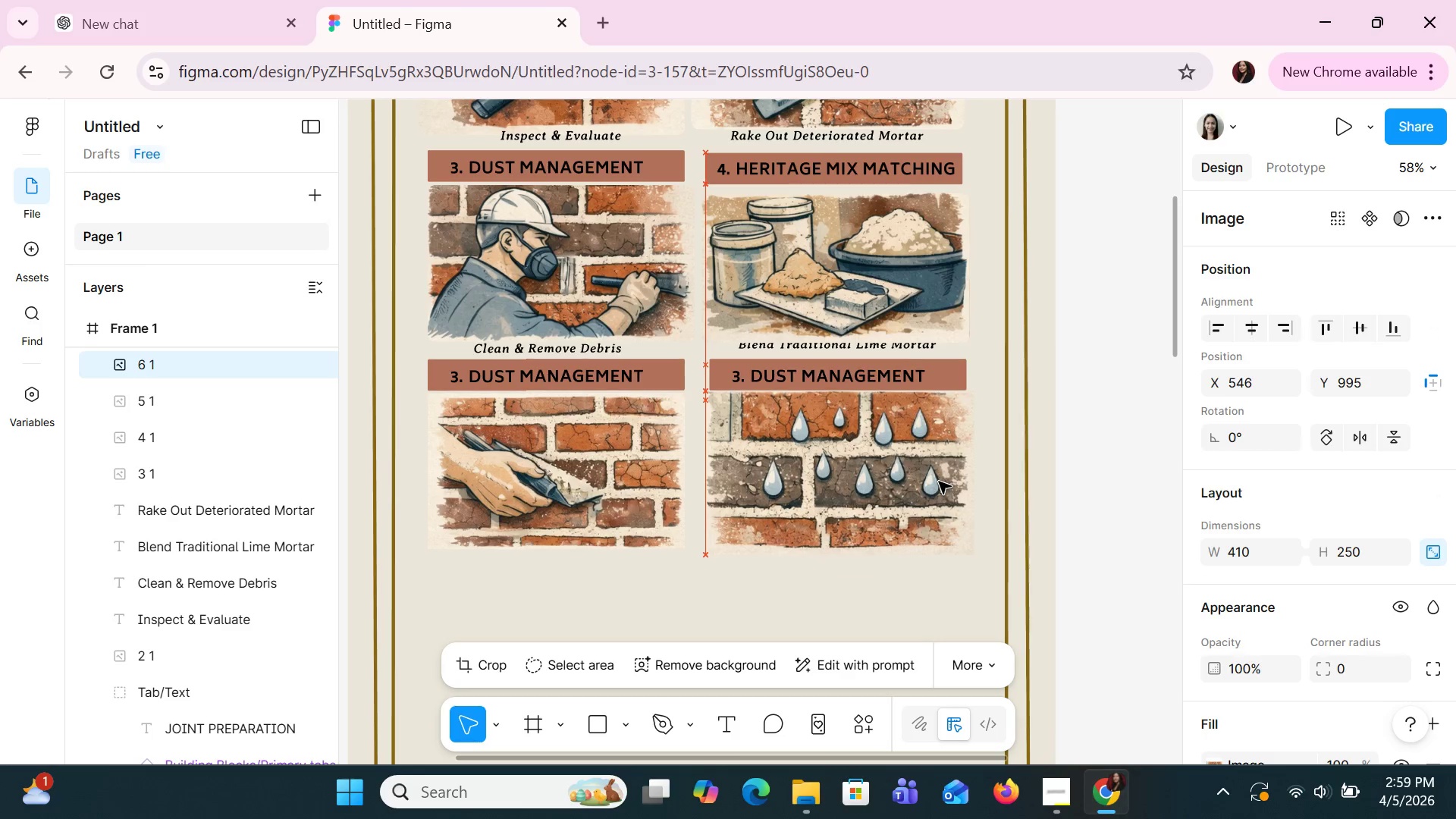 
key(ArrowDown)
 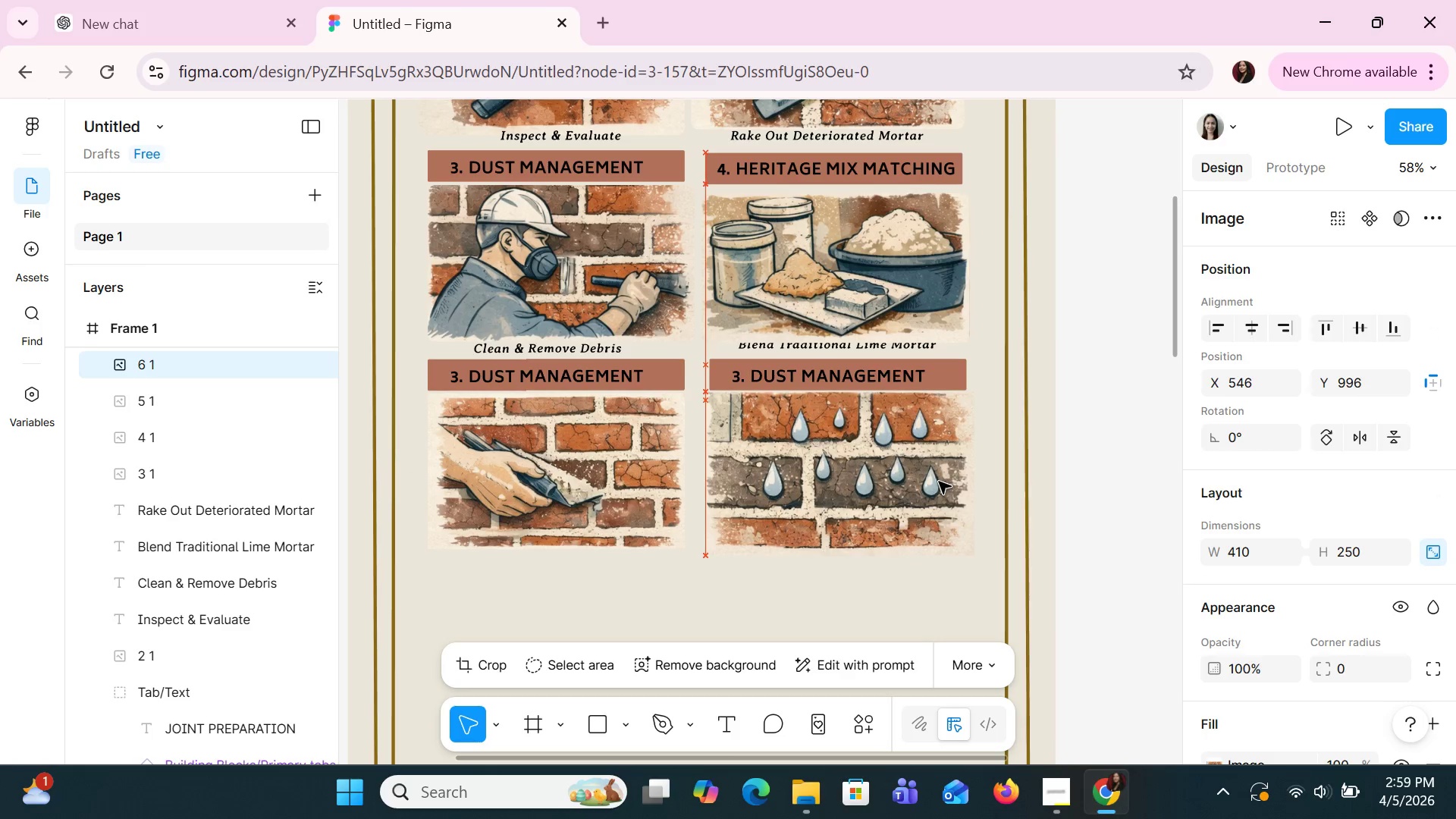 
key(ArrowDown)
 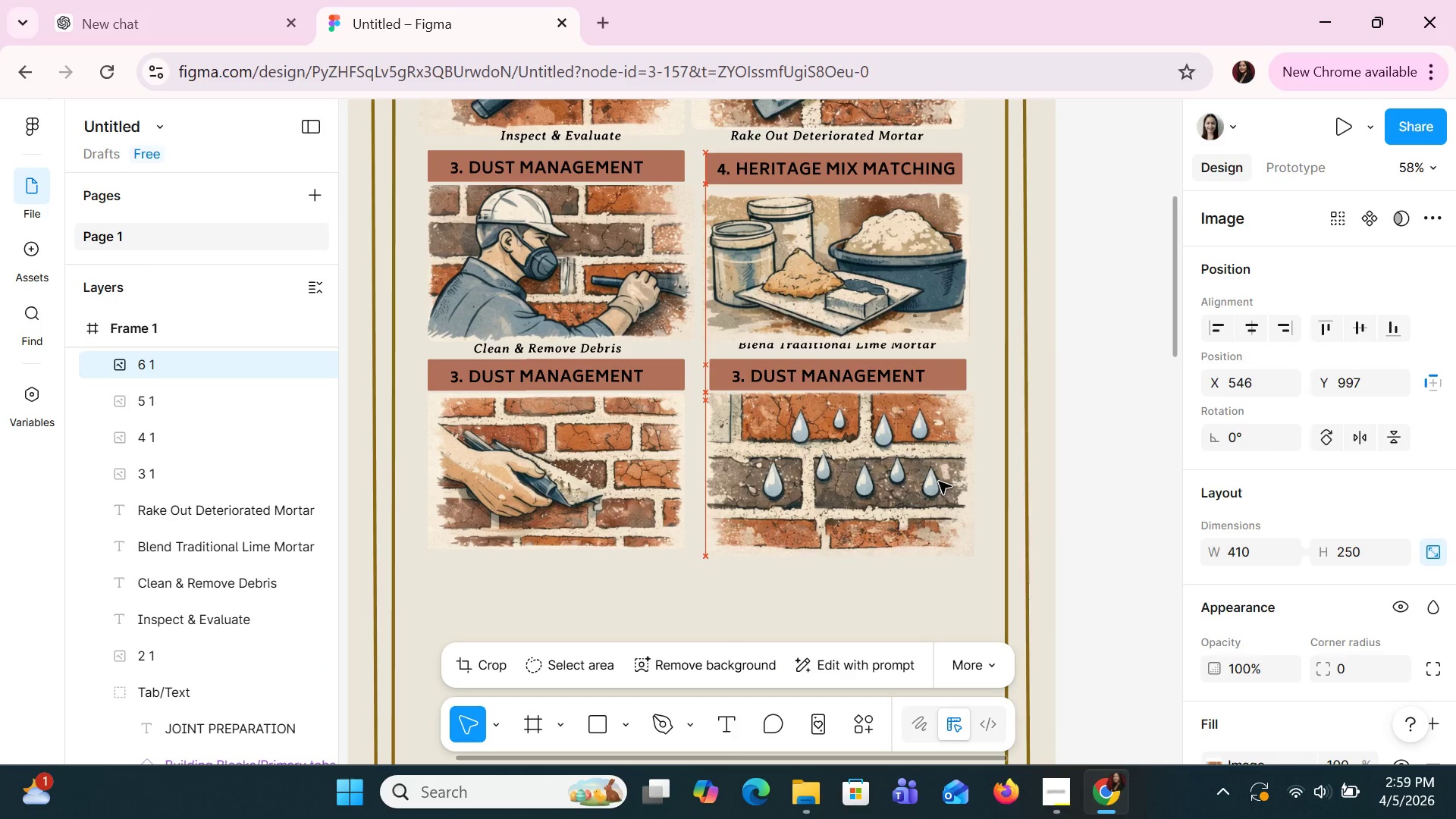 
key(ArrowDown)
 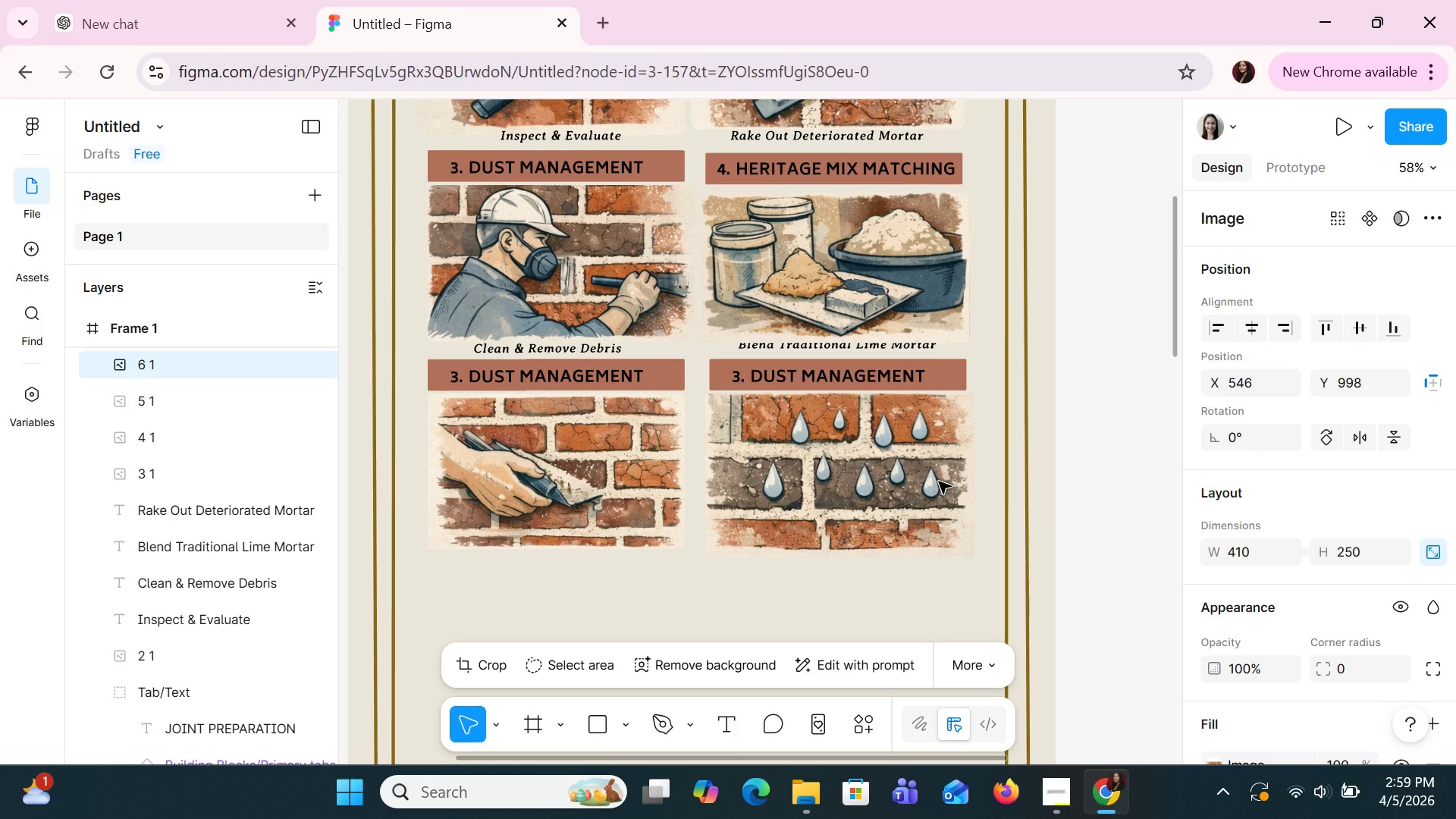 
key(ArrowDown)
 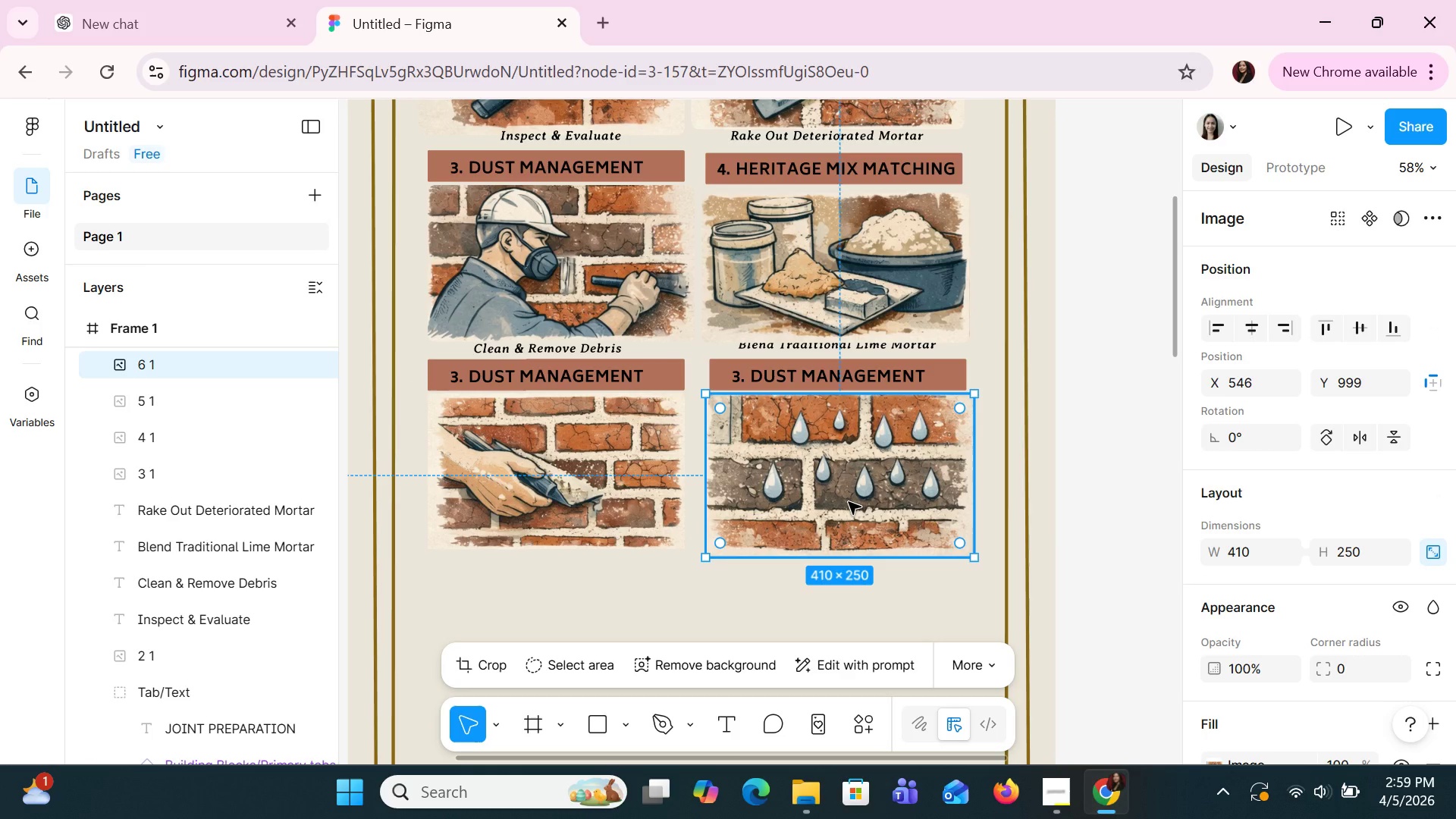 
hold_key(key=ControlLeft, duration=1.25)
scroll: coordinate [846, 506], scroll_direction: down, amount: 14.0
 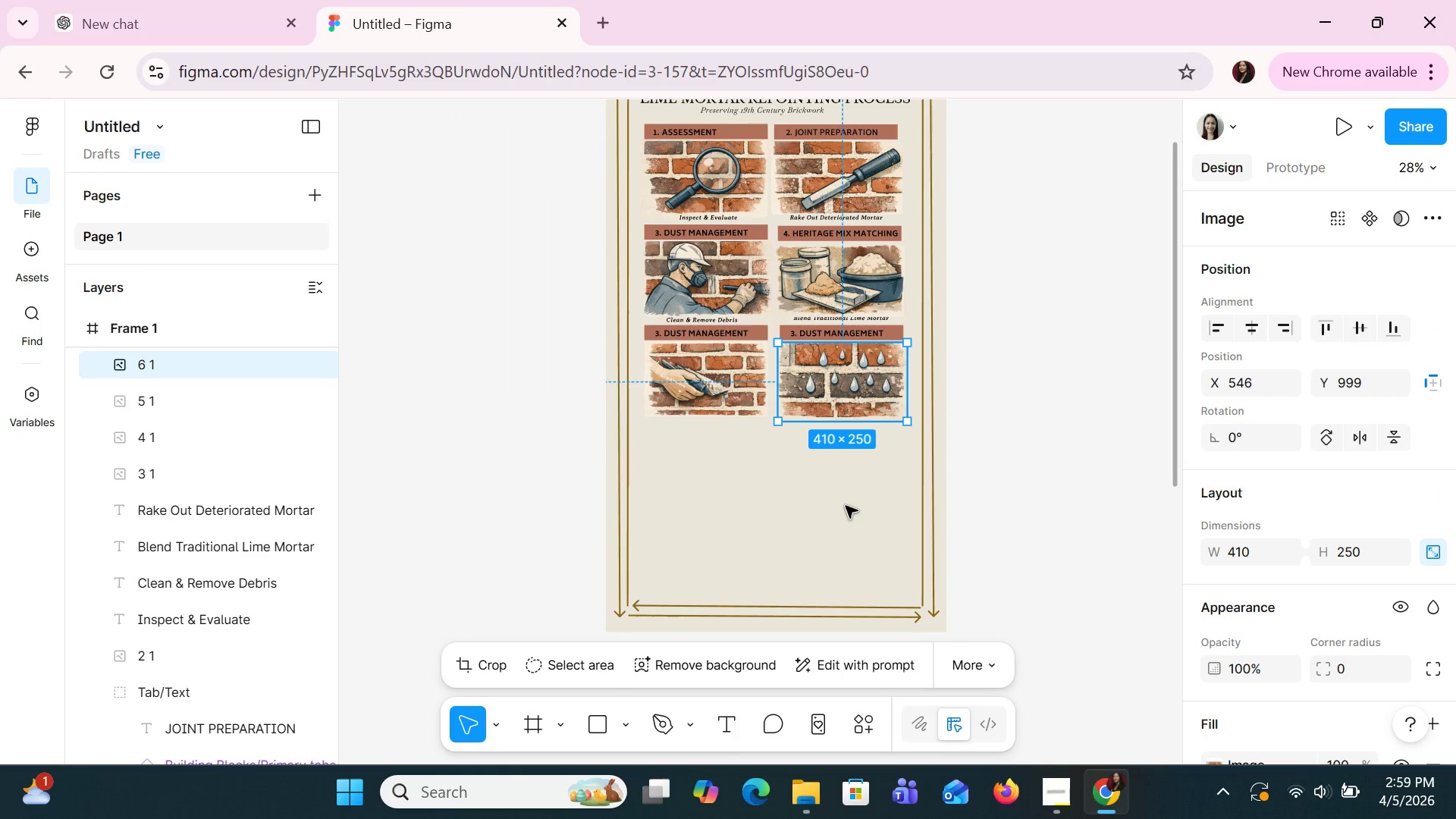 
mouse_move([770, 758])
 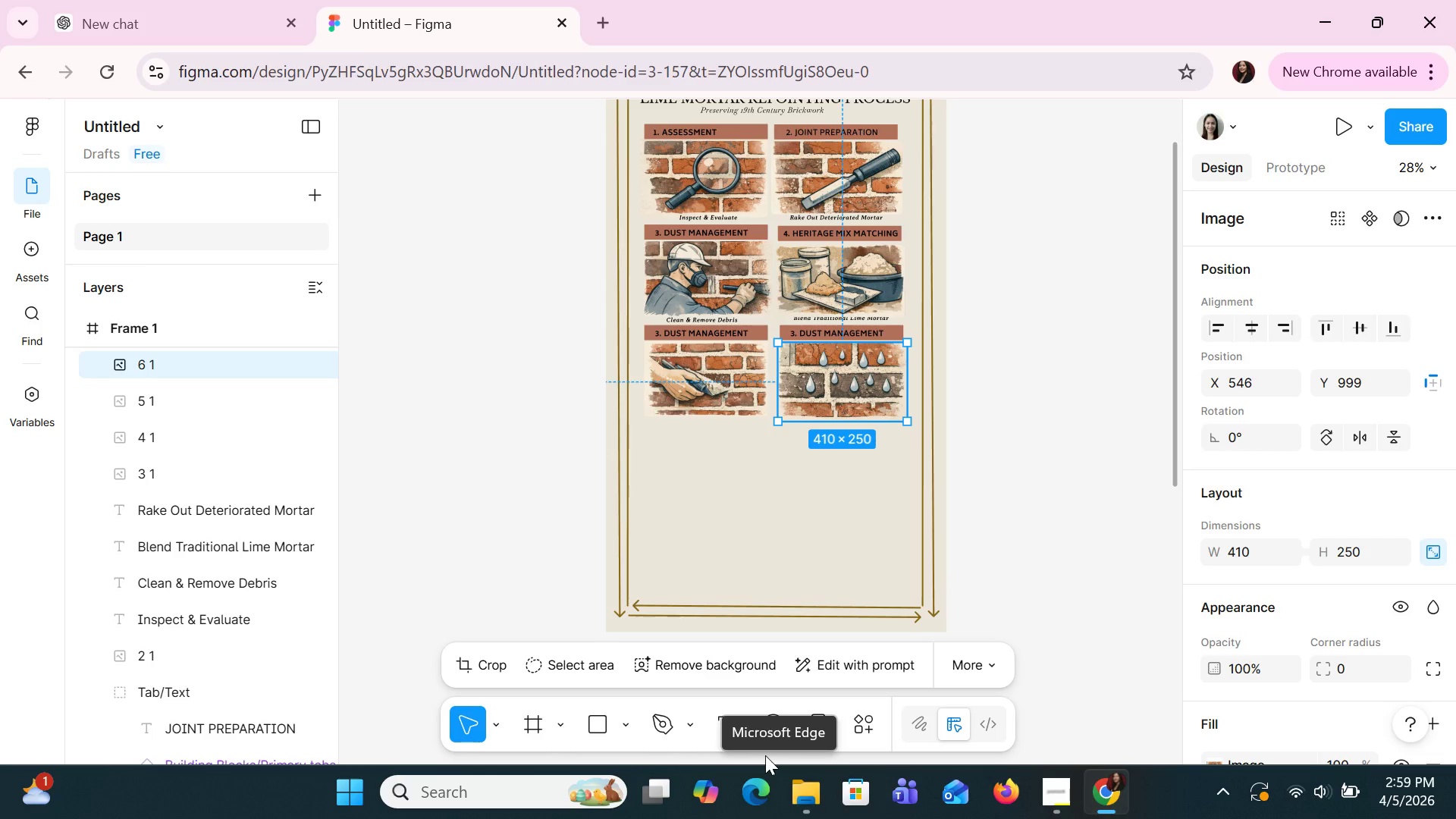 
wait(9.52)
 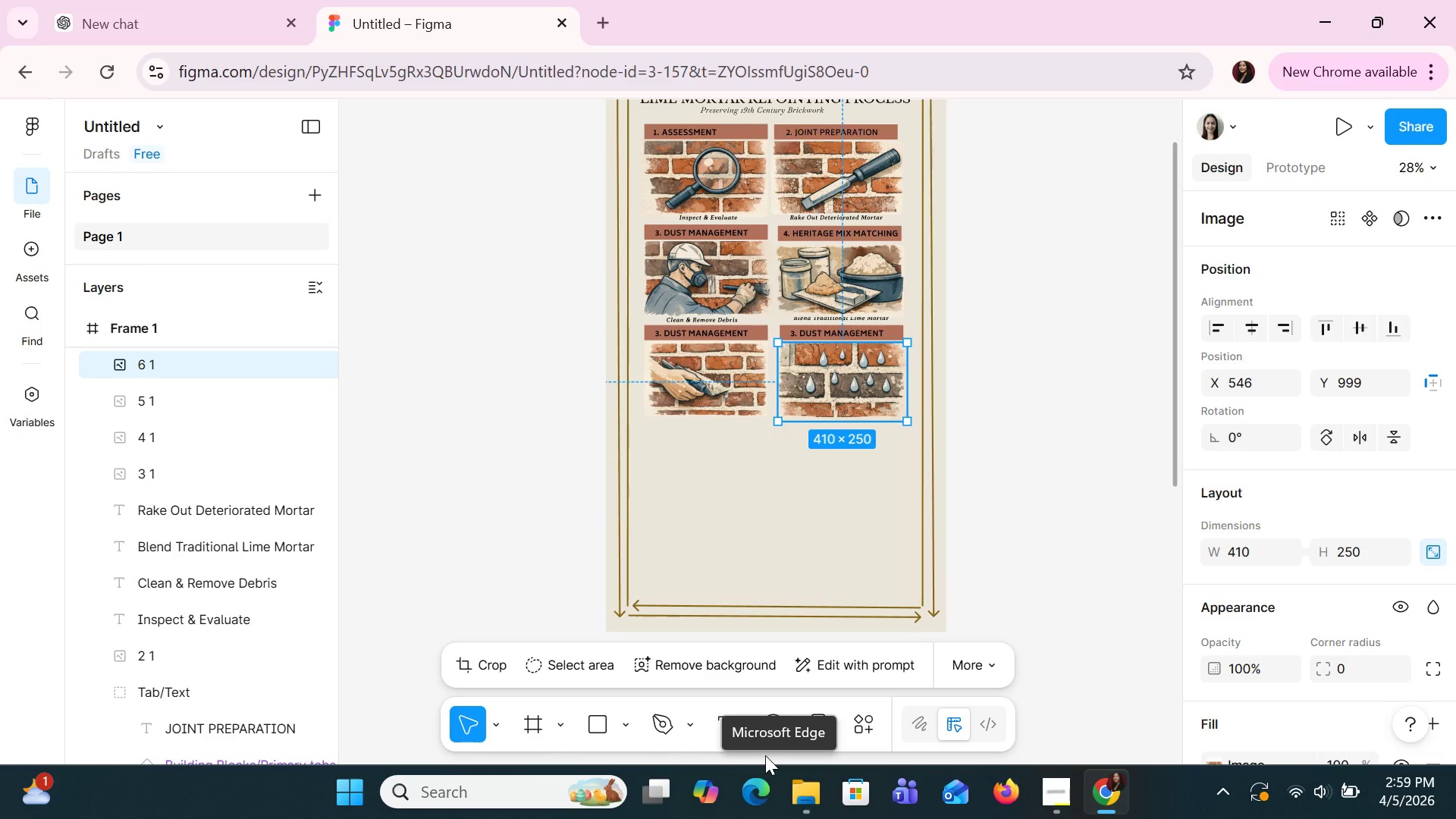 
hold_key(key=ControlLeft, duration=0.94)
scroll: coordinate [717, 578], scroll_direction: up, amount: 4.0
 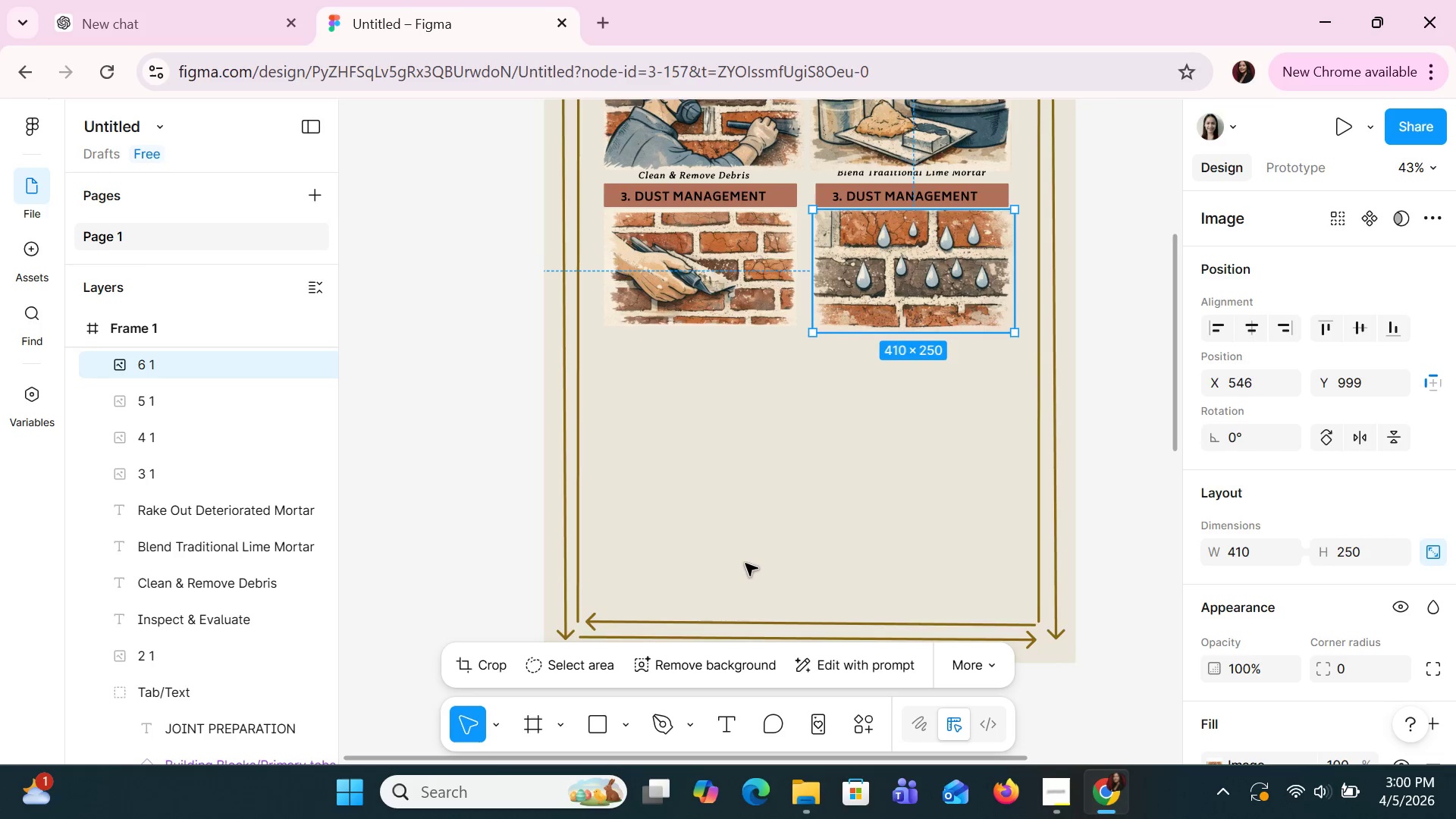 
hold_key(key=ControlLeft, duration=0.78)
scroll: coordinate [760, 574], scroll_direction: up, amount: 9.0
 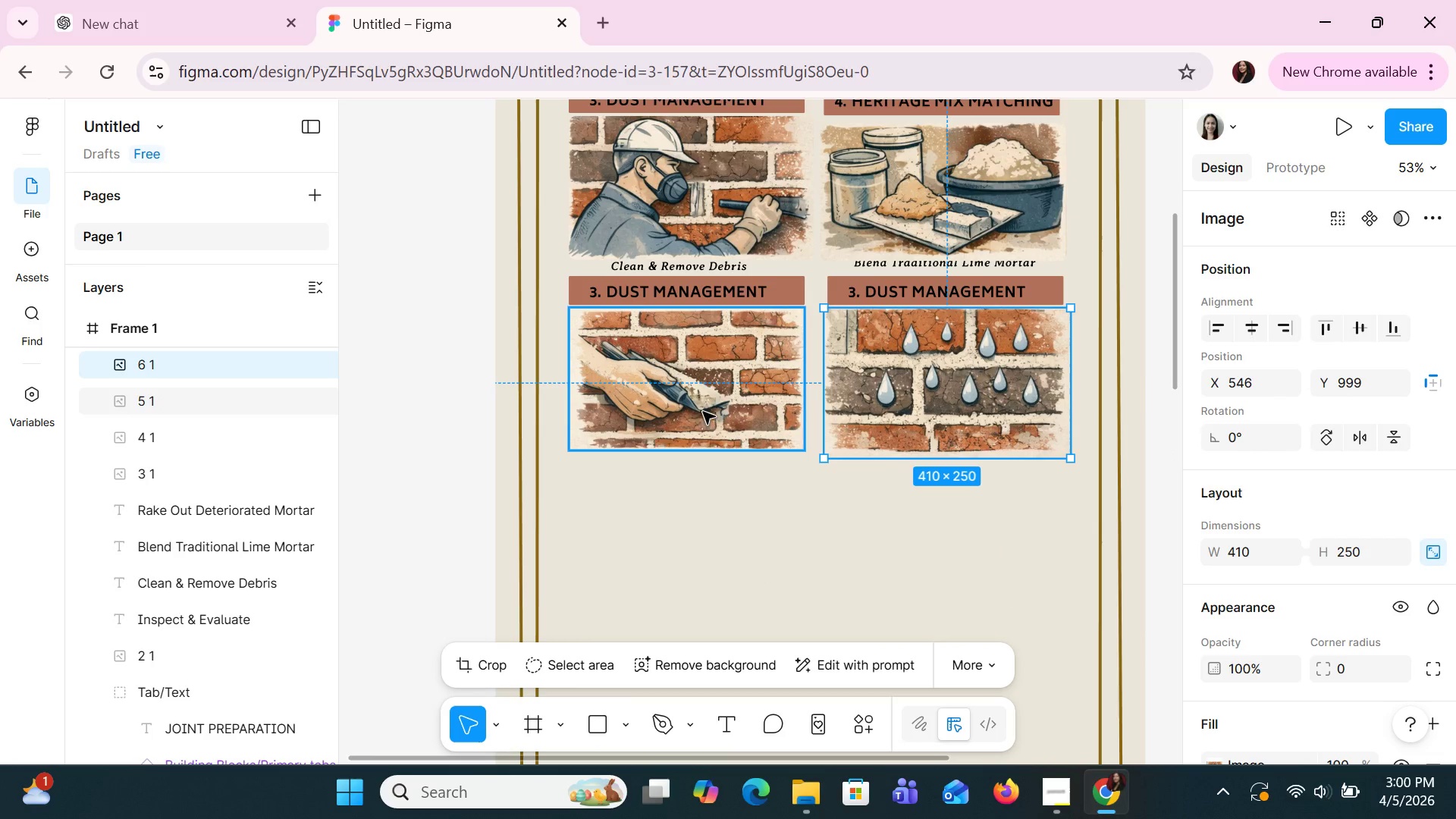 
double_click([706, 290])
 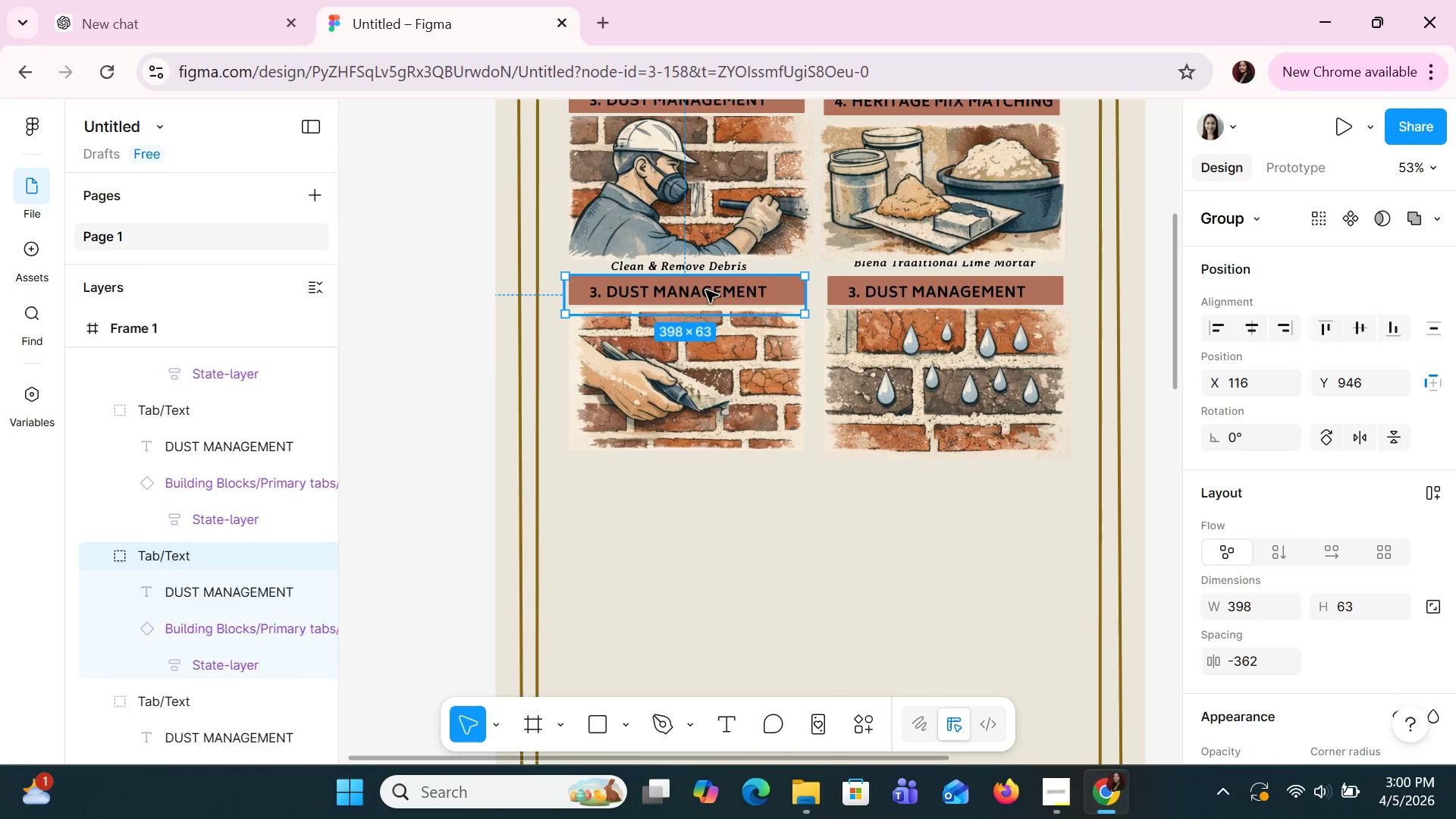 
triple_click([706, 290])
 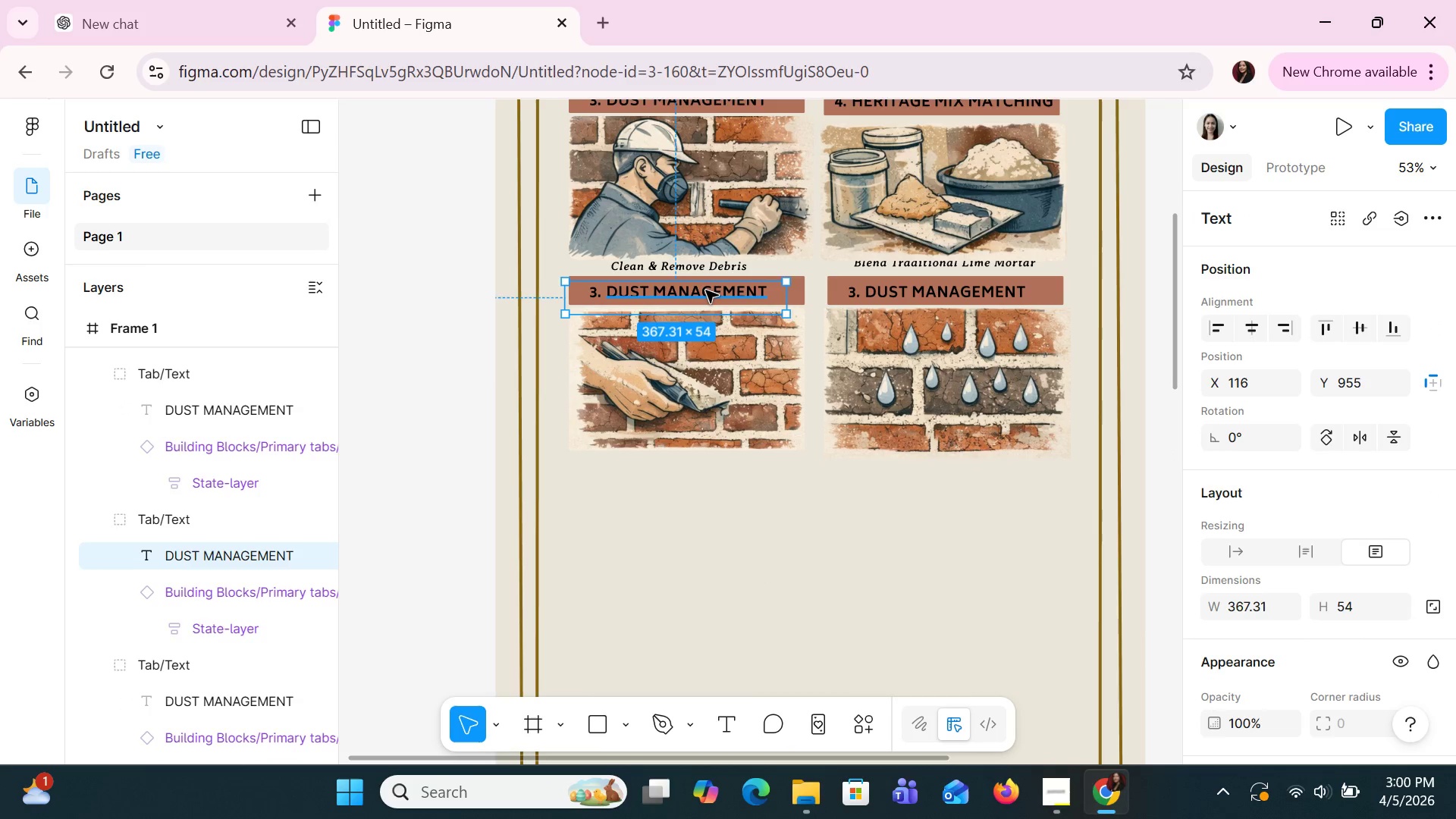 
triple_click([706, 290])
 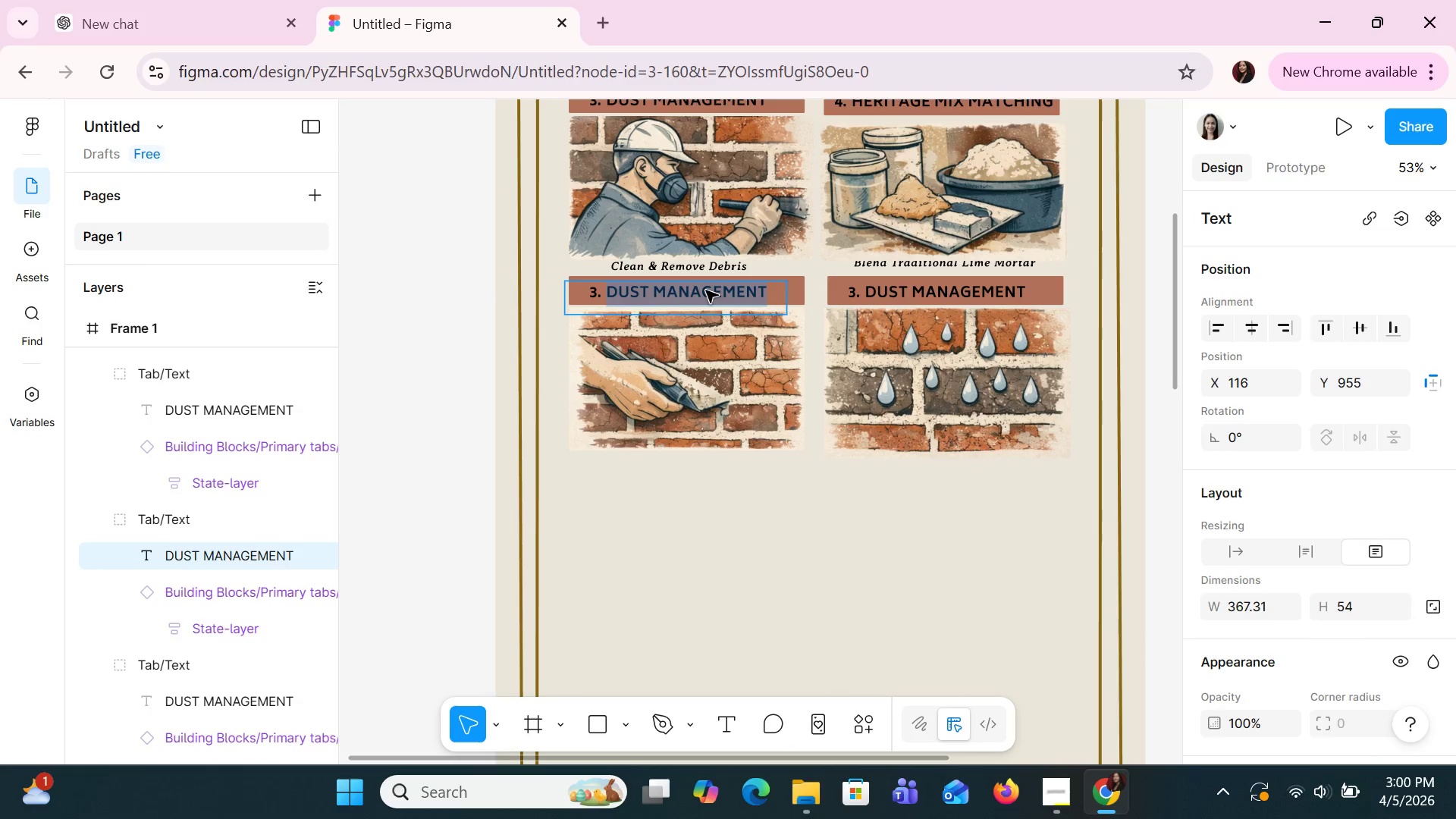 
triple_click([706, 290])
 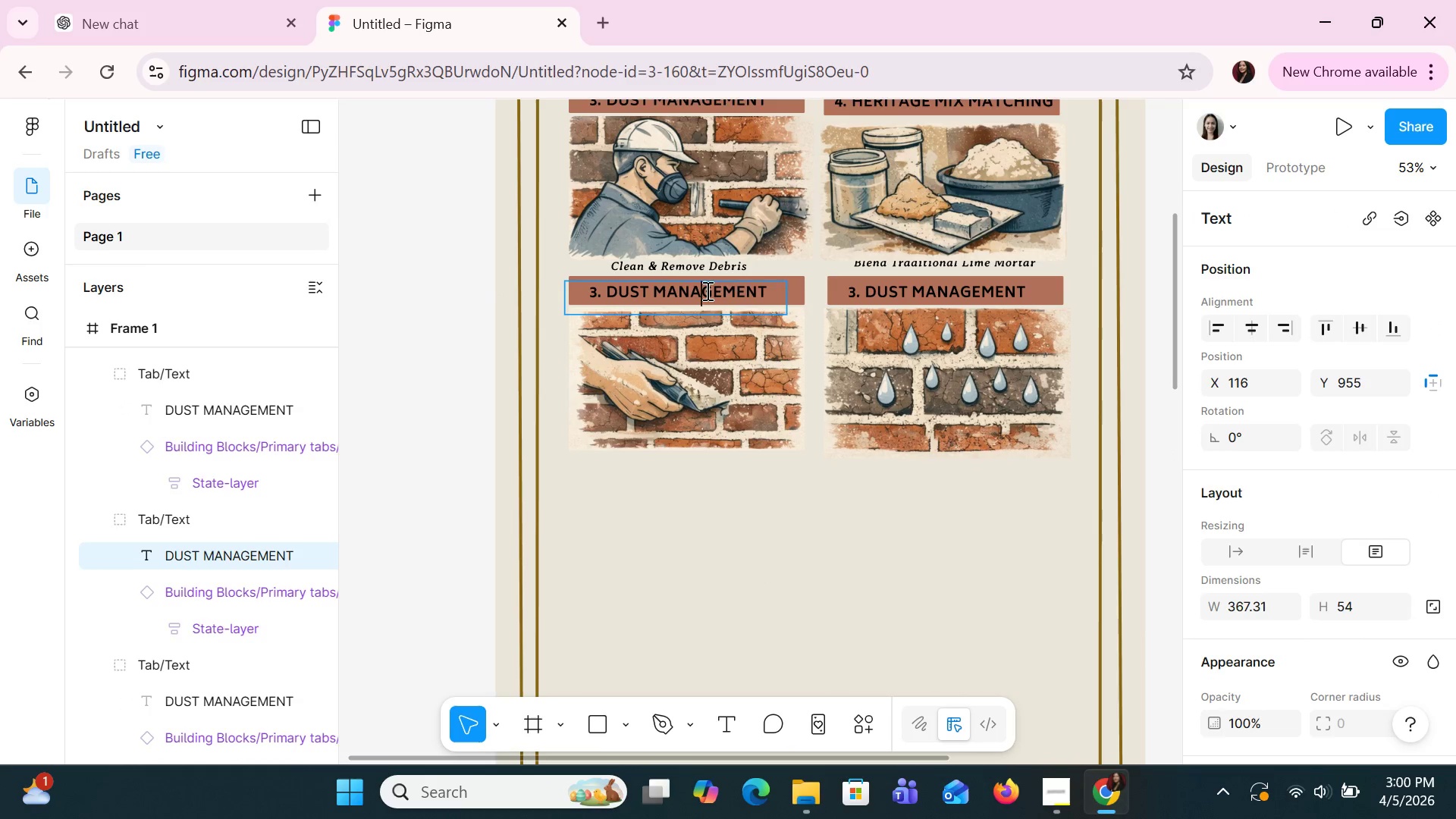 
triple_click([706, 290])
 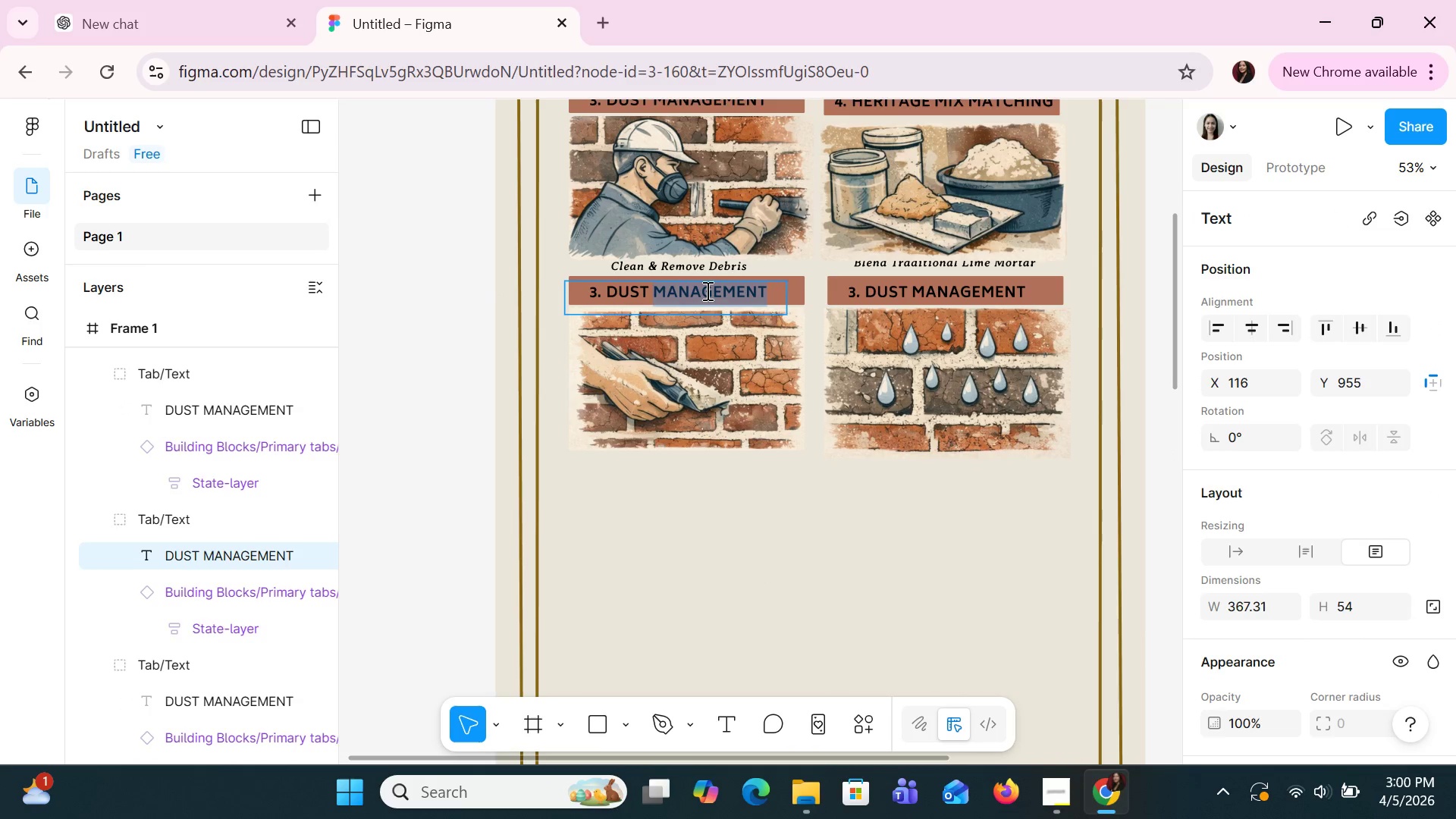 
triple_click([706, 290])
 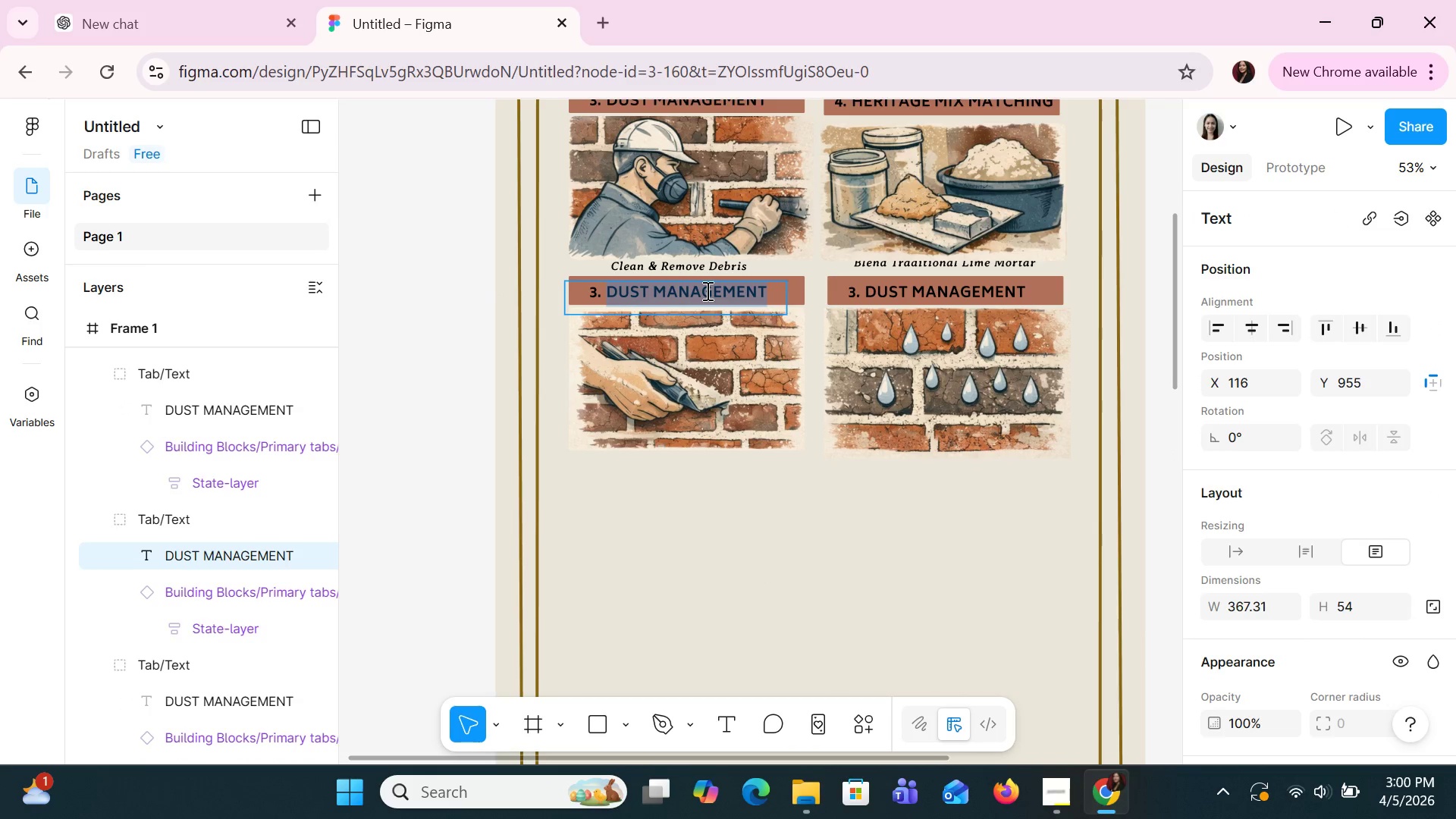 
type(ap)
key(Backspace)
key(Backspace)
type(APPLICATION)
 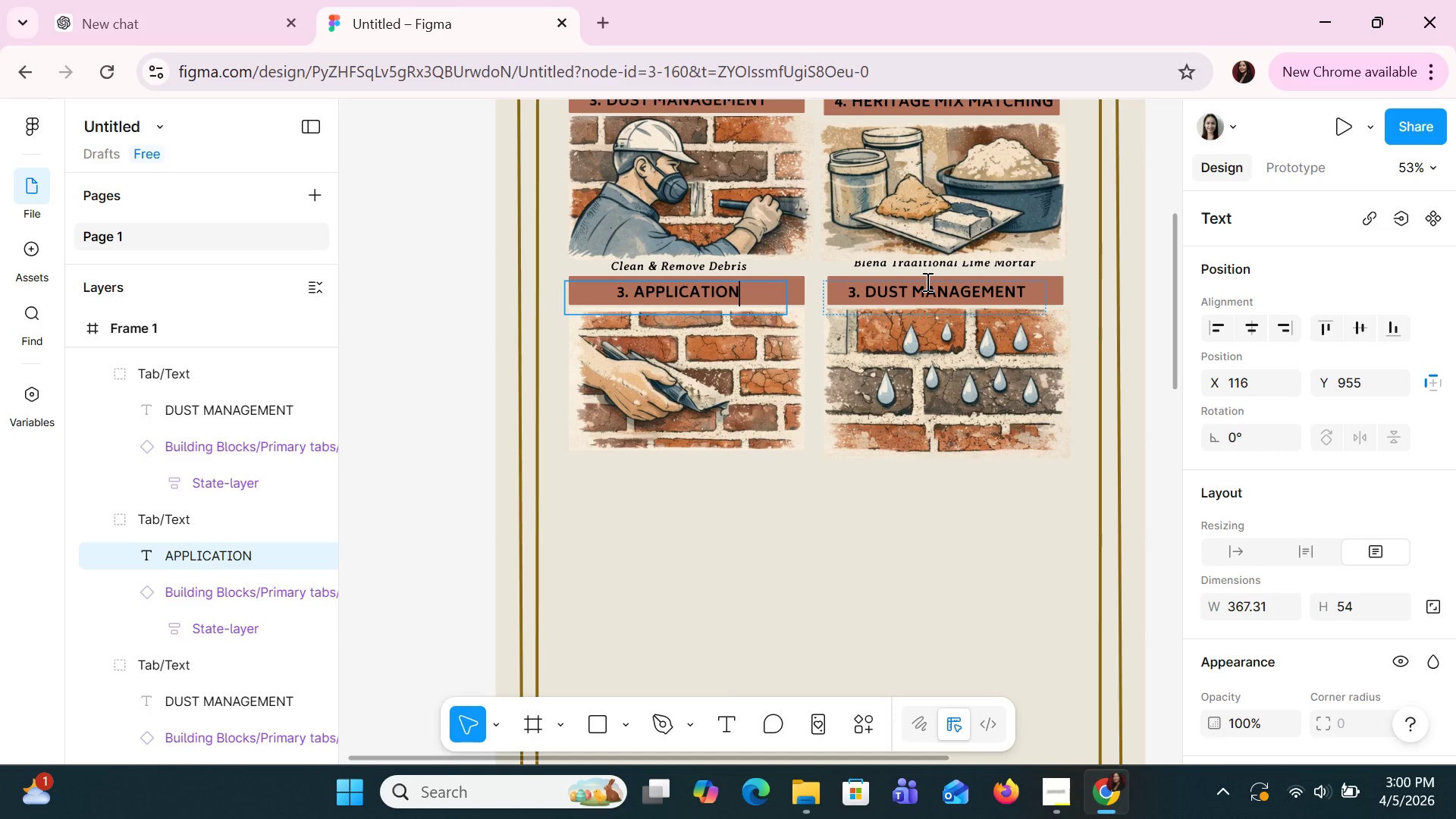 
double_click([926, 281])
 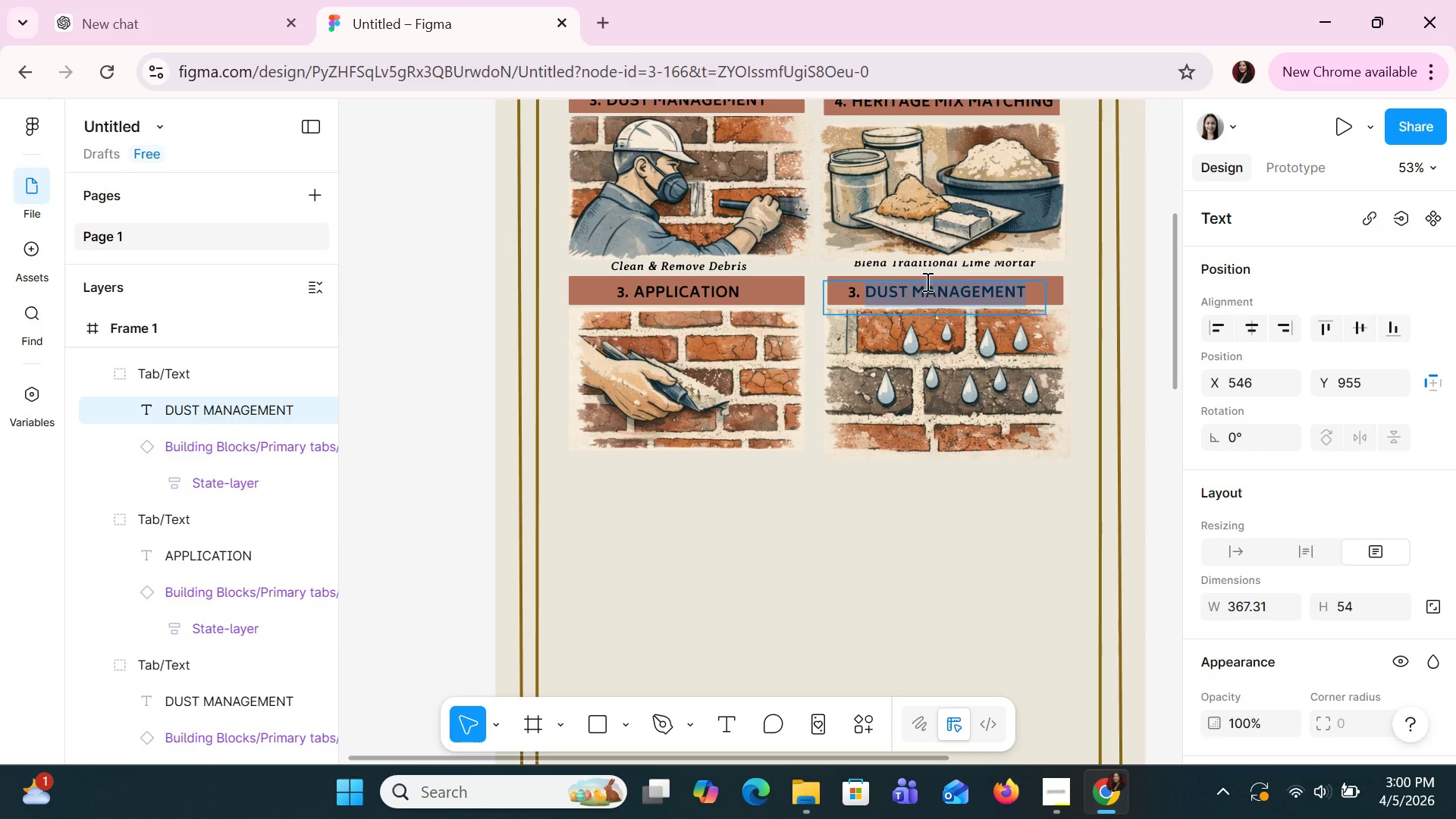 
triple_click([926, 281])
 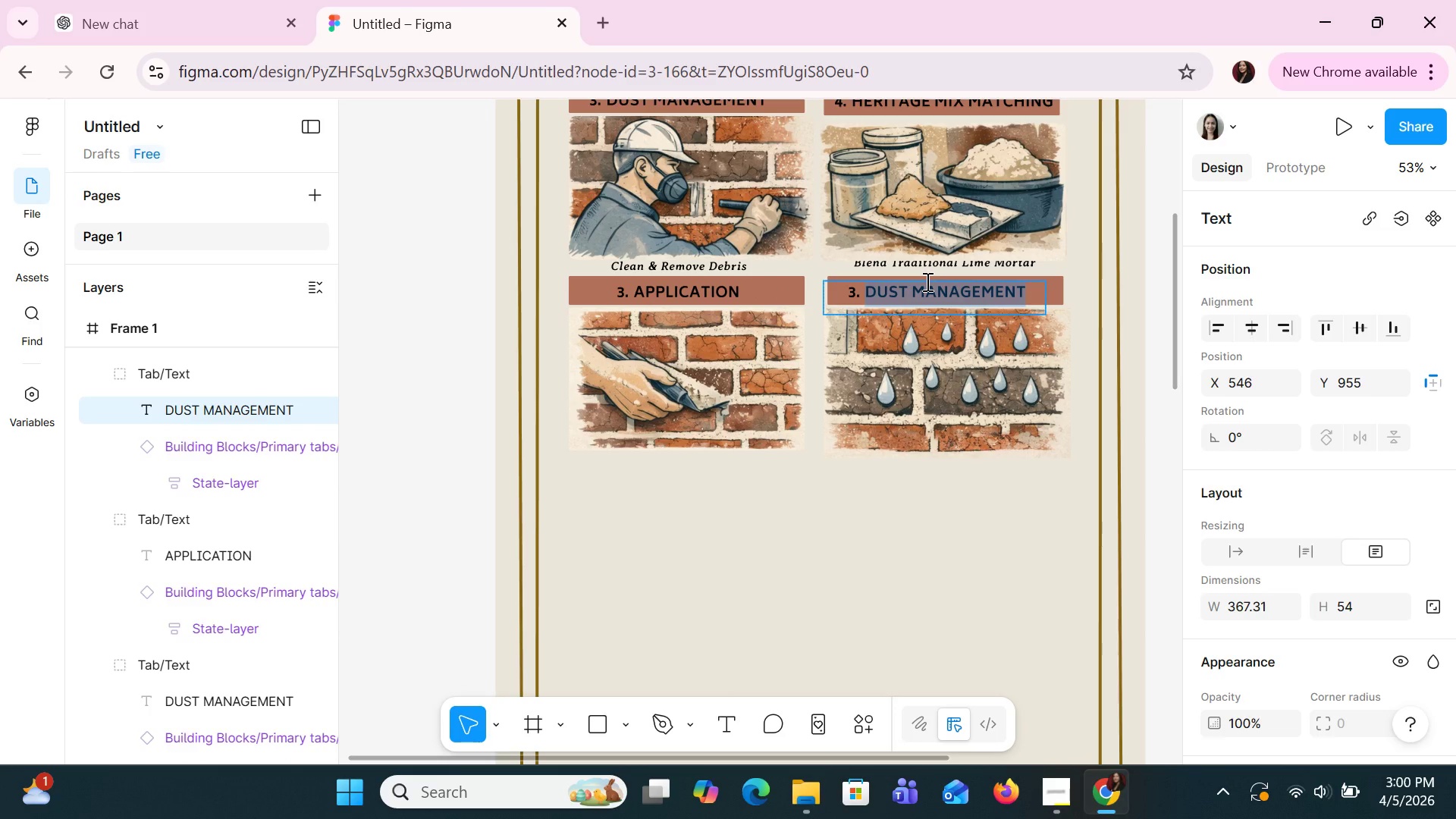 
type(CURING PA)
key(Backspace)
type(AS)
key(Backspace)
key(Backspace)
type(HASE)
 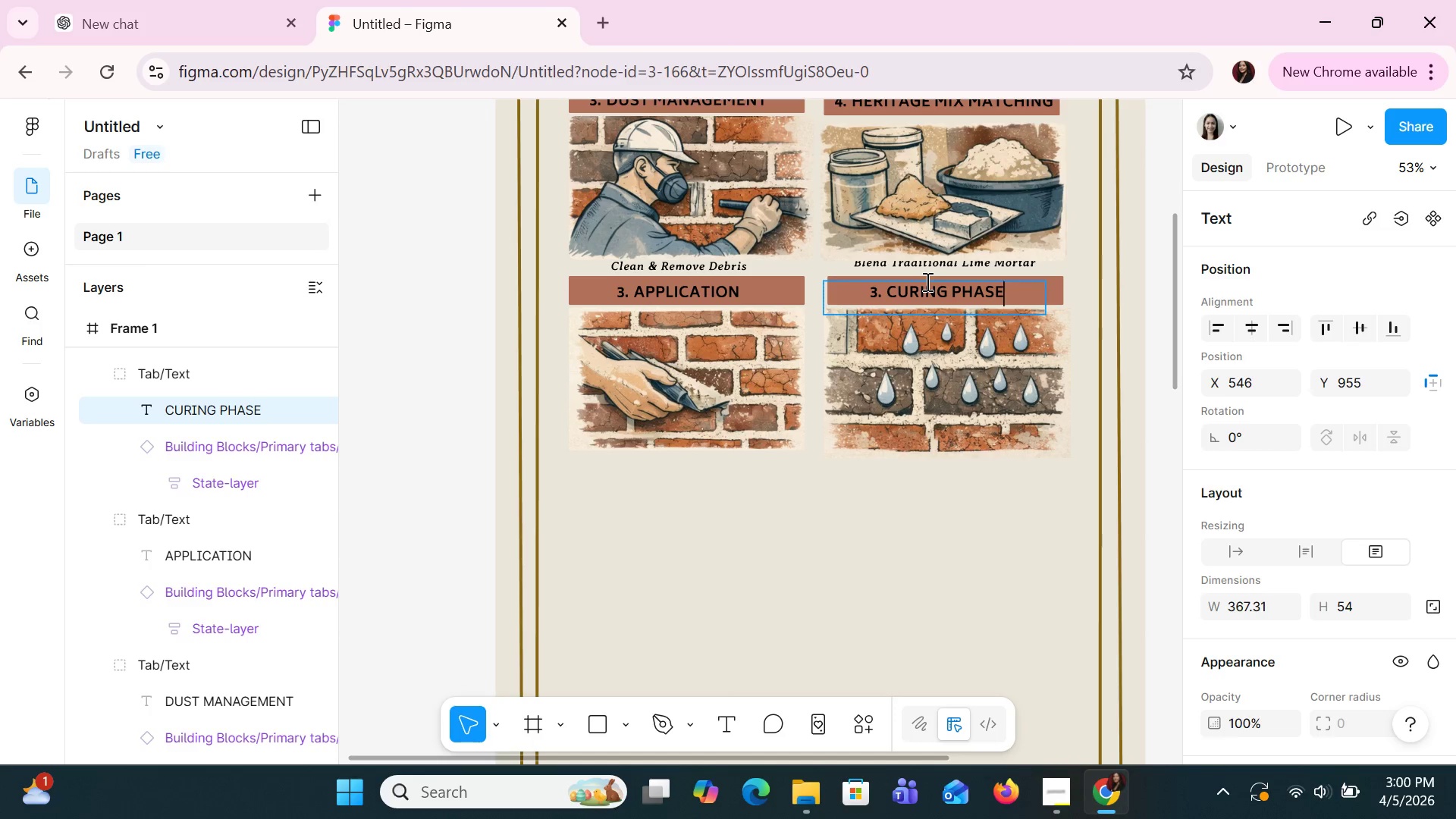 
key(Enter)
 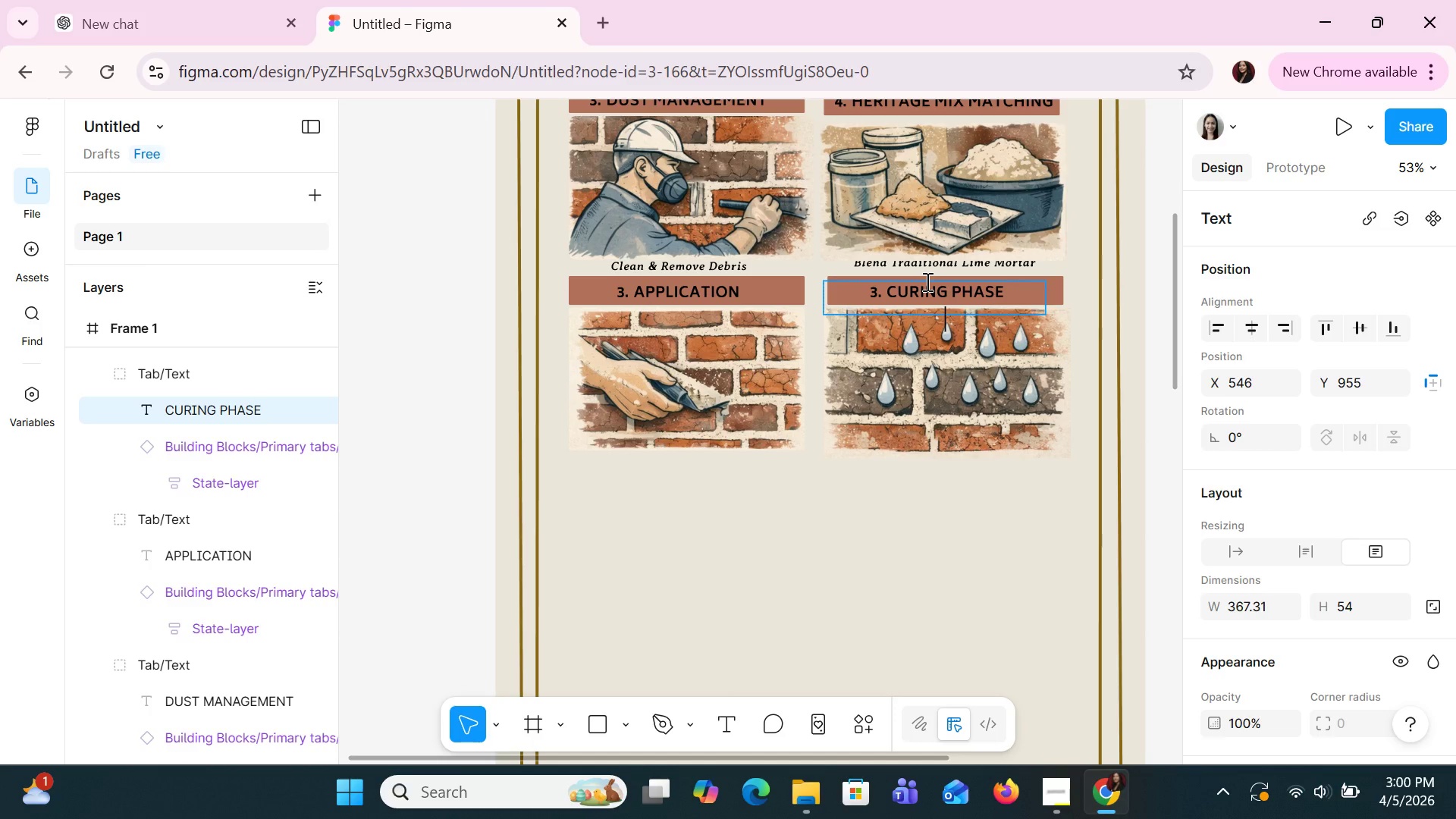 
key(Backspace)
 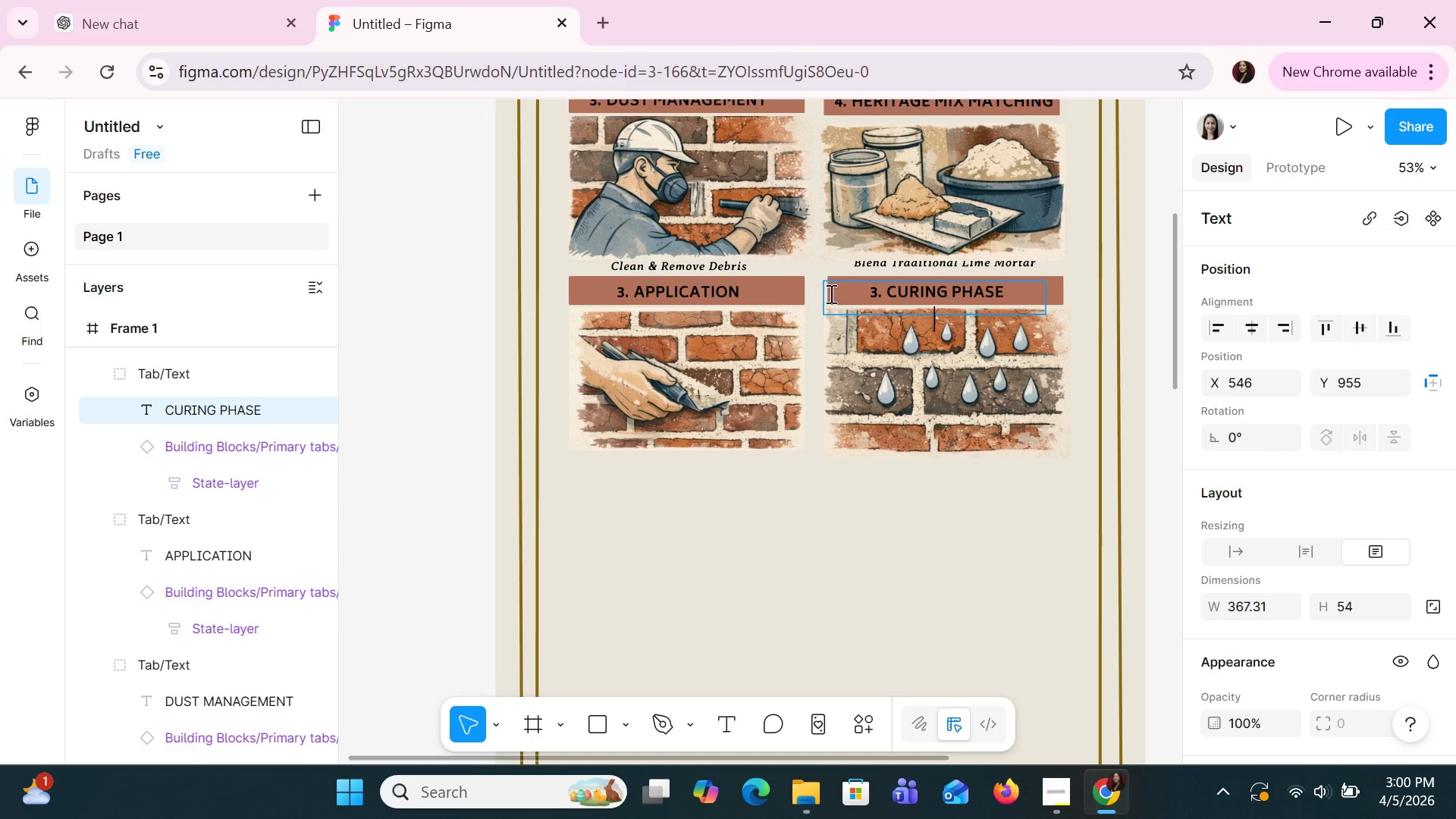 
left_click([871, 299])
 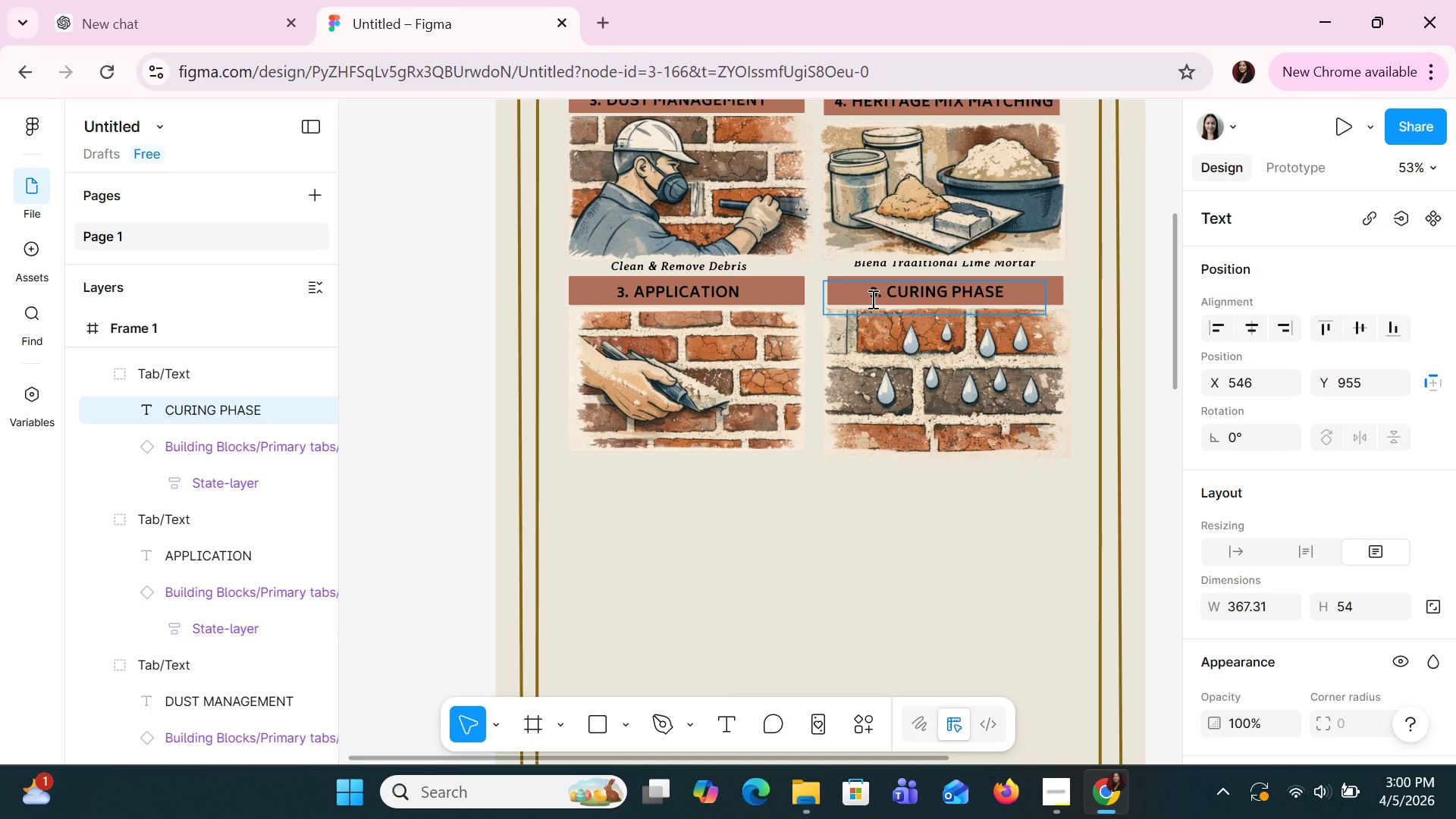 
key(Backspace)
 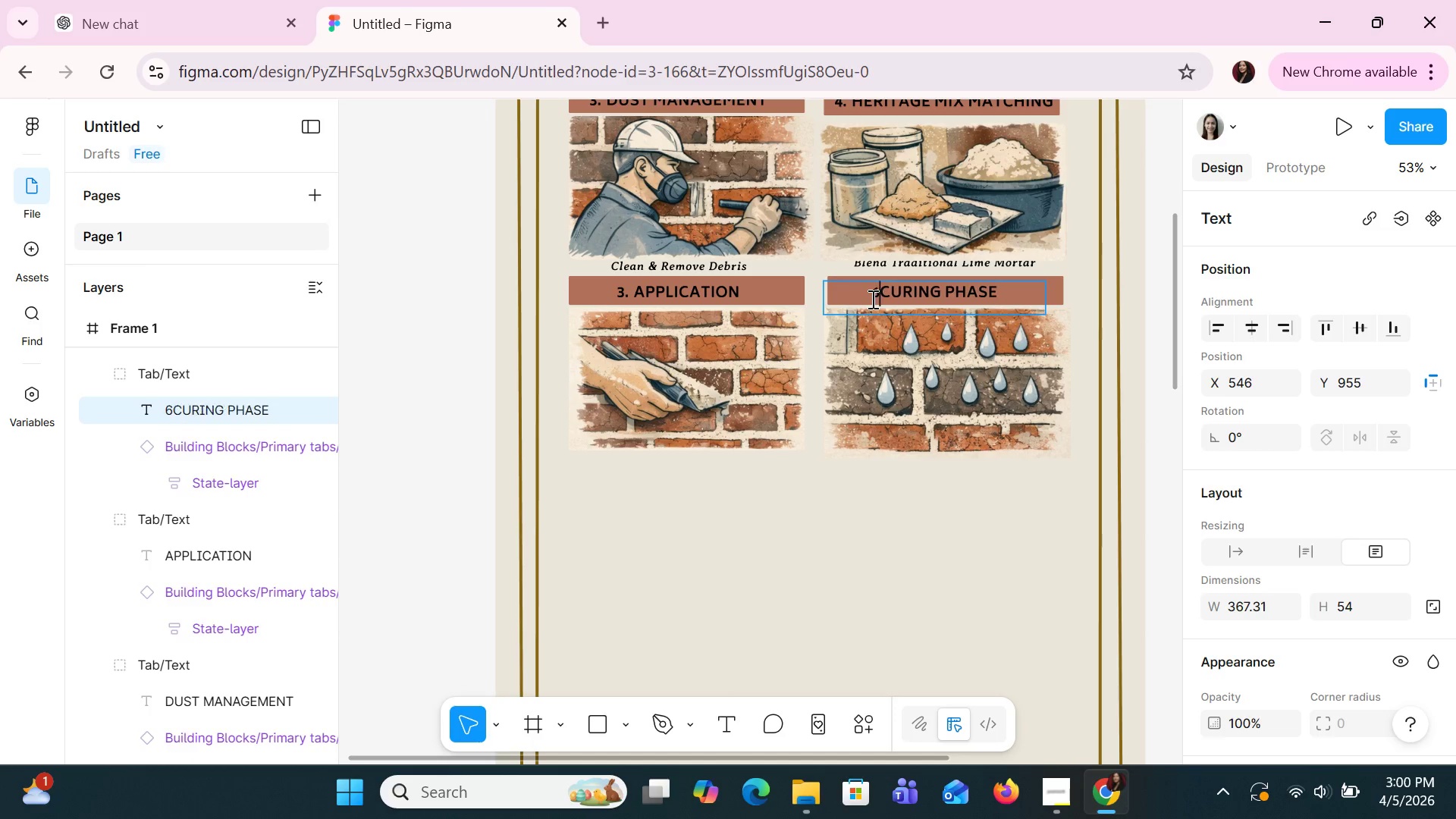 
key(6)
 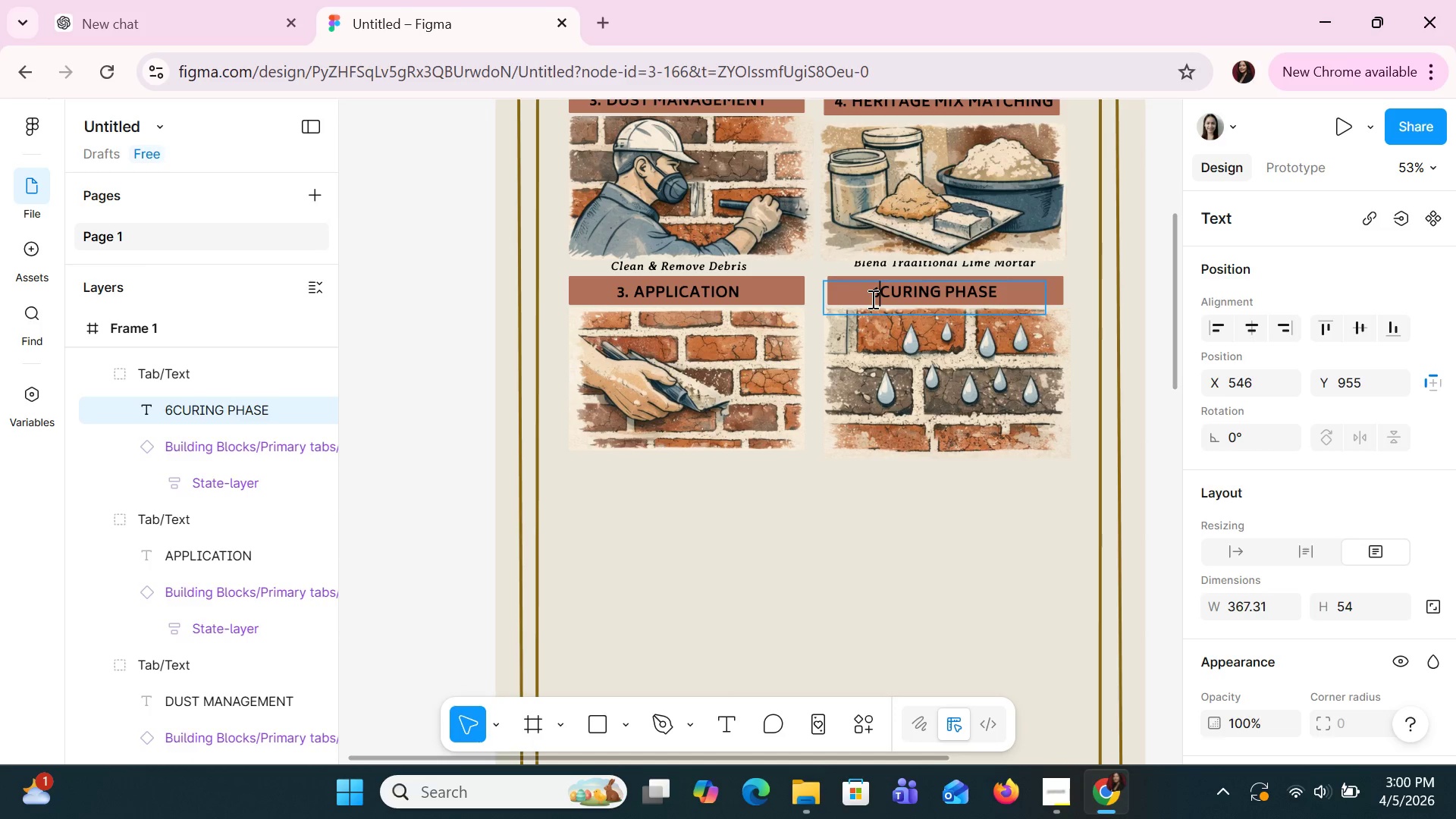 
key(Period)
 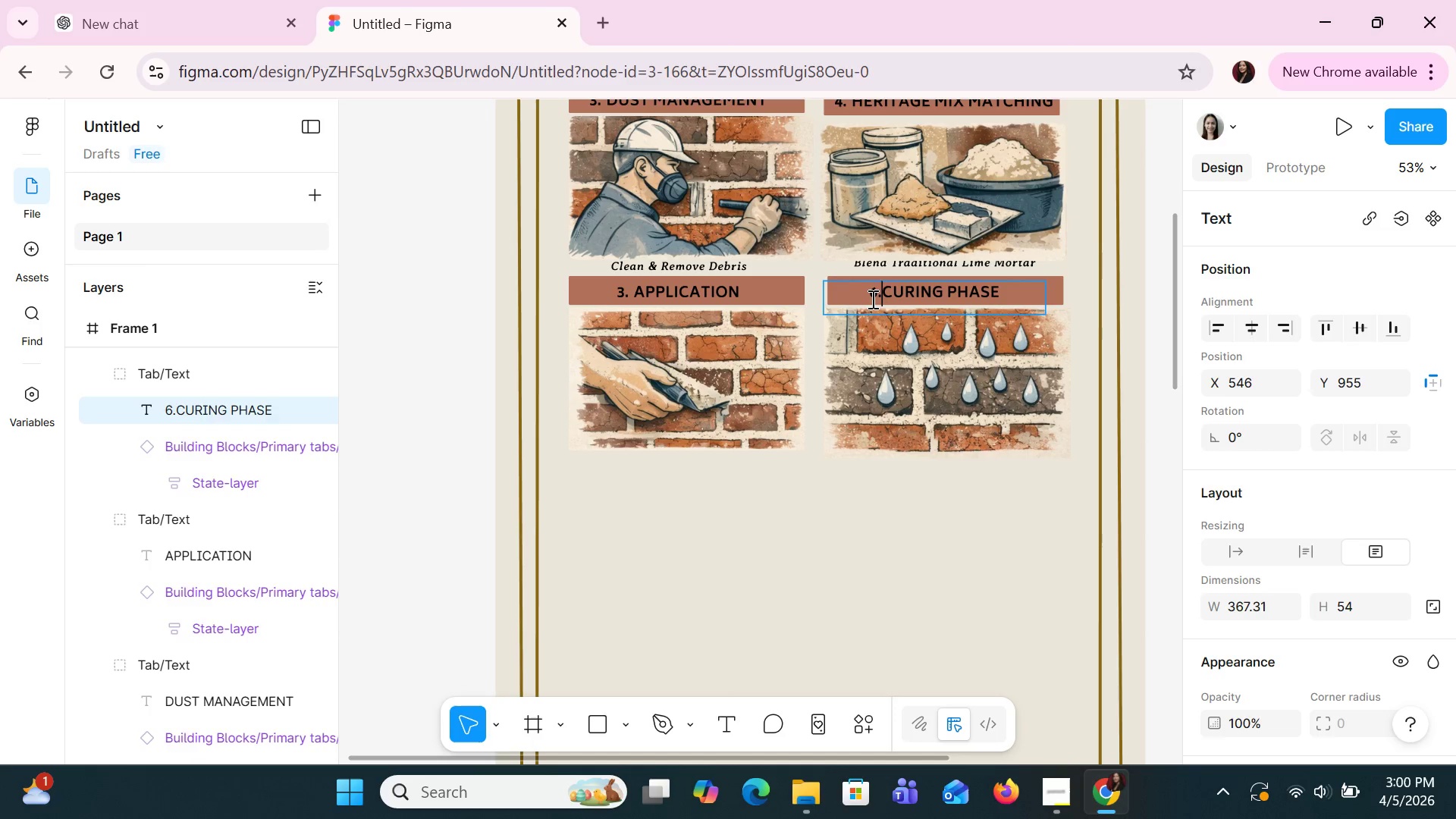 
key(Space)
 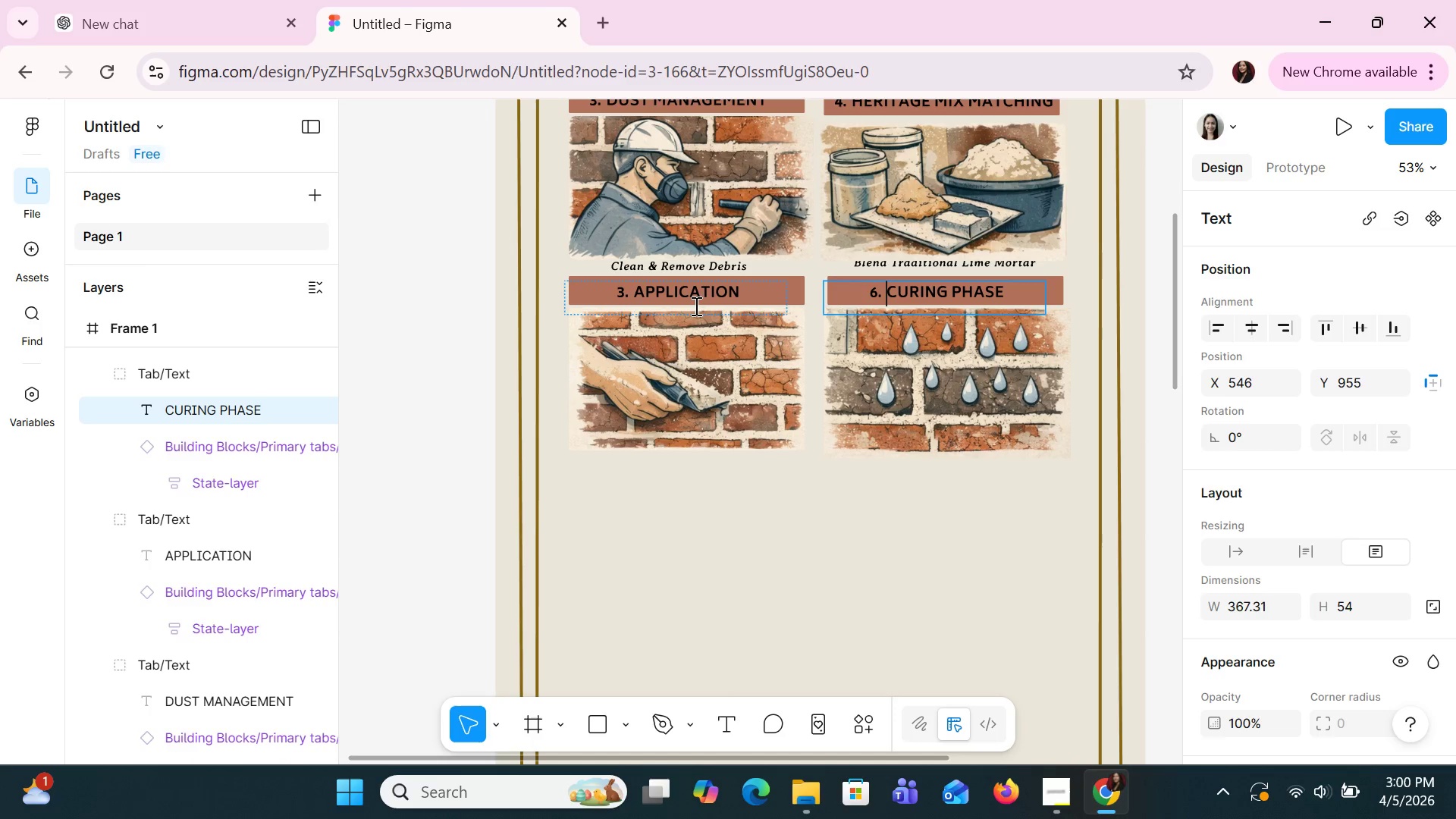 
double_click([693, 303])
 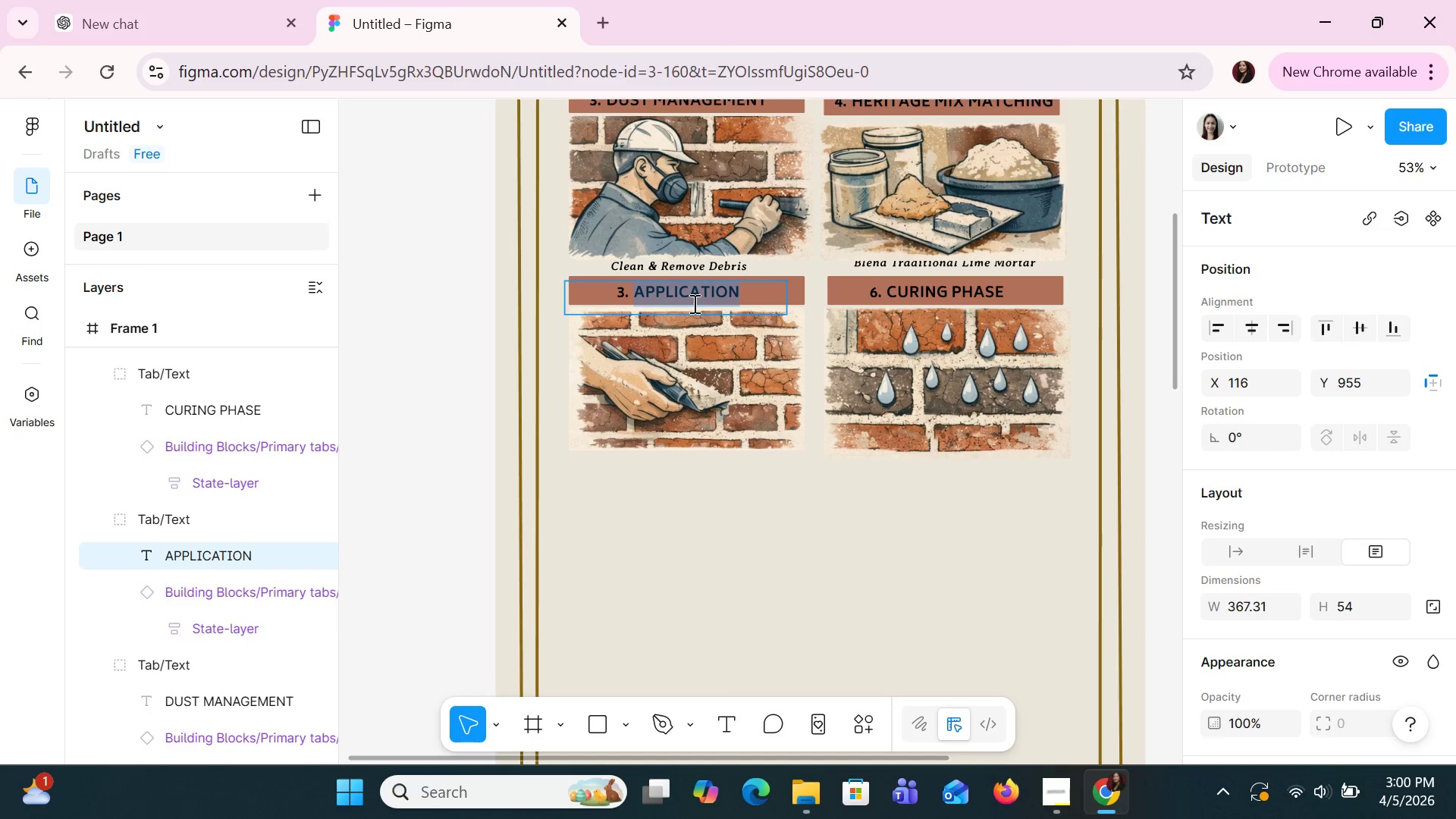 
triple_click([693, 303])
 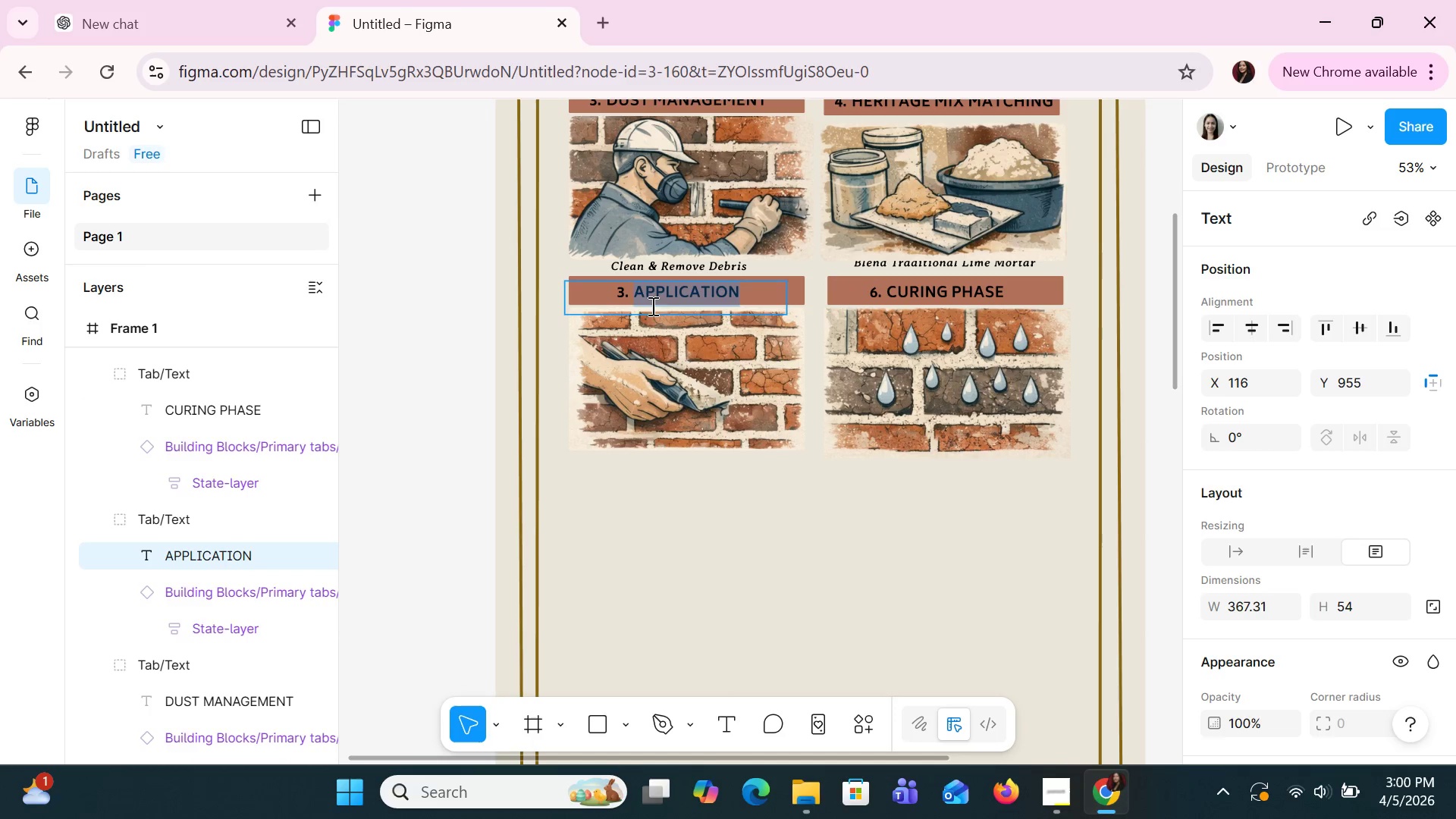 
left_click([631, 292])
 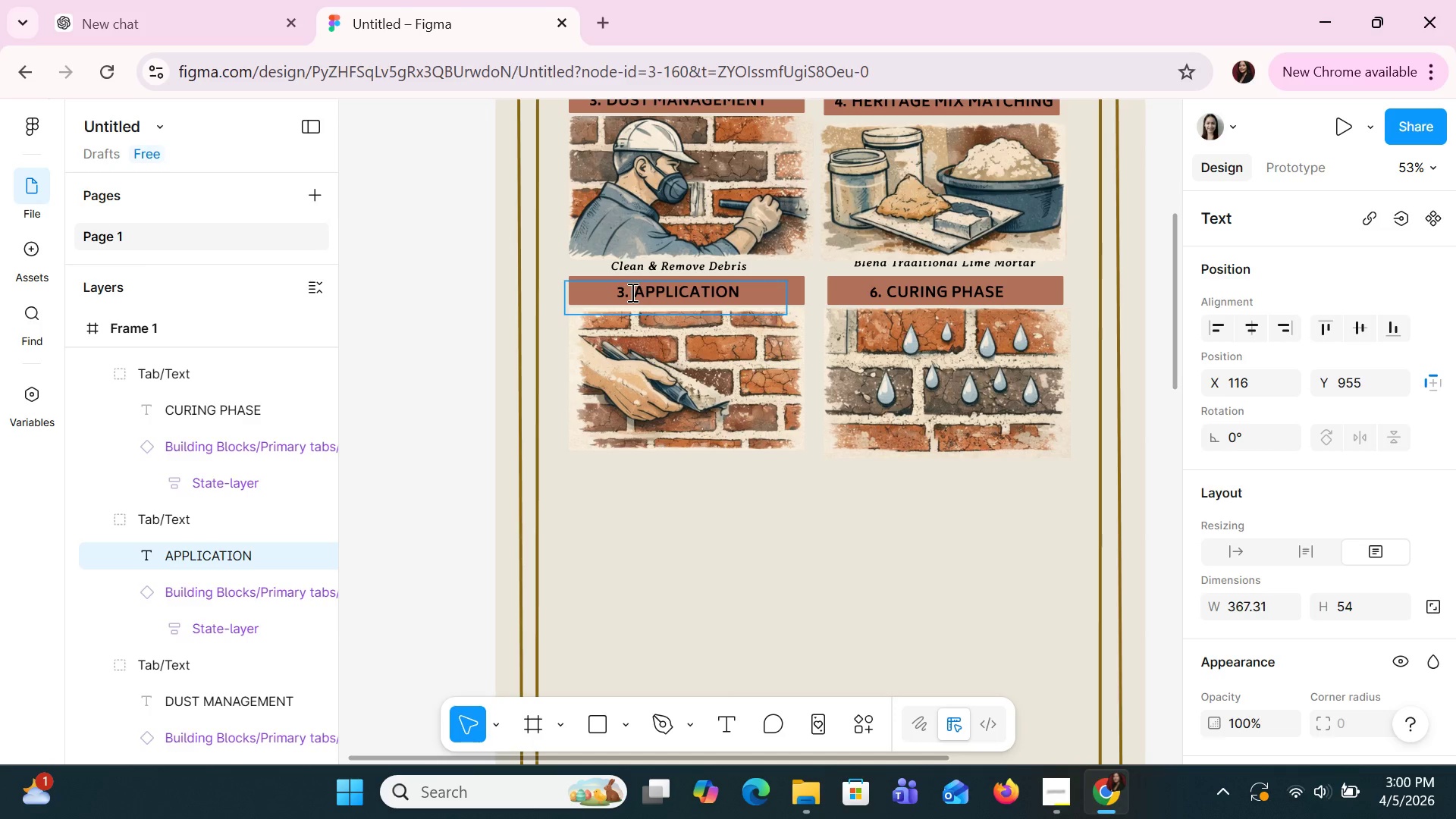 
key(Backspace)
 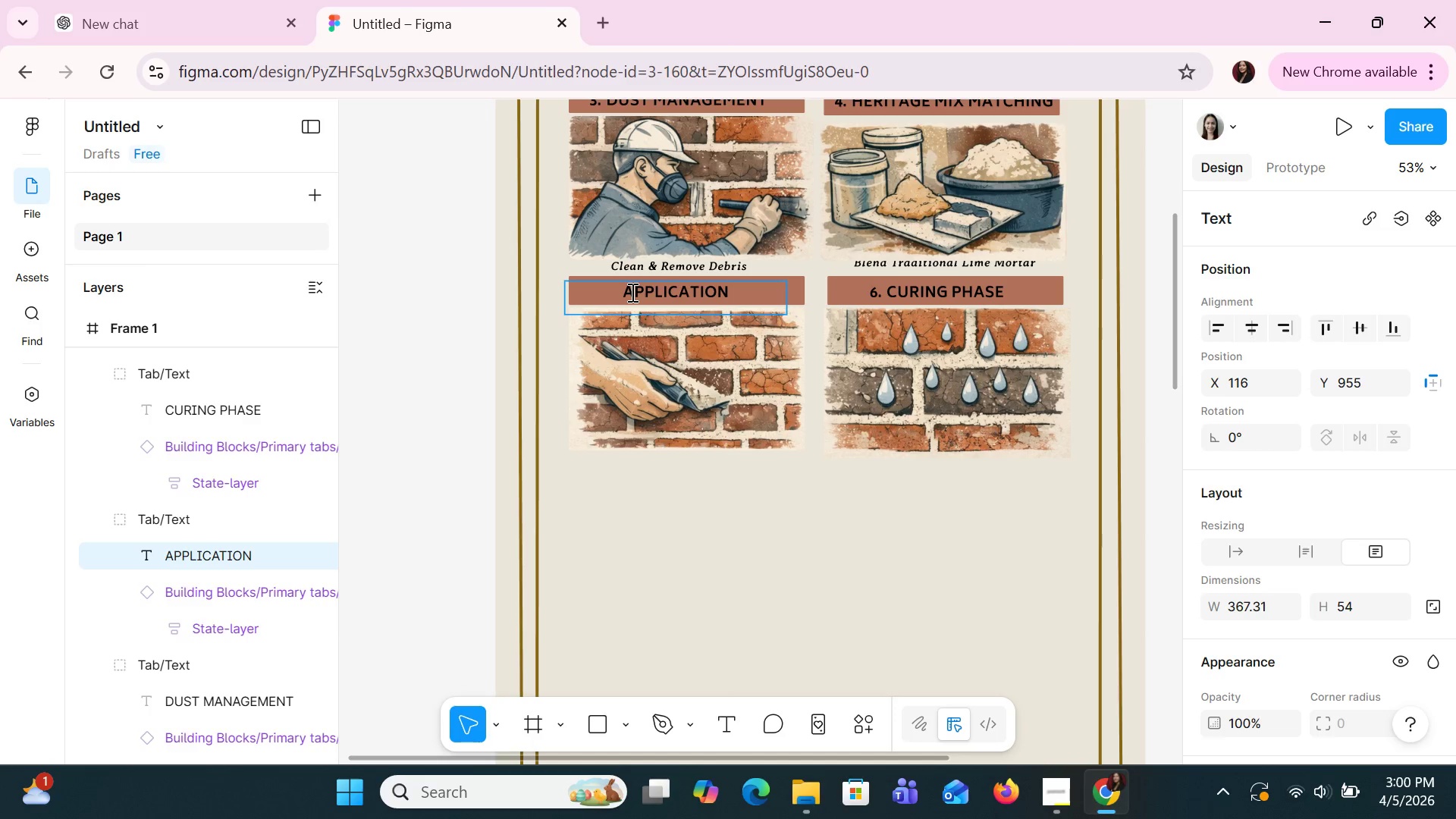 
key(5)
 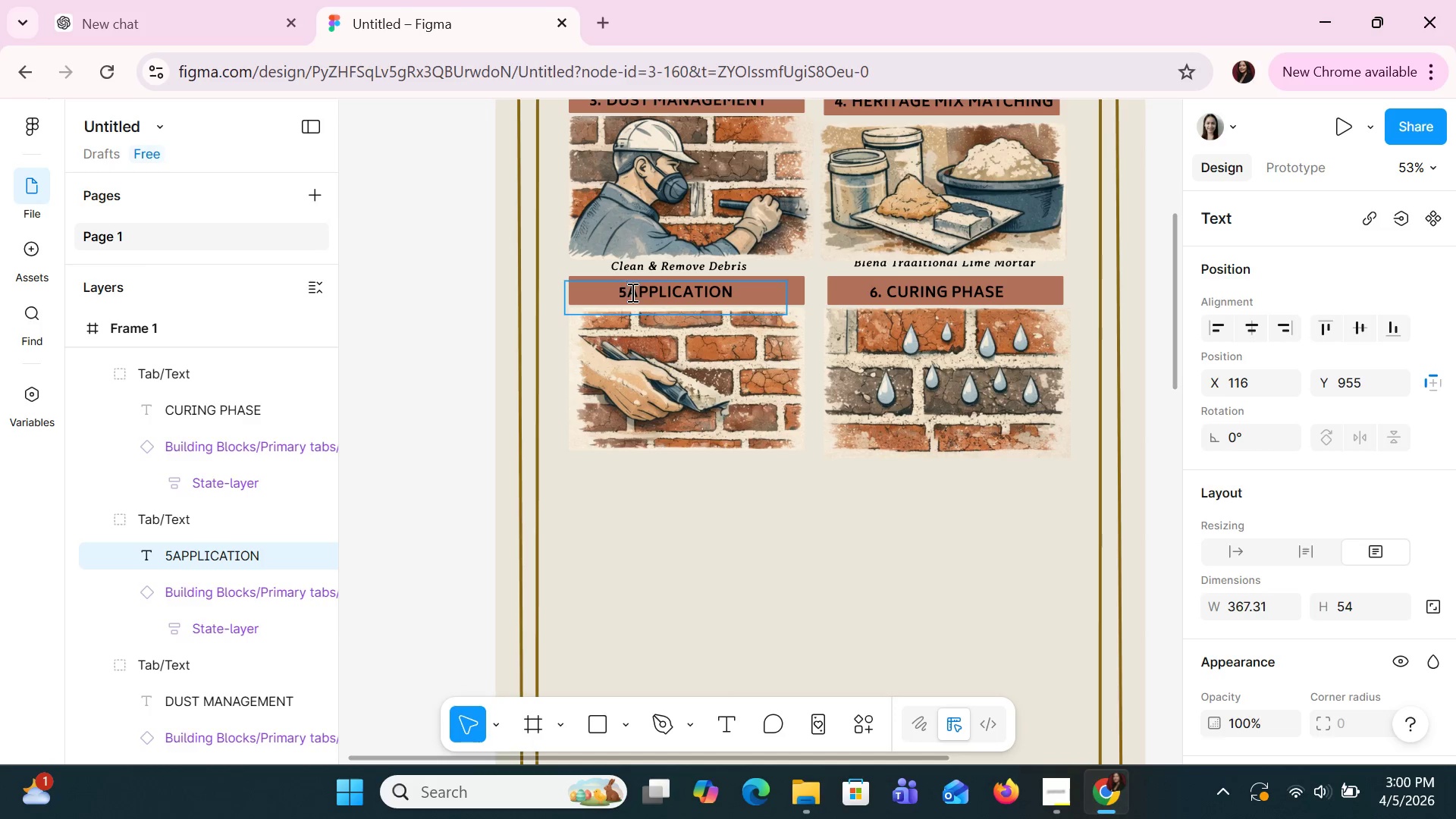 
key(Period)
 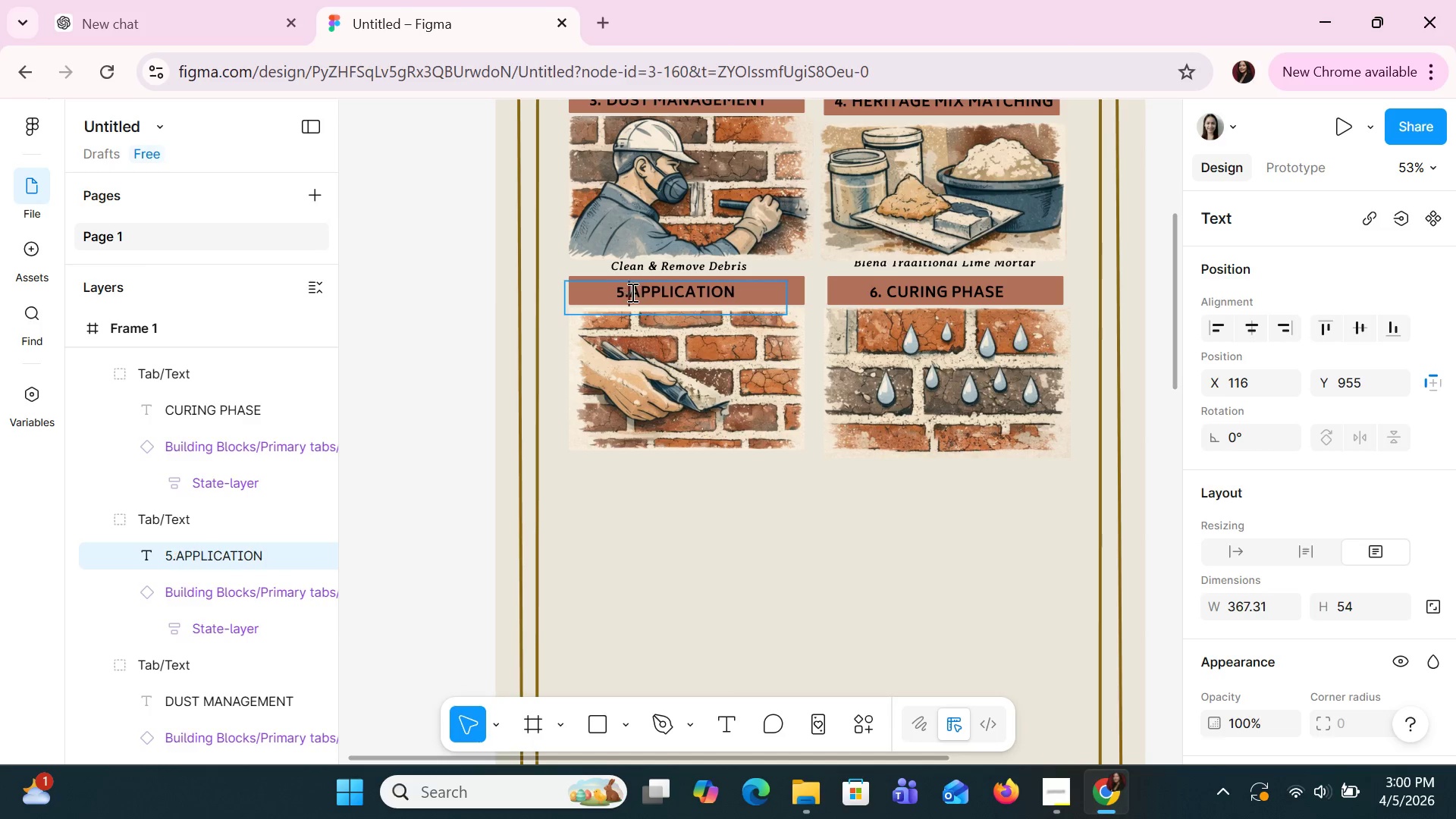 
key(Space)
 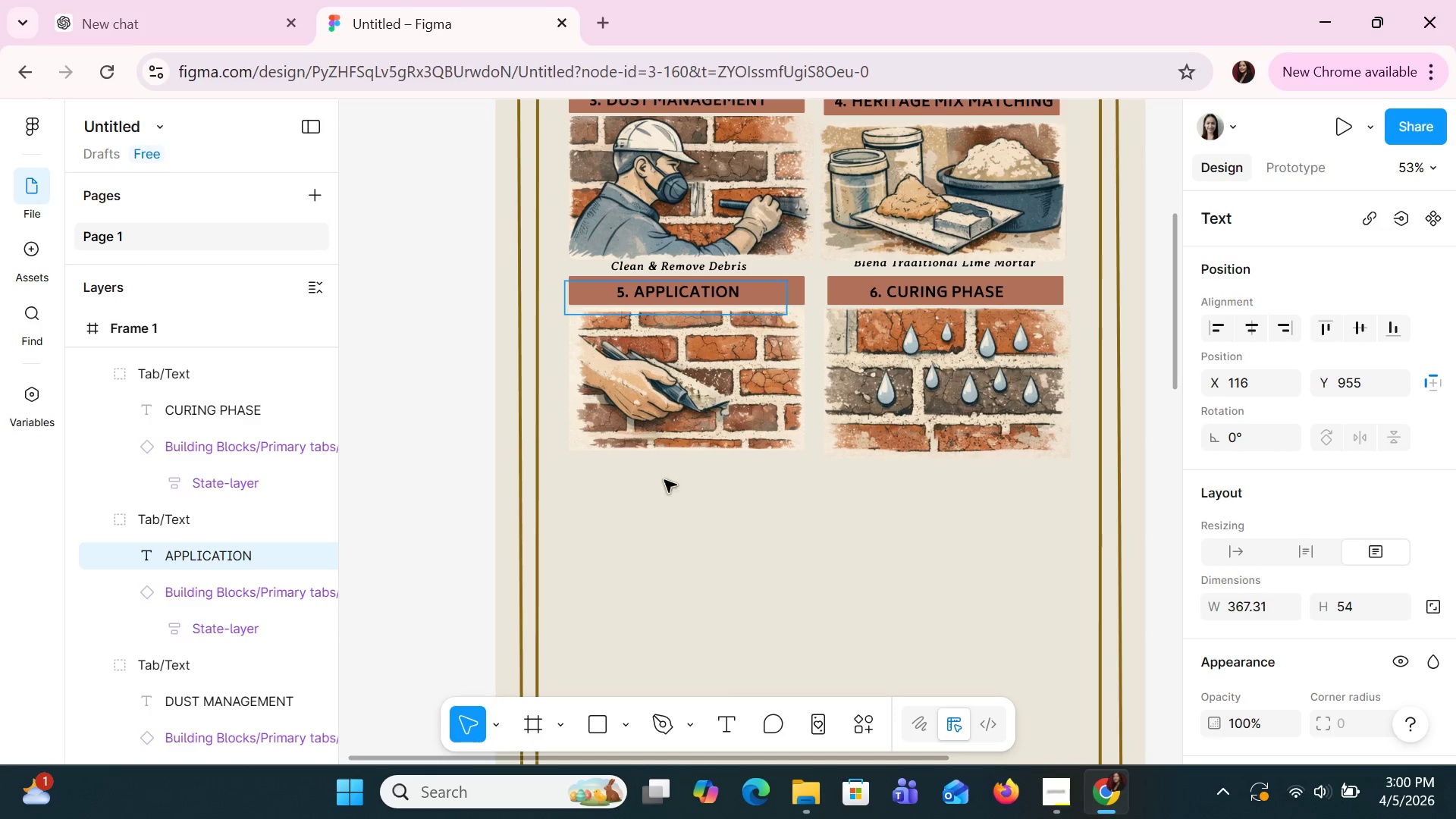 
left_click([717, 580])
 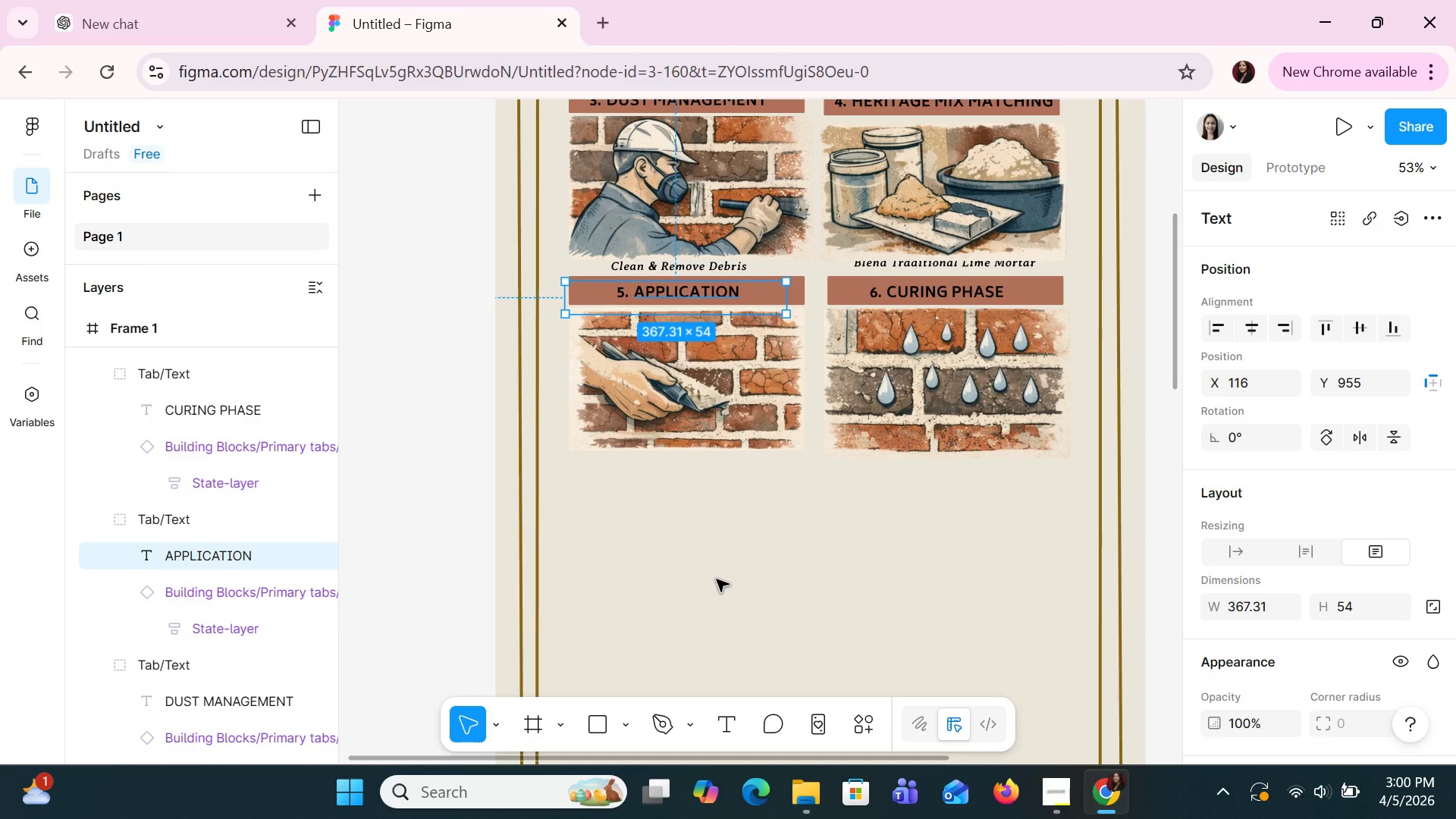 
left_click([717, 579])
 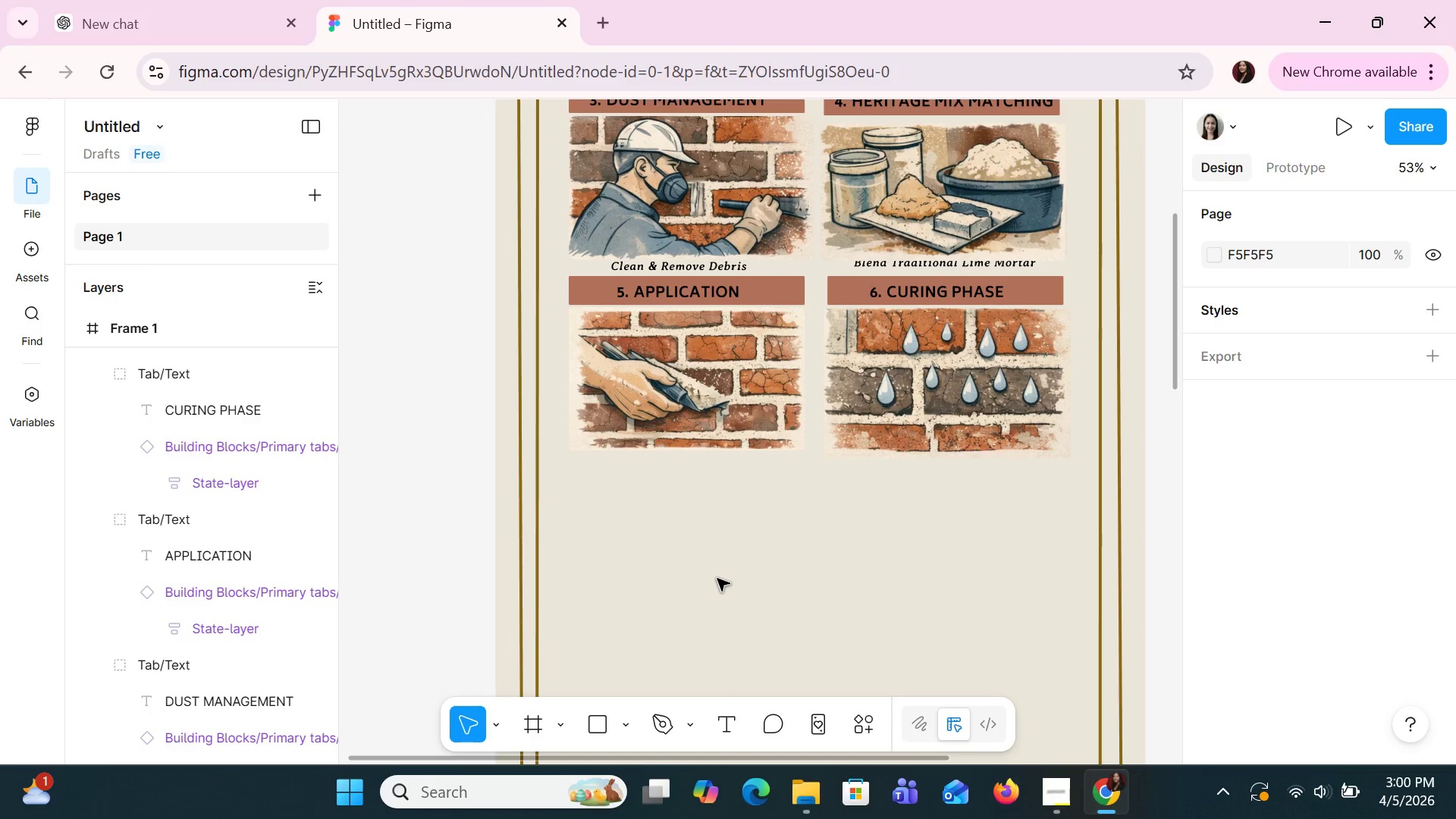 
scroll: coordinate [717, 577], scroll_direction: up, amount: 17.0
 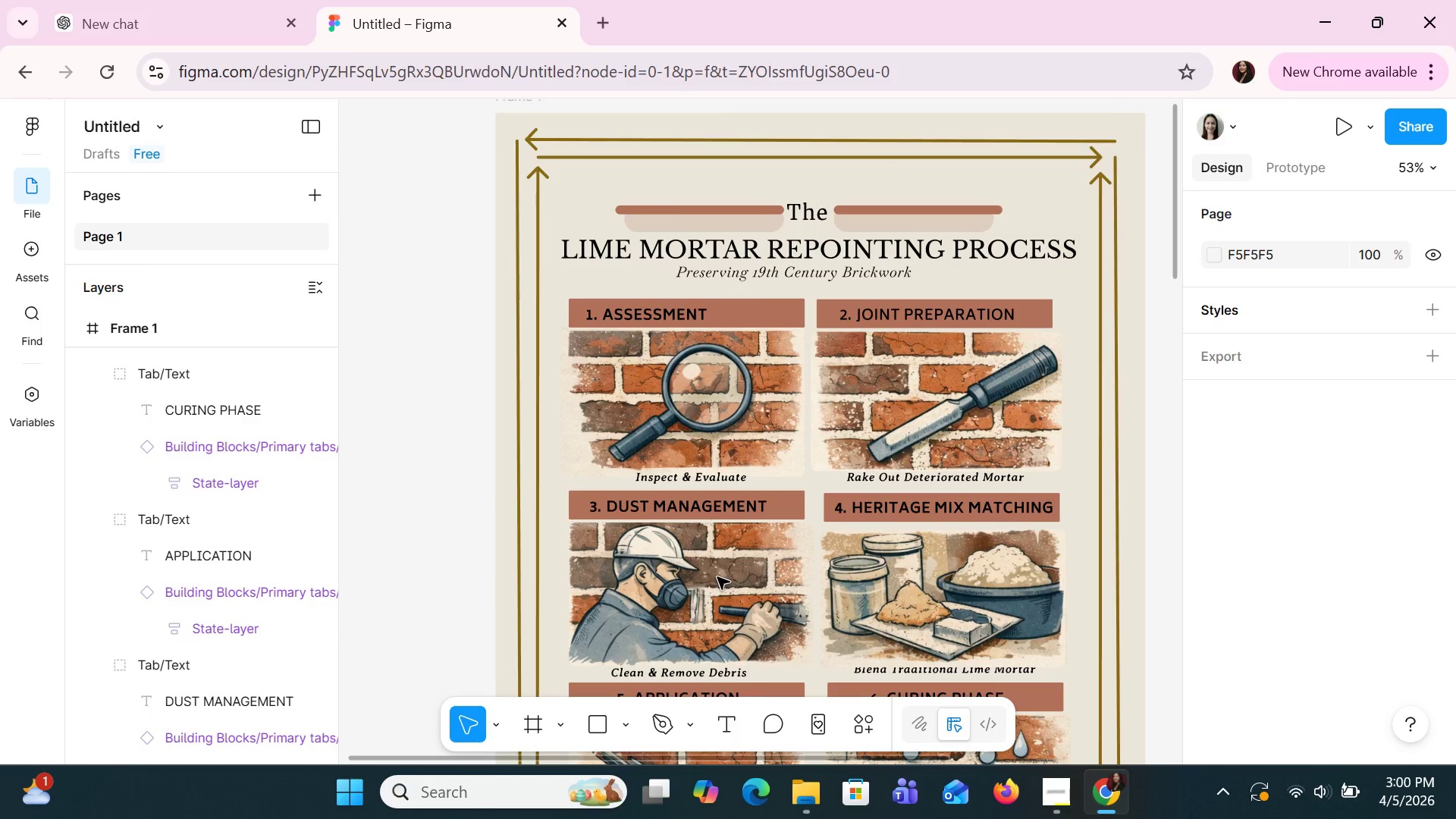 
scroll: coordinate [717, 577], scroll_direction: down, amount: 7.0
 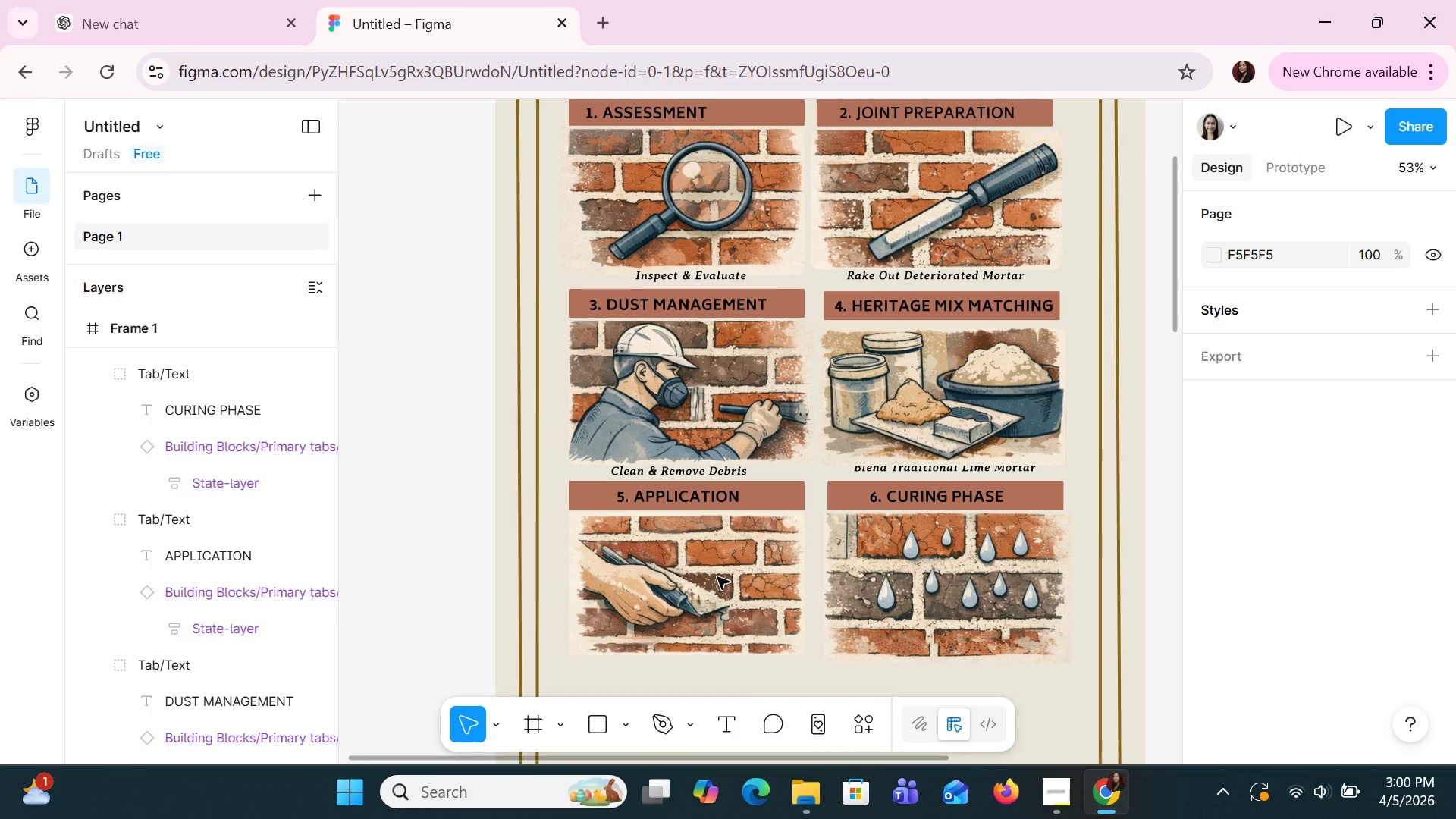 
left_click([16, 261])
 